 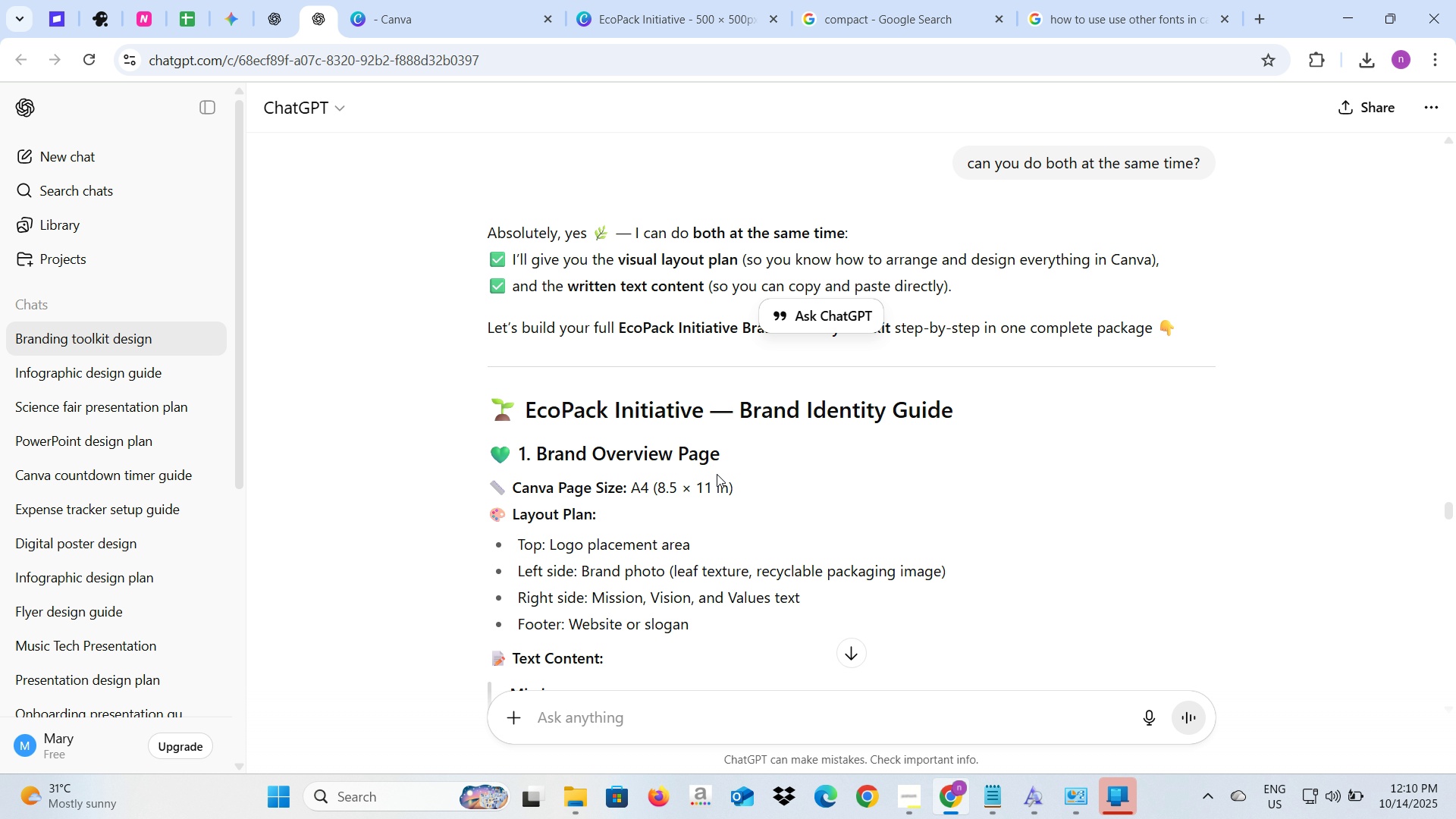 
scroll: coordinate [717, 474], scroll_direction: down, amount: 22.0
 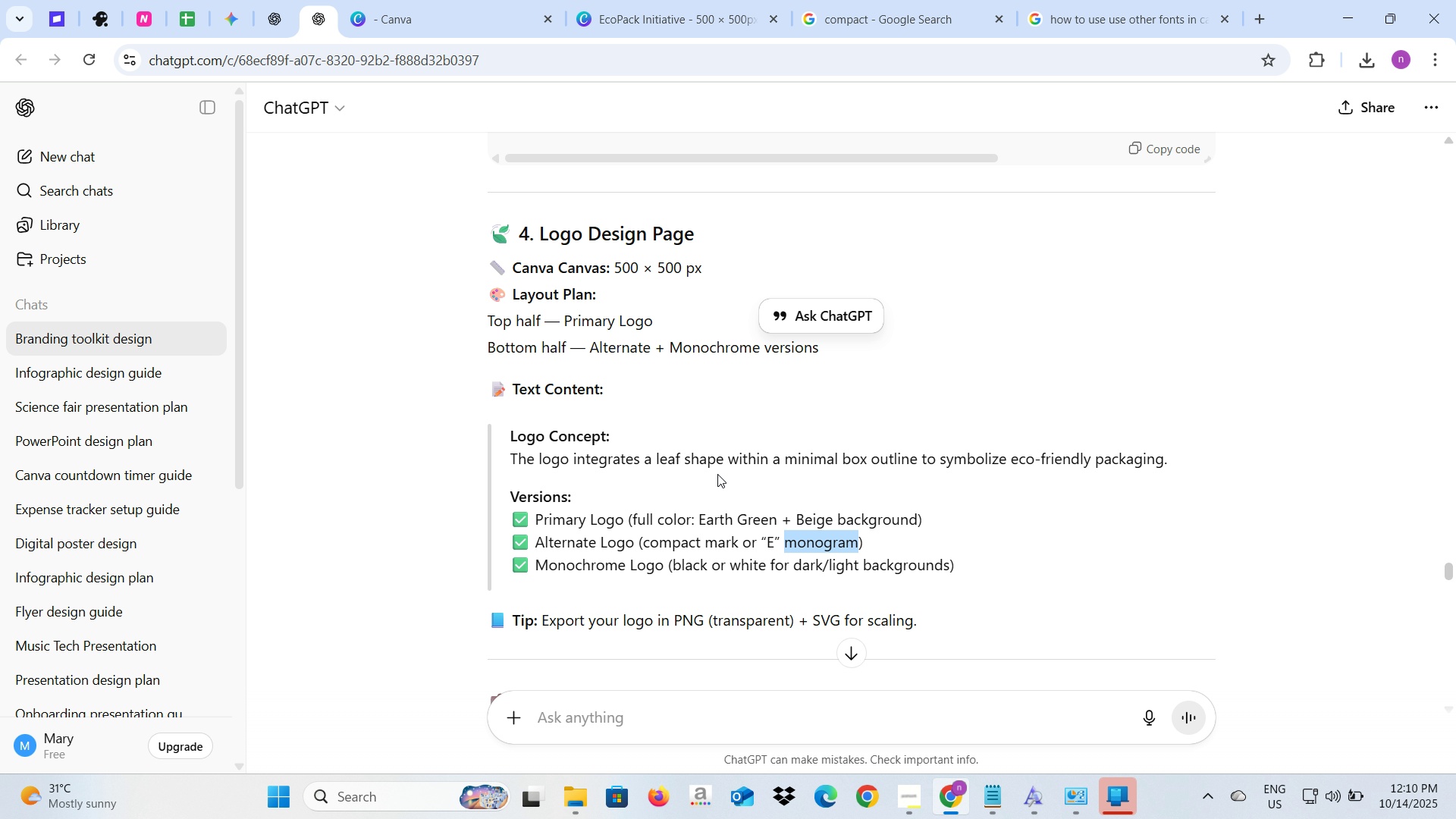 
left_click([681, 0])
 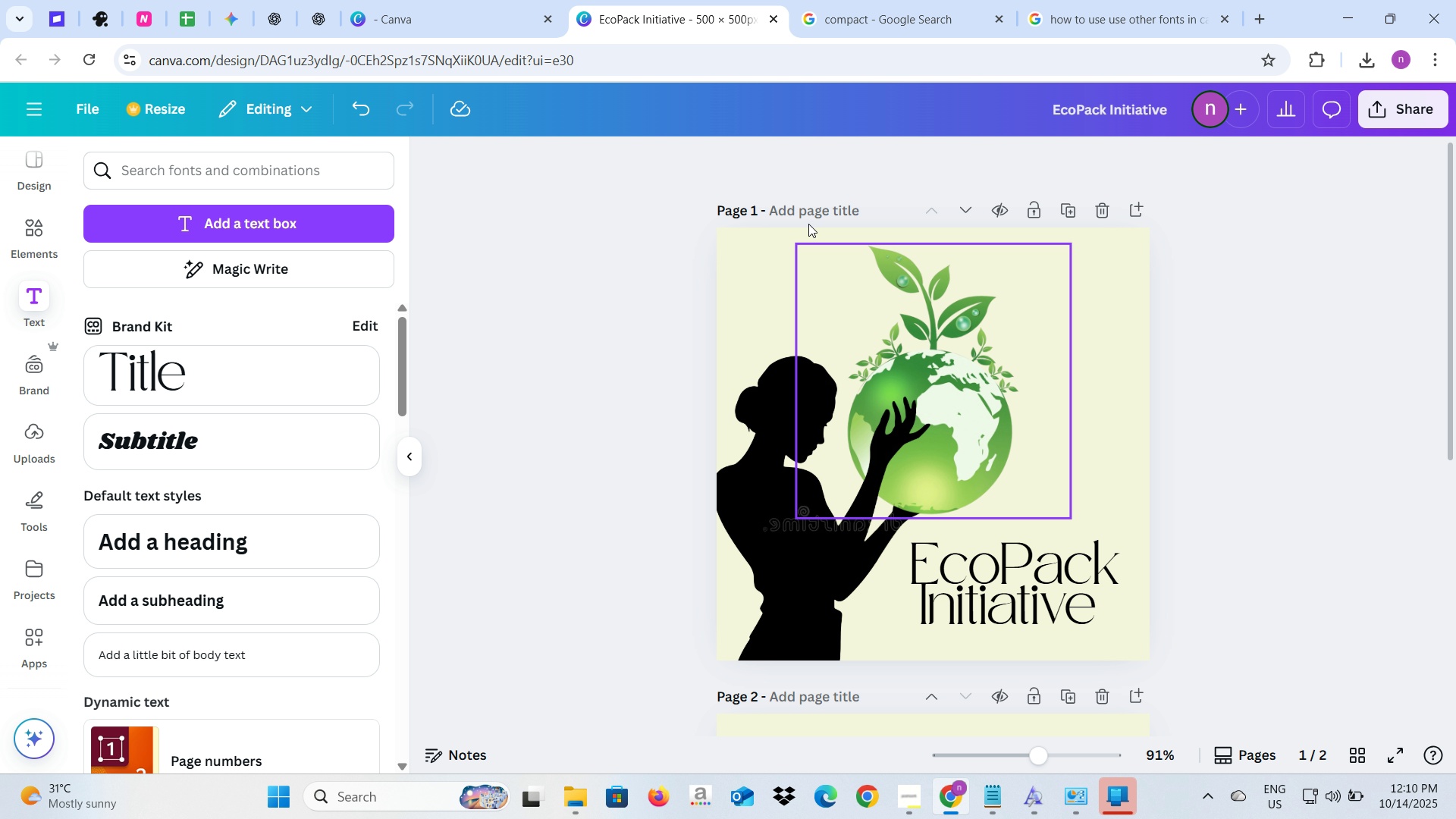 
left_click([811, 208])
 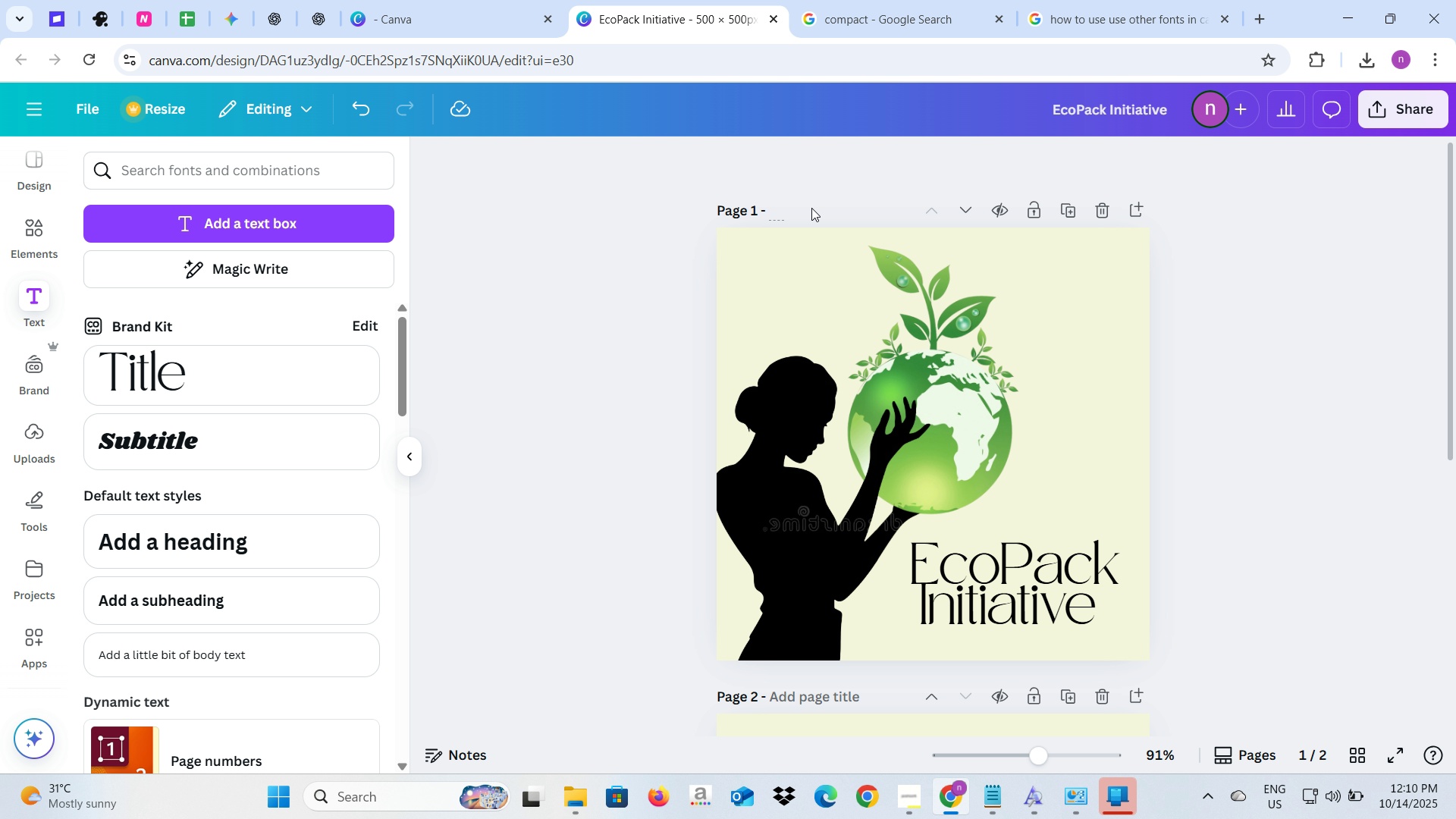 
type(Primary l)
key(Backspace)
type(Logo)
 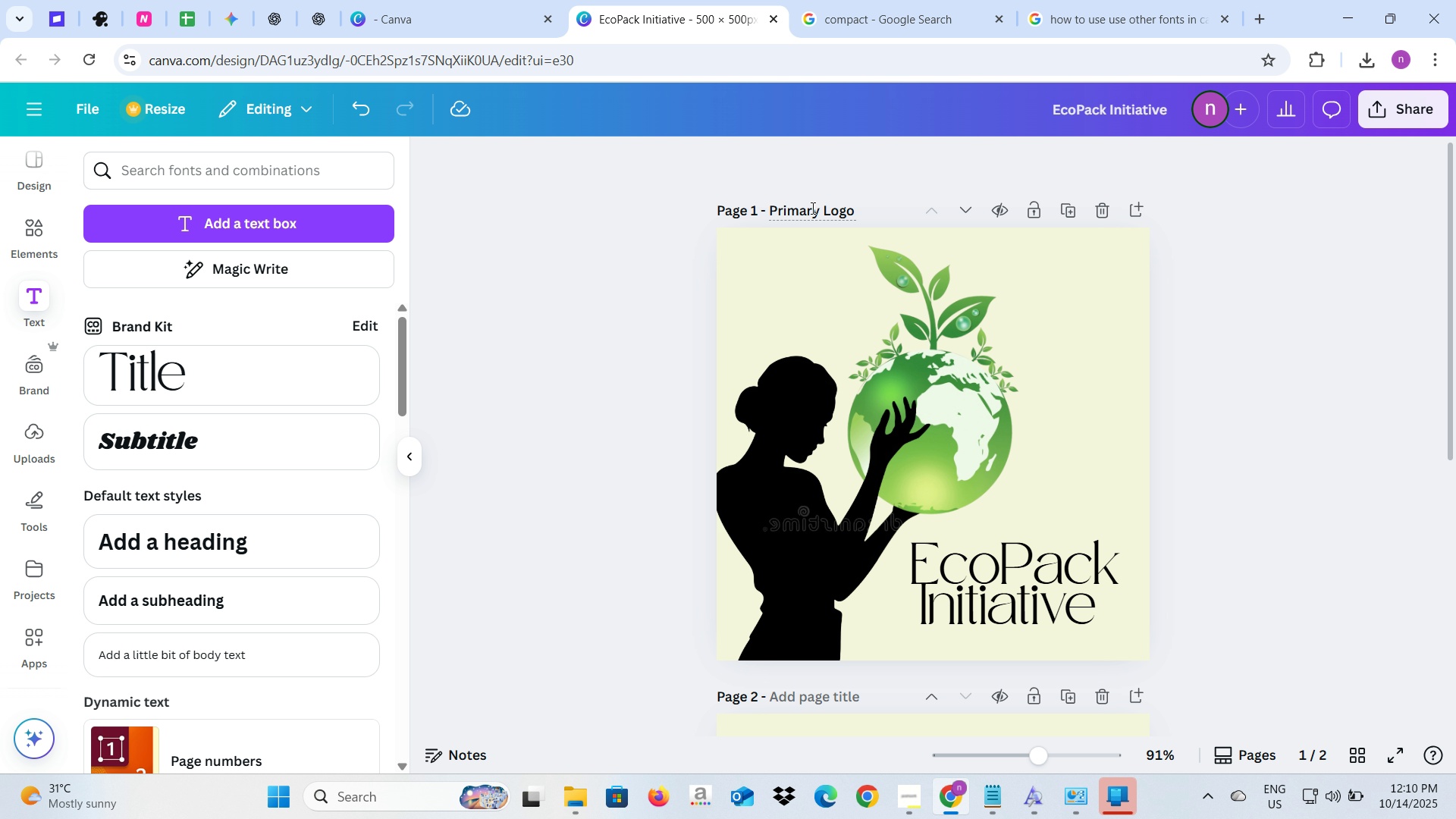 
key(Enter)
 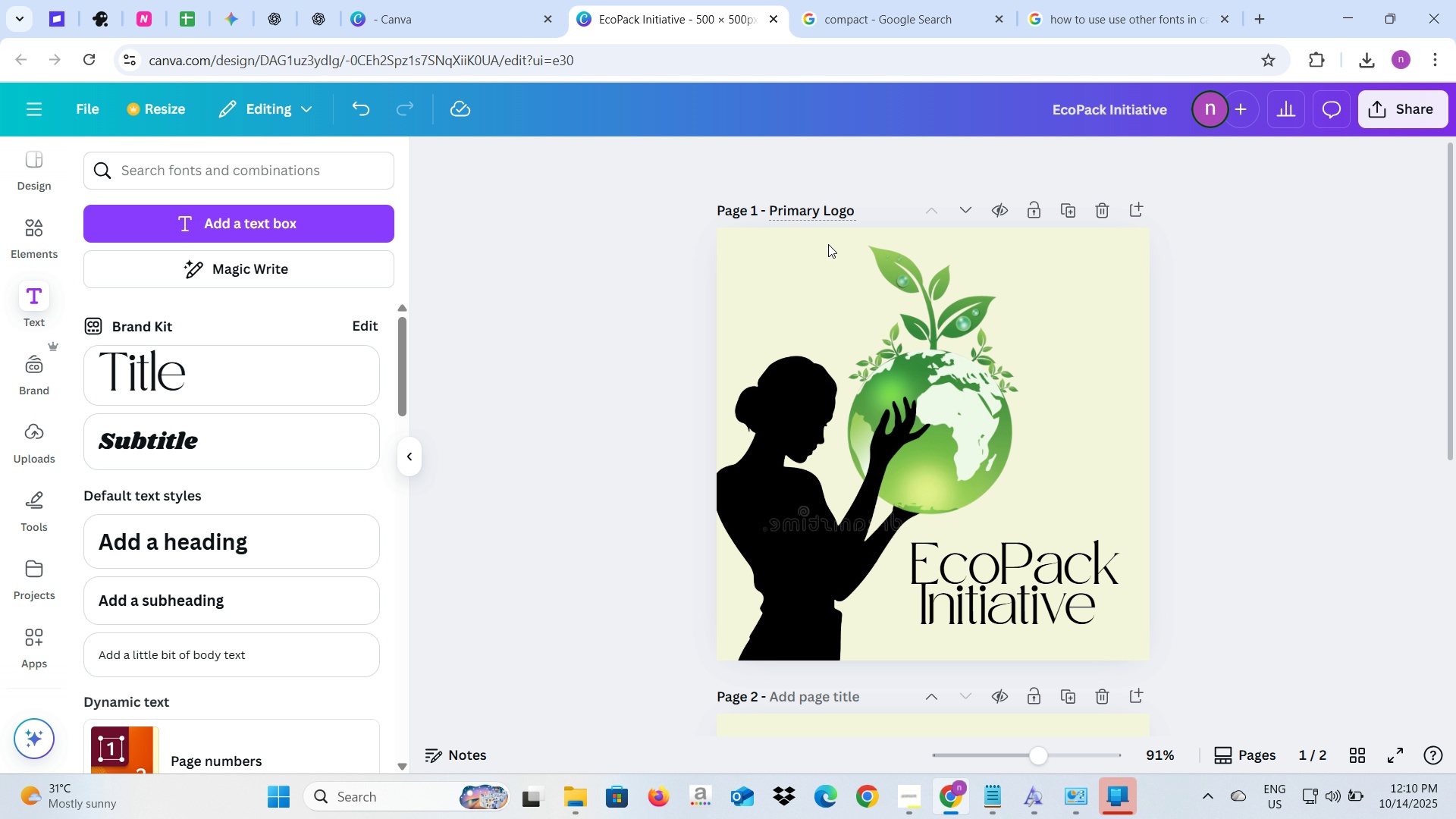 
scroll: coordinate [843, 296], scroll_direction: down, amount: 5.0
 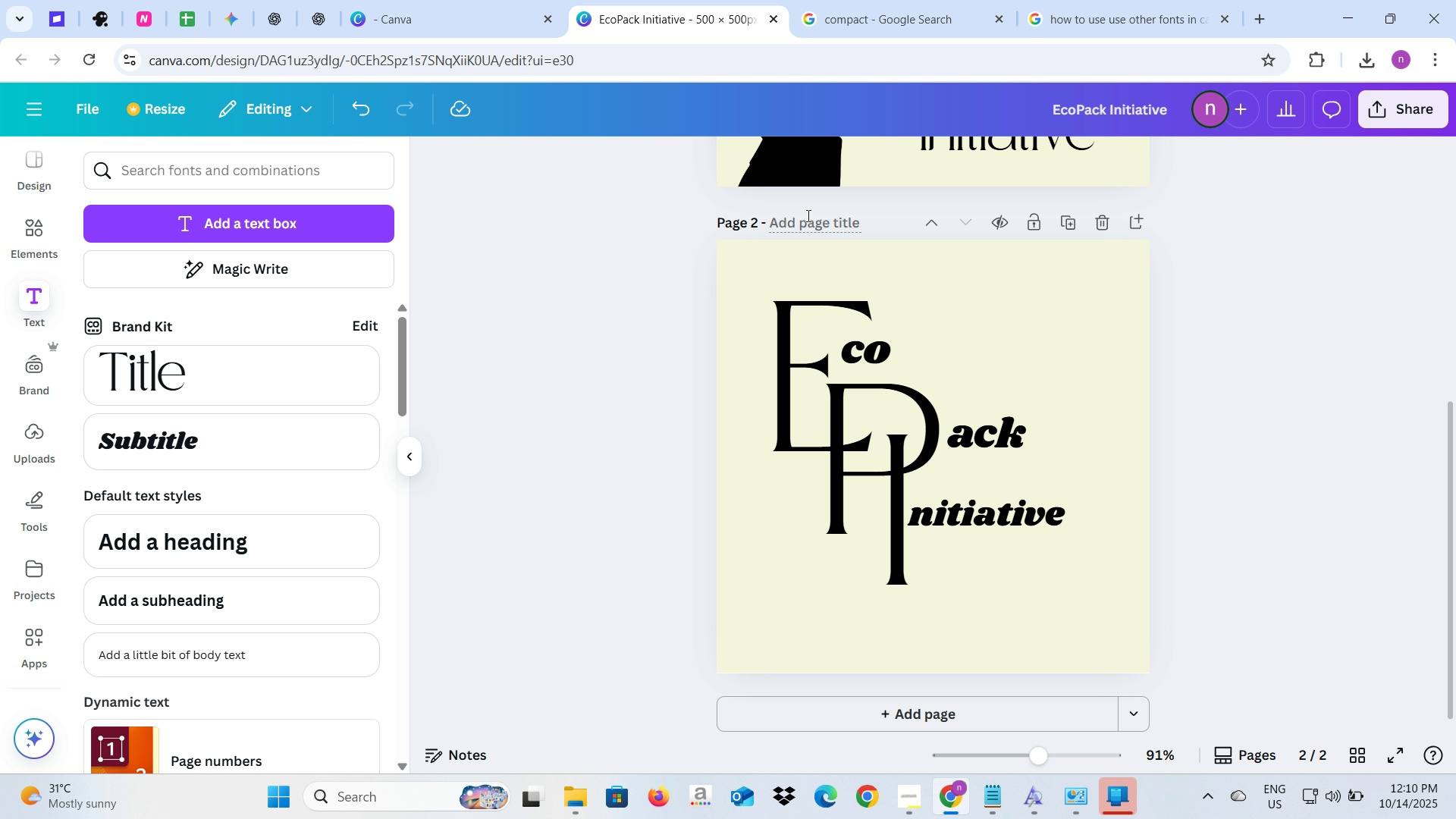 
left_click([805, 221])
 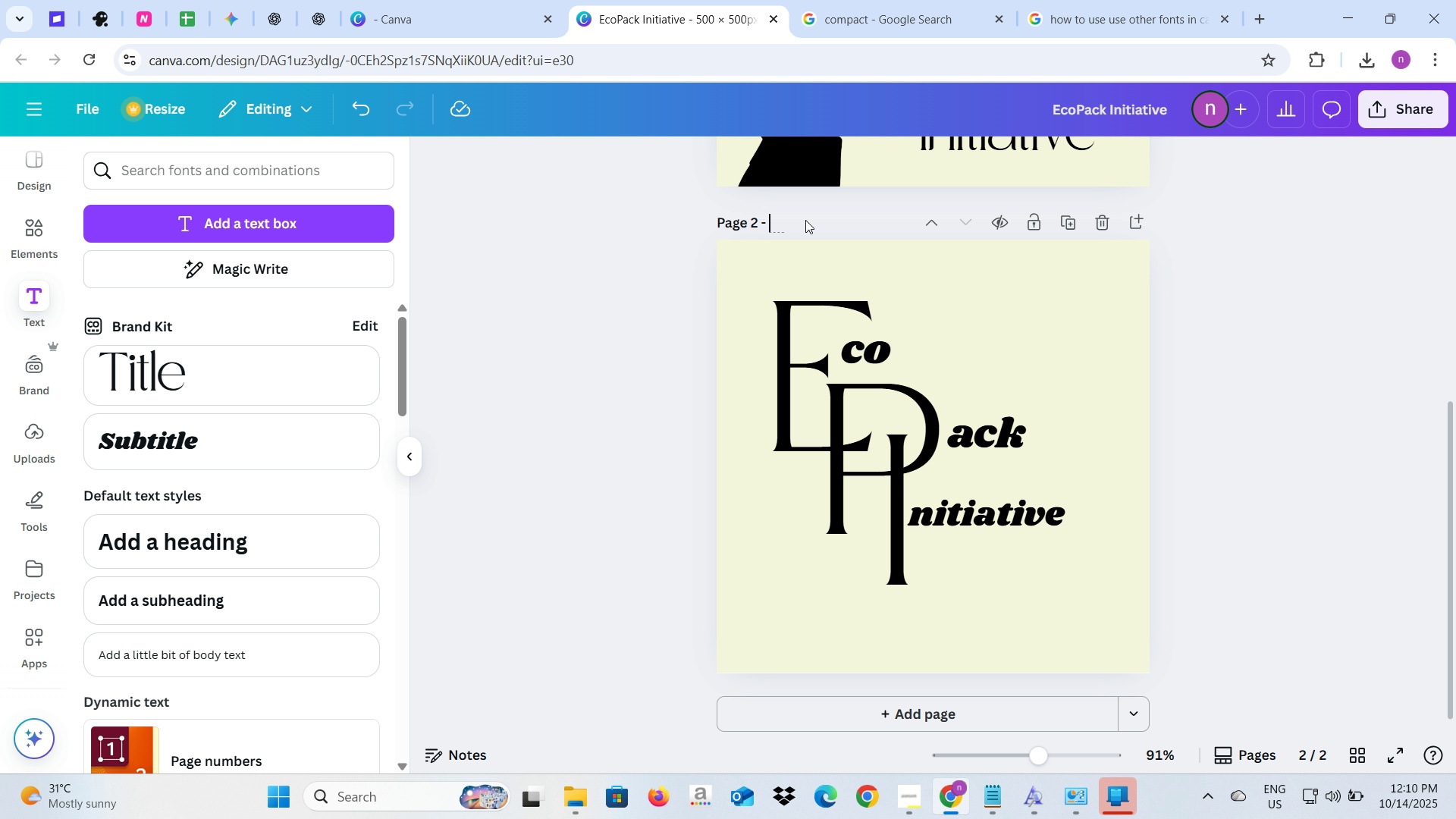 
type(Alternative Logo)
 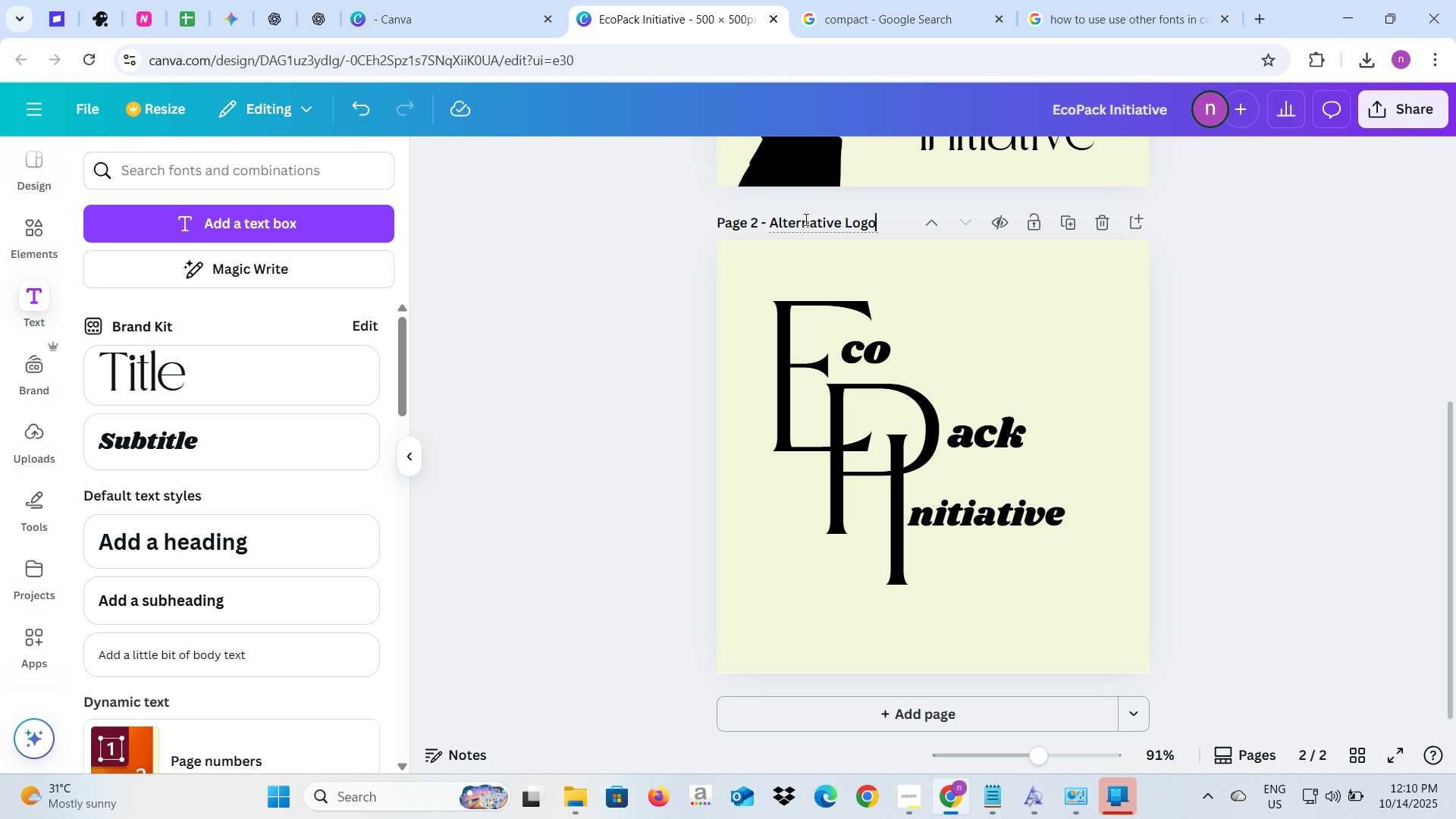 
key(Enter)
 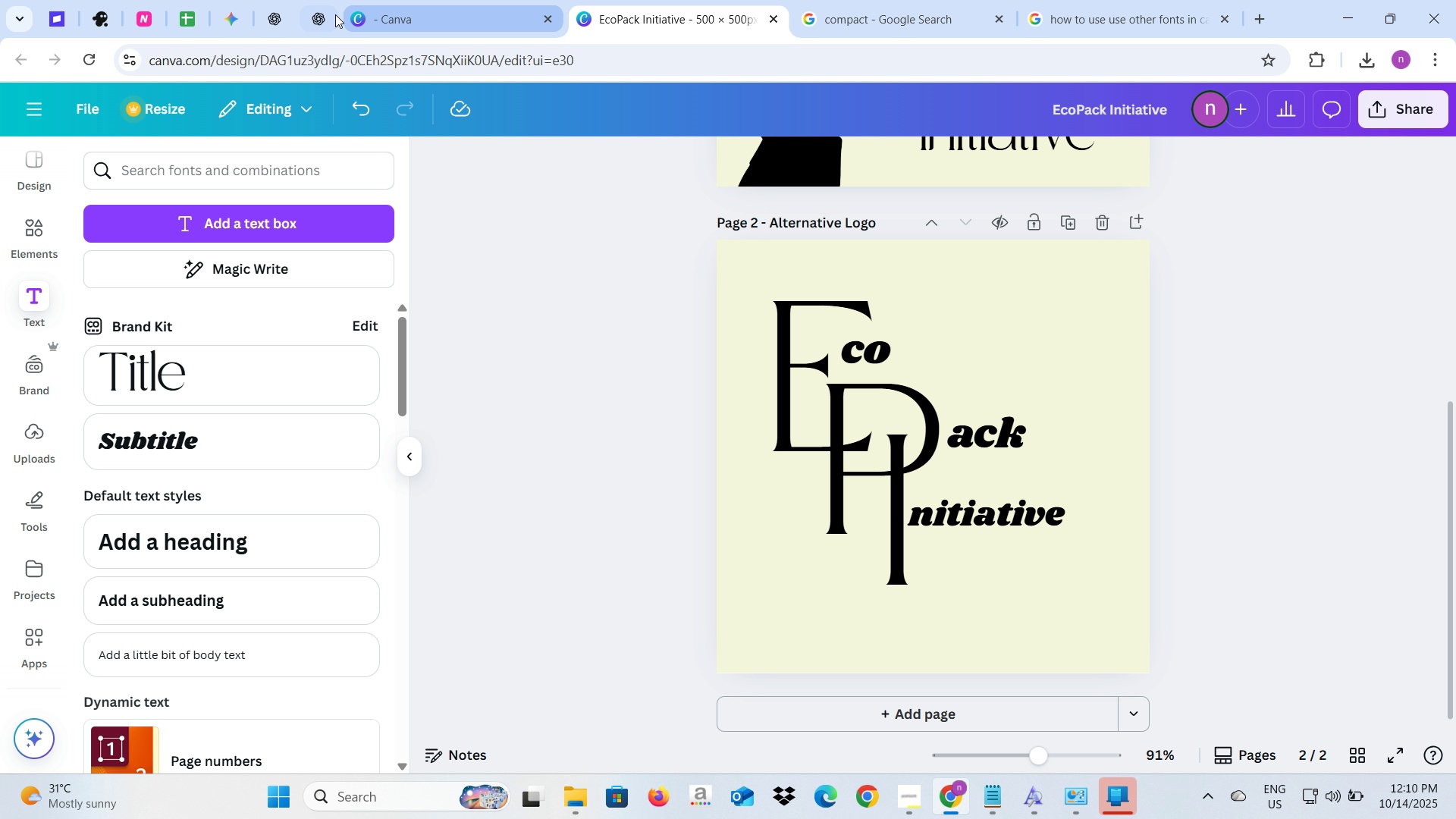 
left_click([334, 14])
 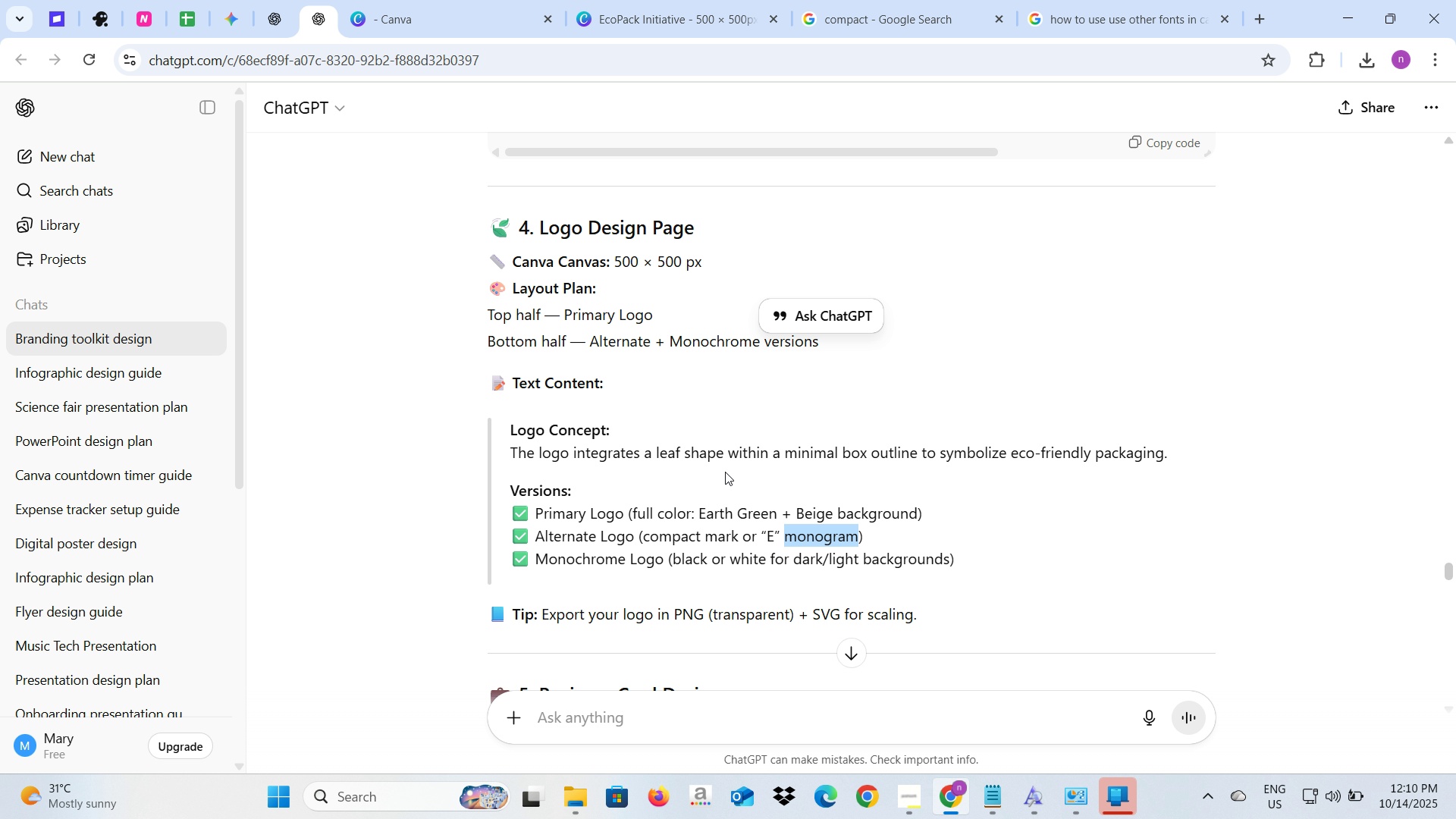 
scroll: coordinate [725, 472], scroll_direction: down, amount: 1.0
 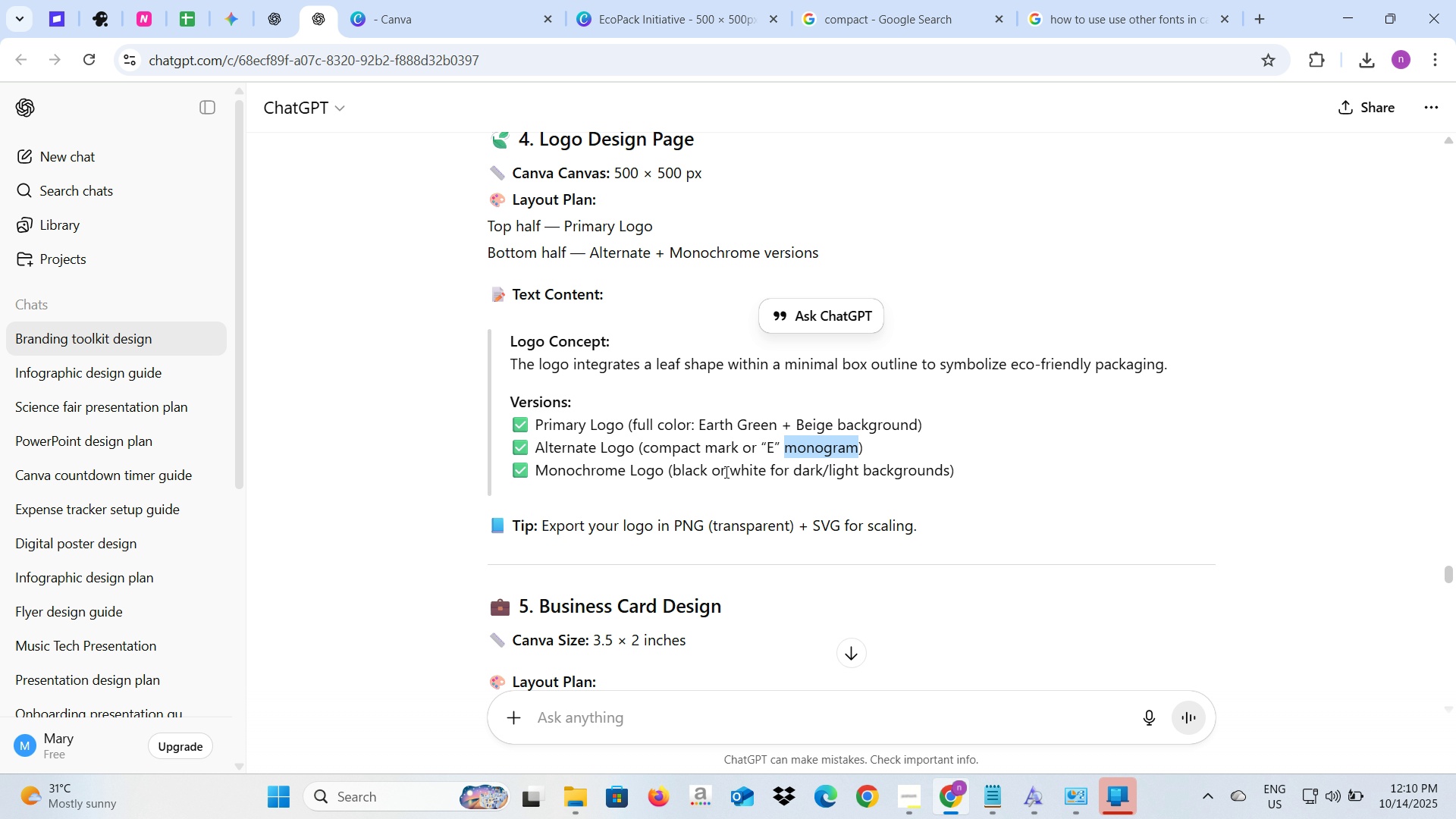 
wait(12.82)
 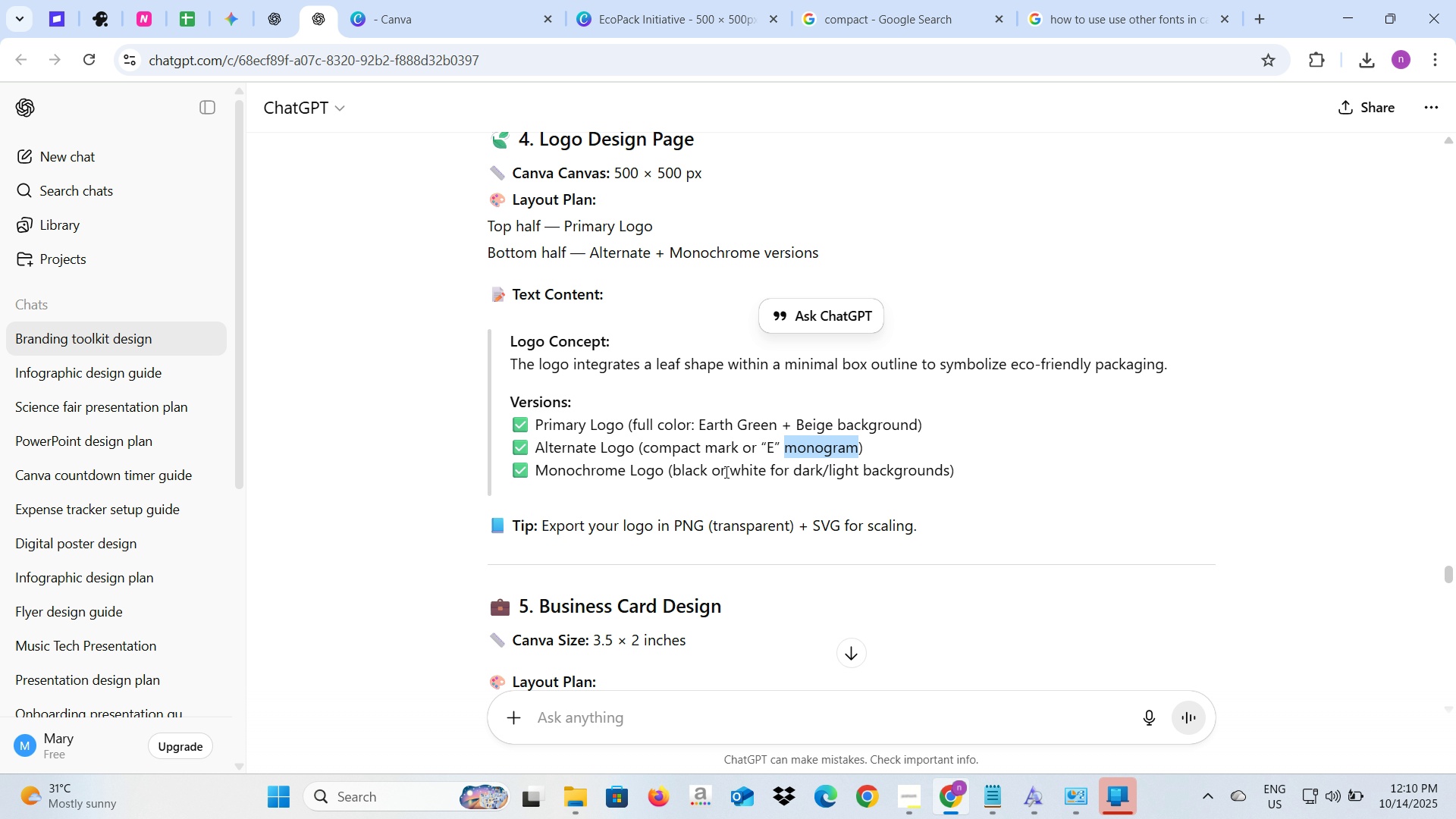 
left_click([679, 0])
 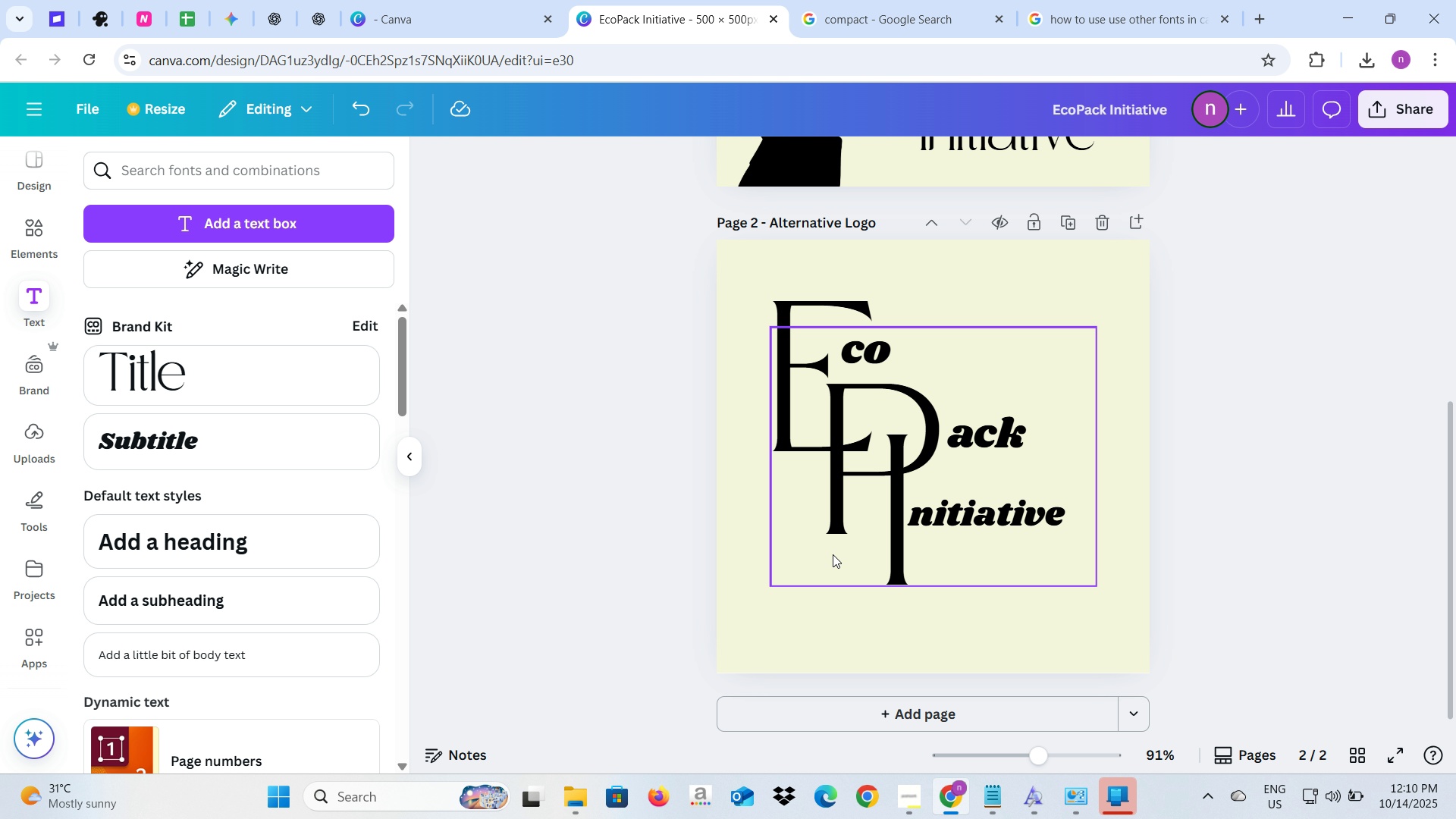 
scroll: coordinate [833, 554], scroll_direction: down, amount: 2.0
 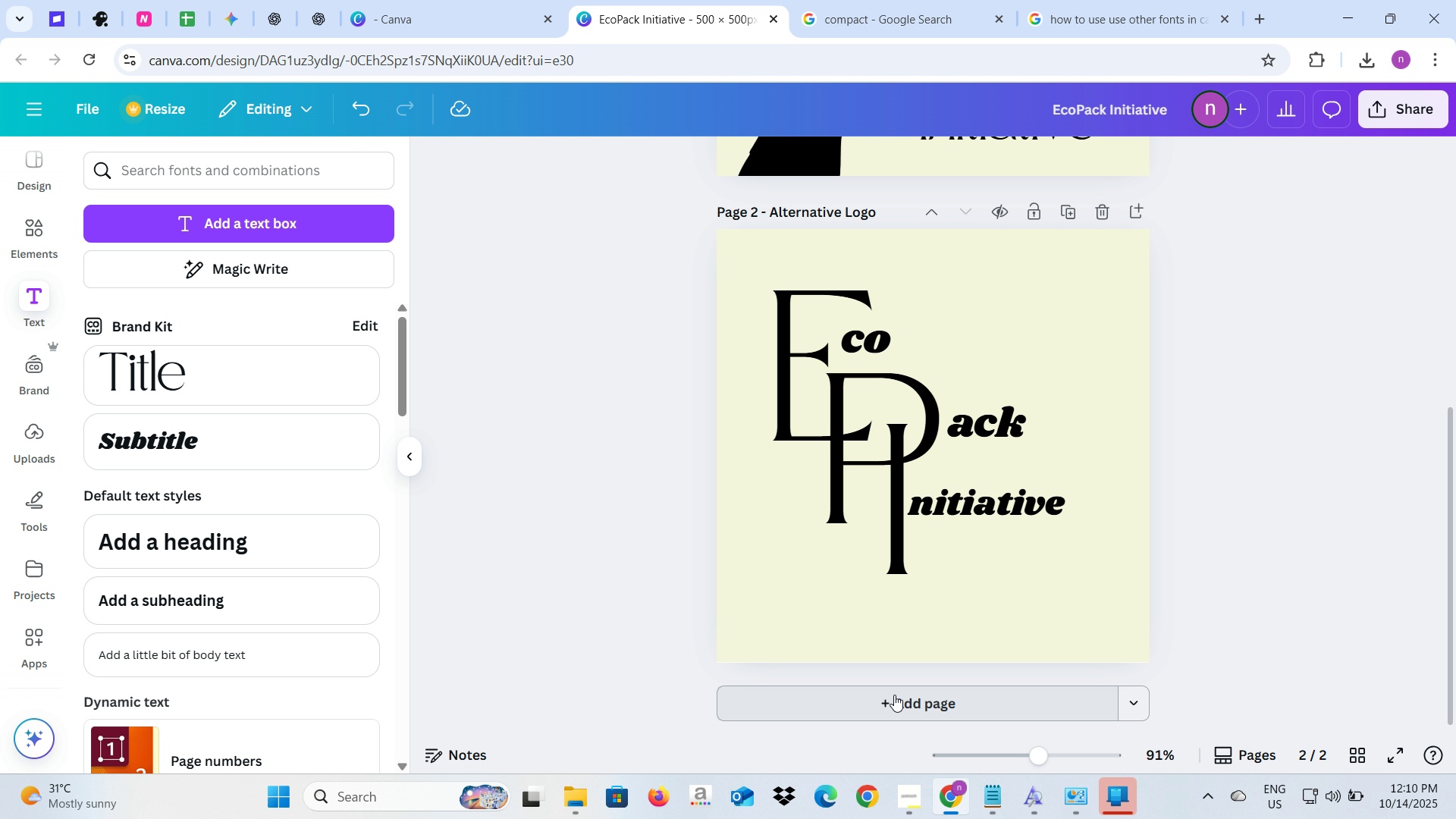 
left_click([894, 695])
 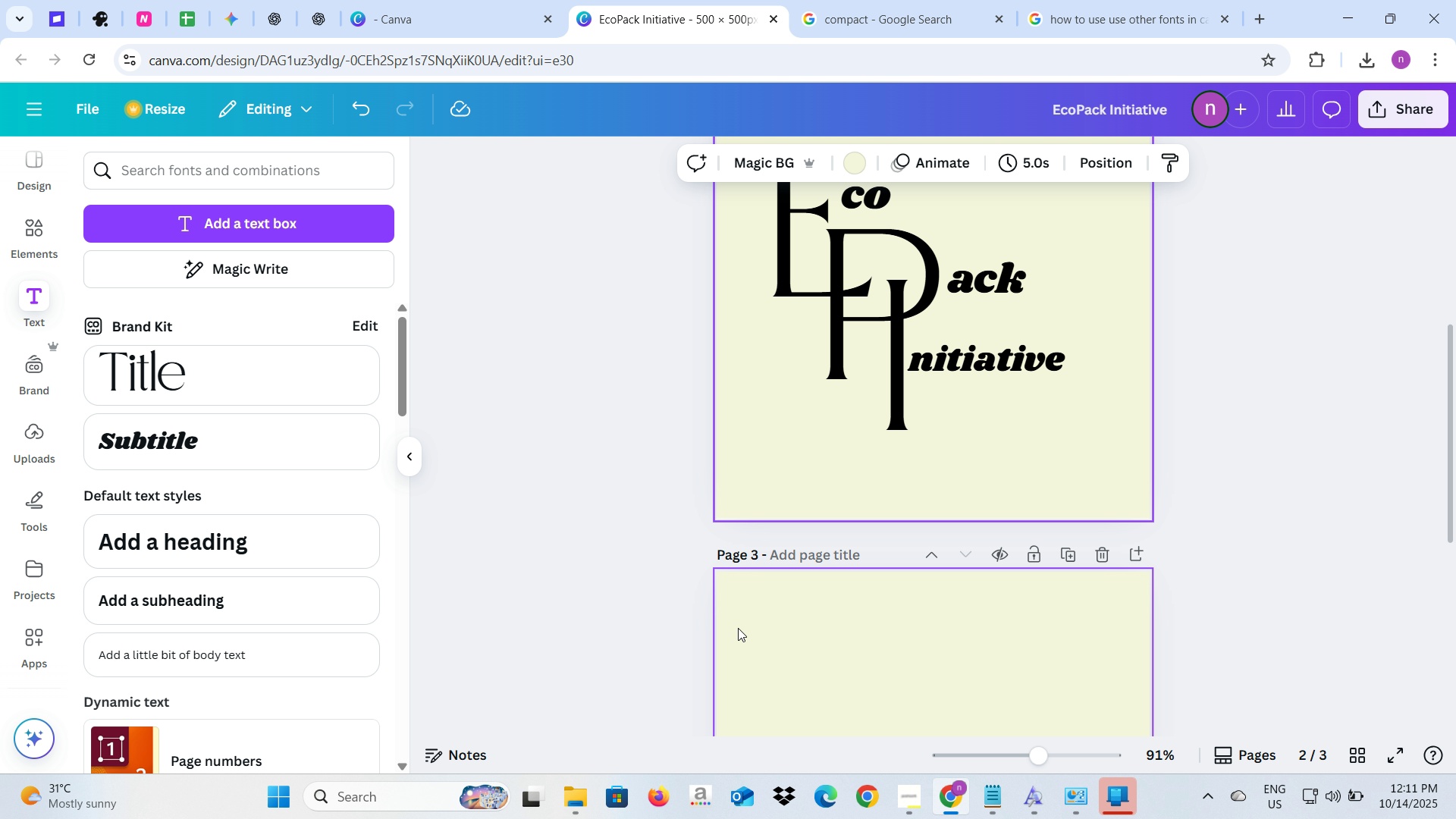 
scroll: coordinate [740, 620], scroll_direction: down, amount: 3.0
 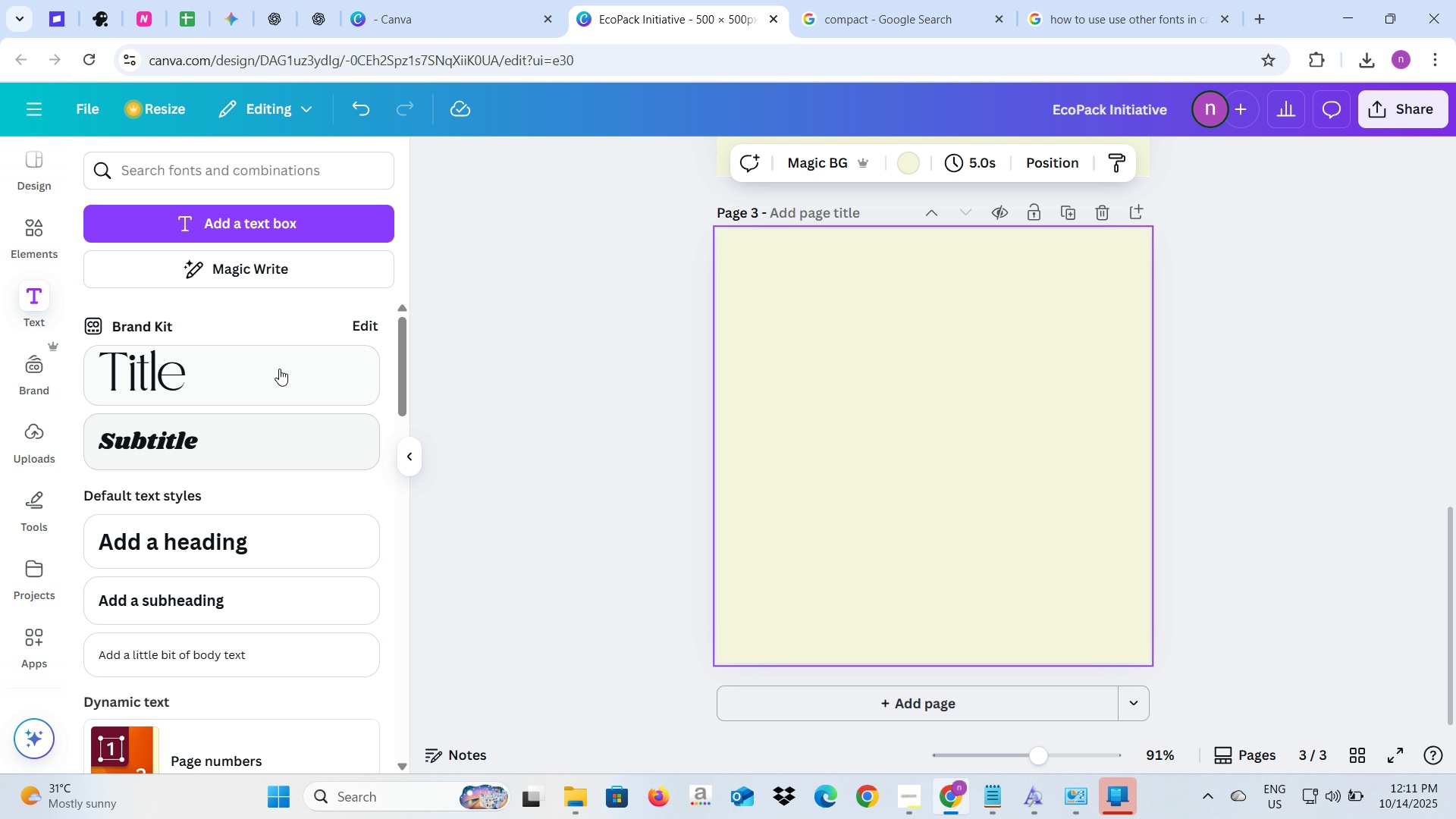 
scroll: coordinate [620, 491], scroll_direction: up, amount: 4.0
 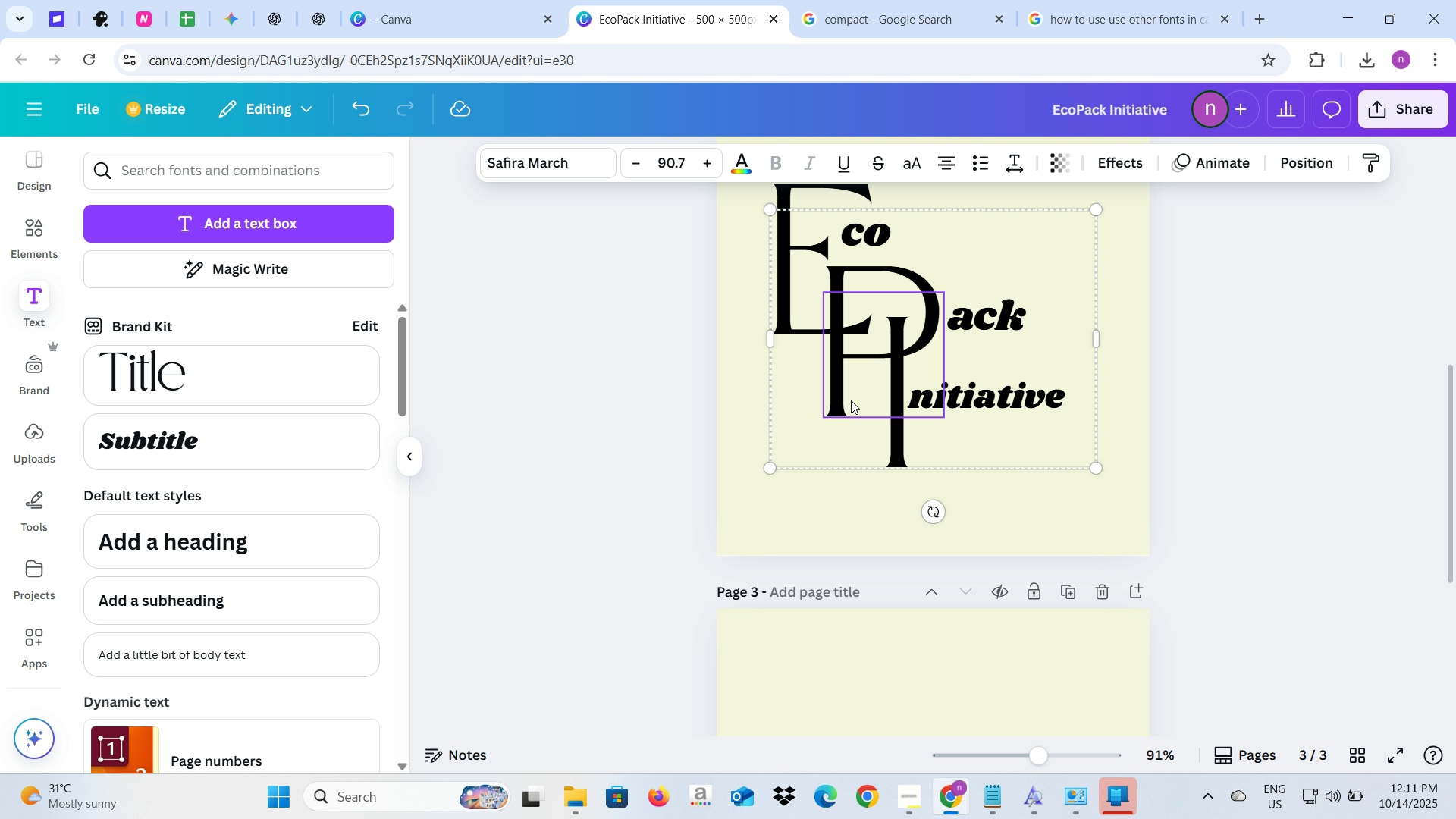 
hold_key(key=ControlLeft, duration=0.33)
 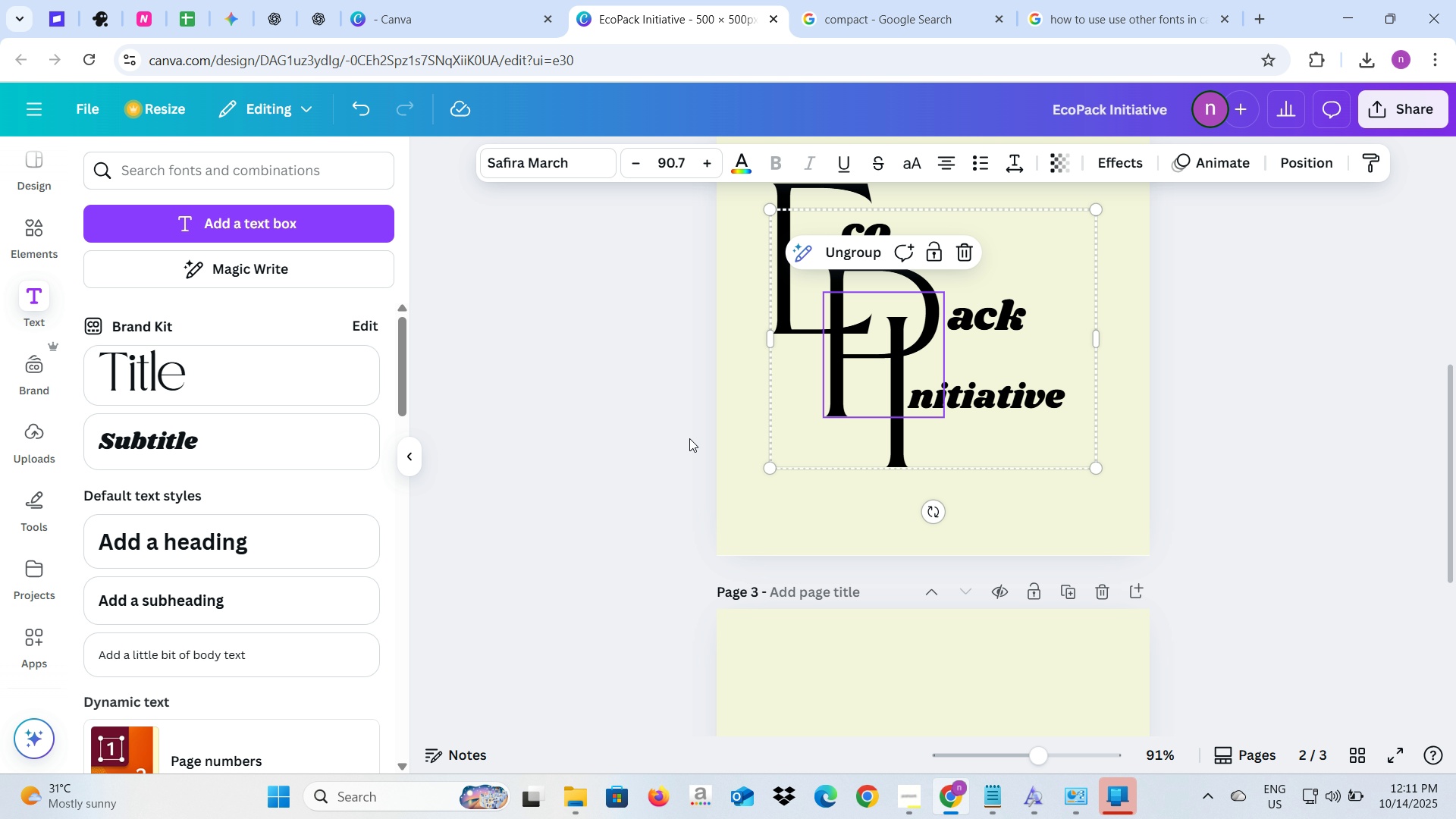 
left_click([689, 438])
 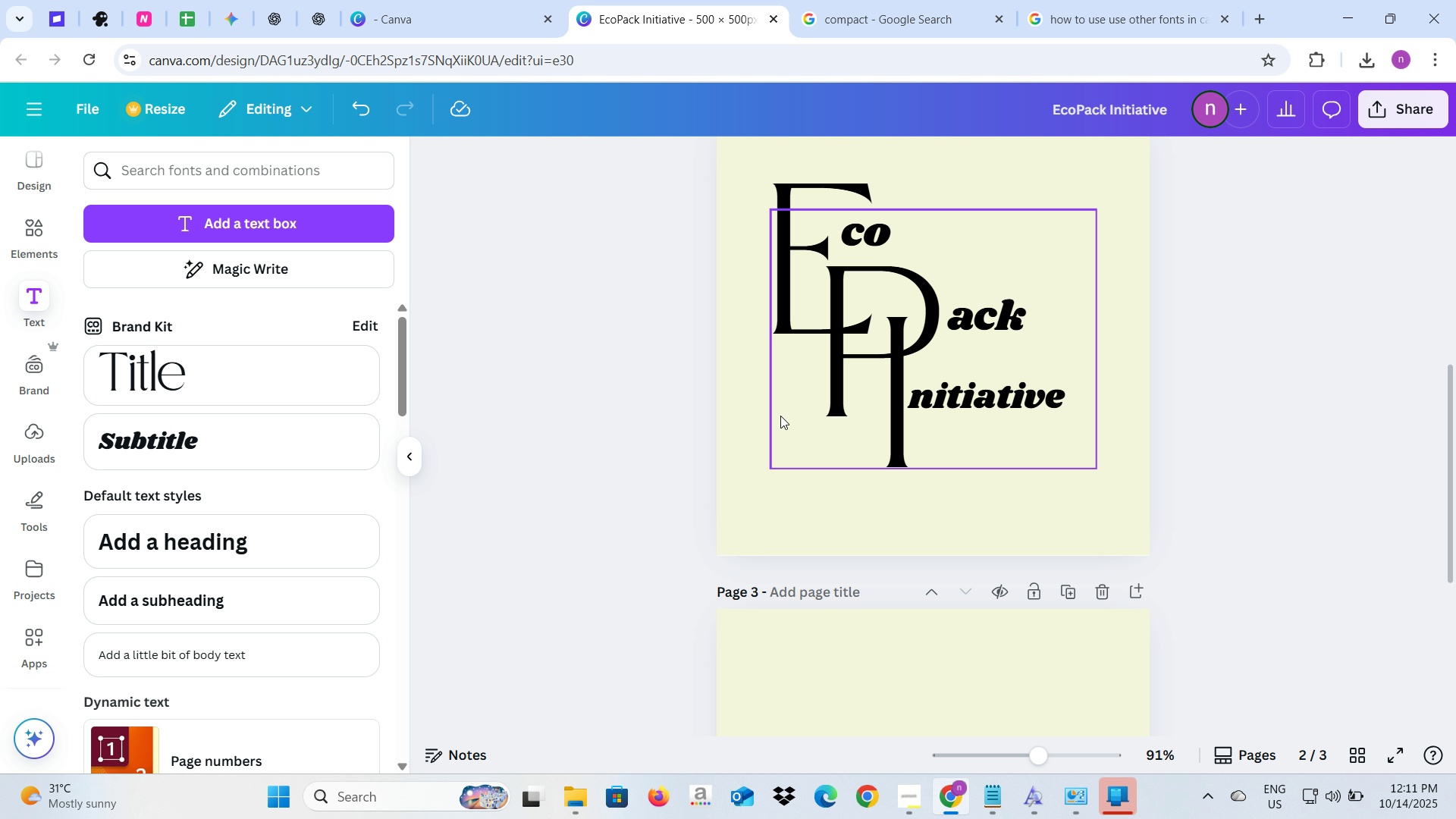 
left_click([780, 416])
 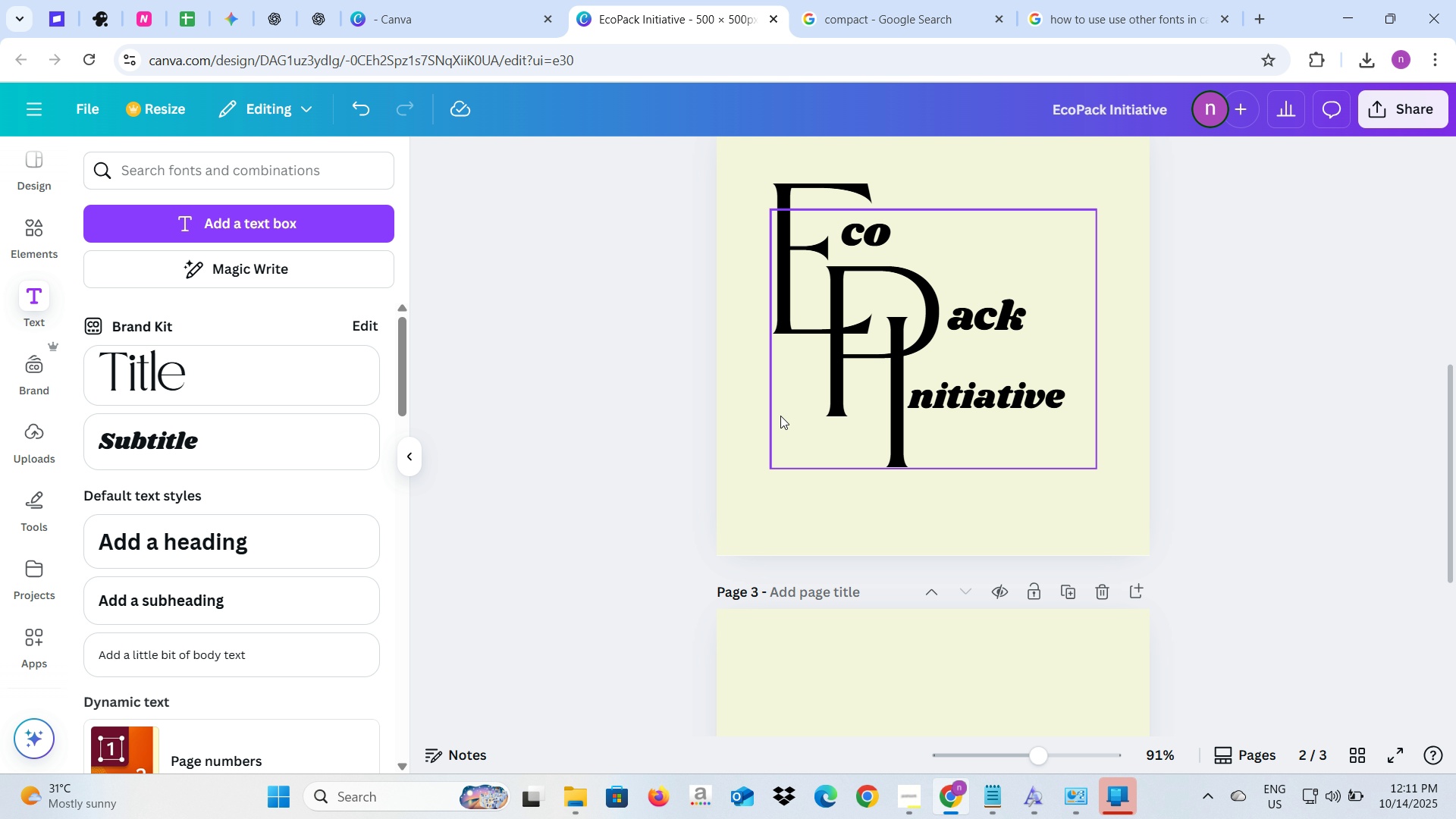 
key(Control+C)
 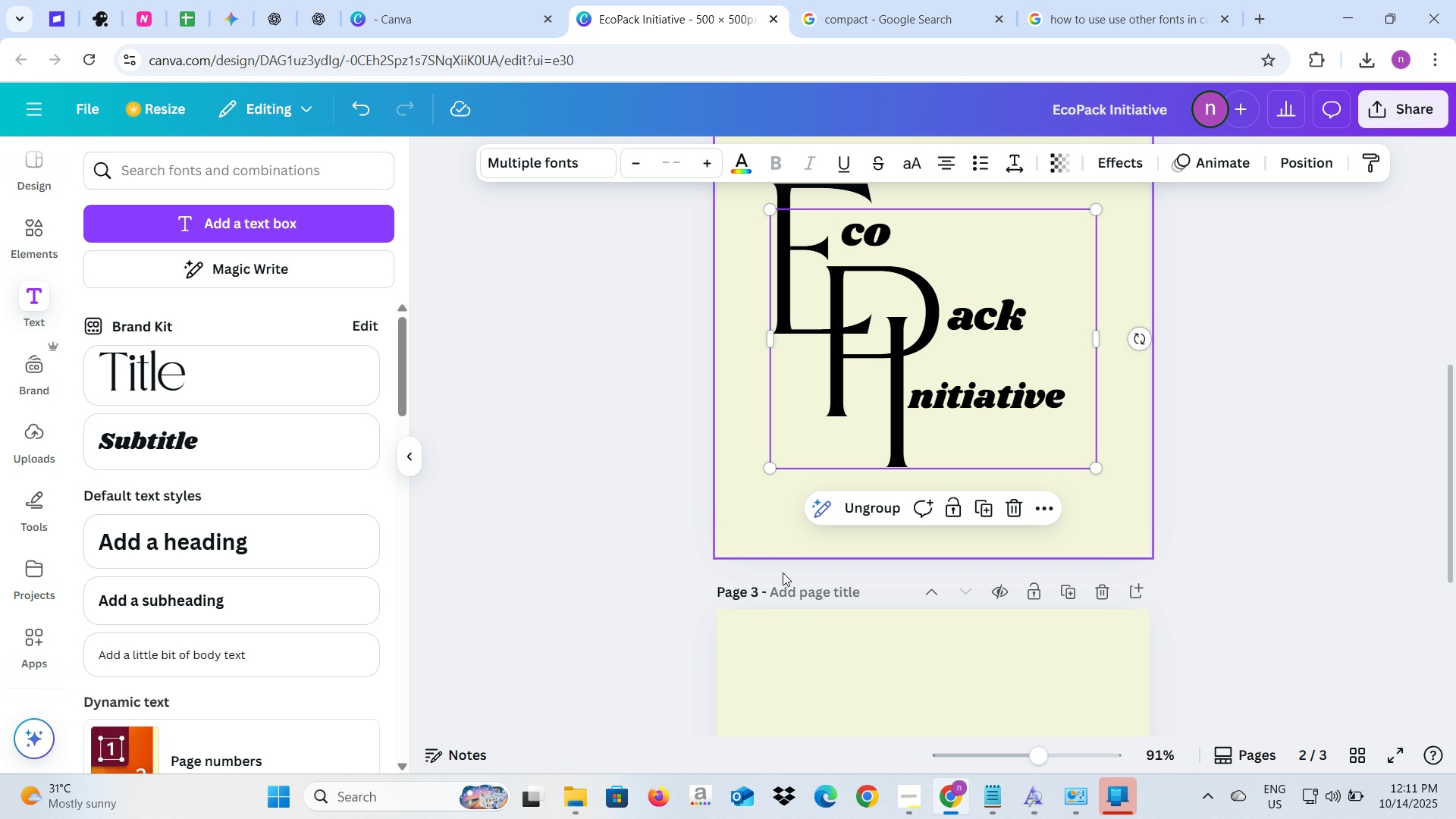 
scroll: coordinate [784, 568], scroll_direction: down, amount: 2.0
 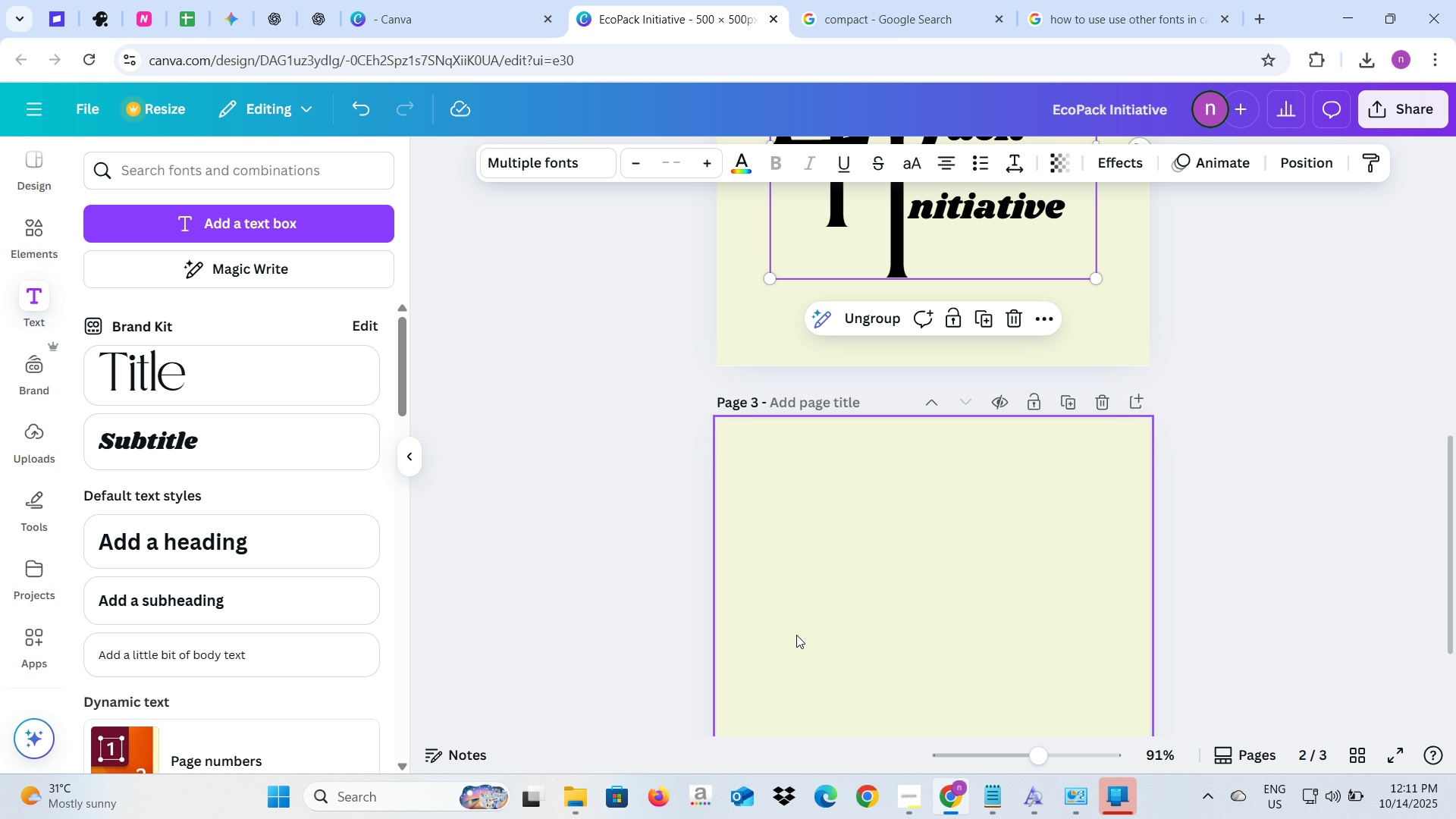 
left_click([796, 635])
 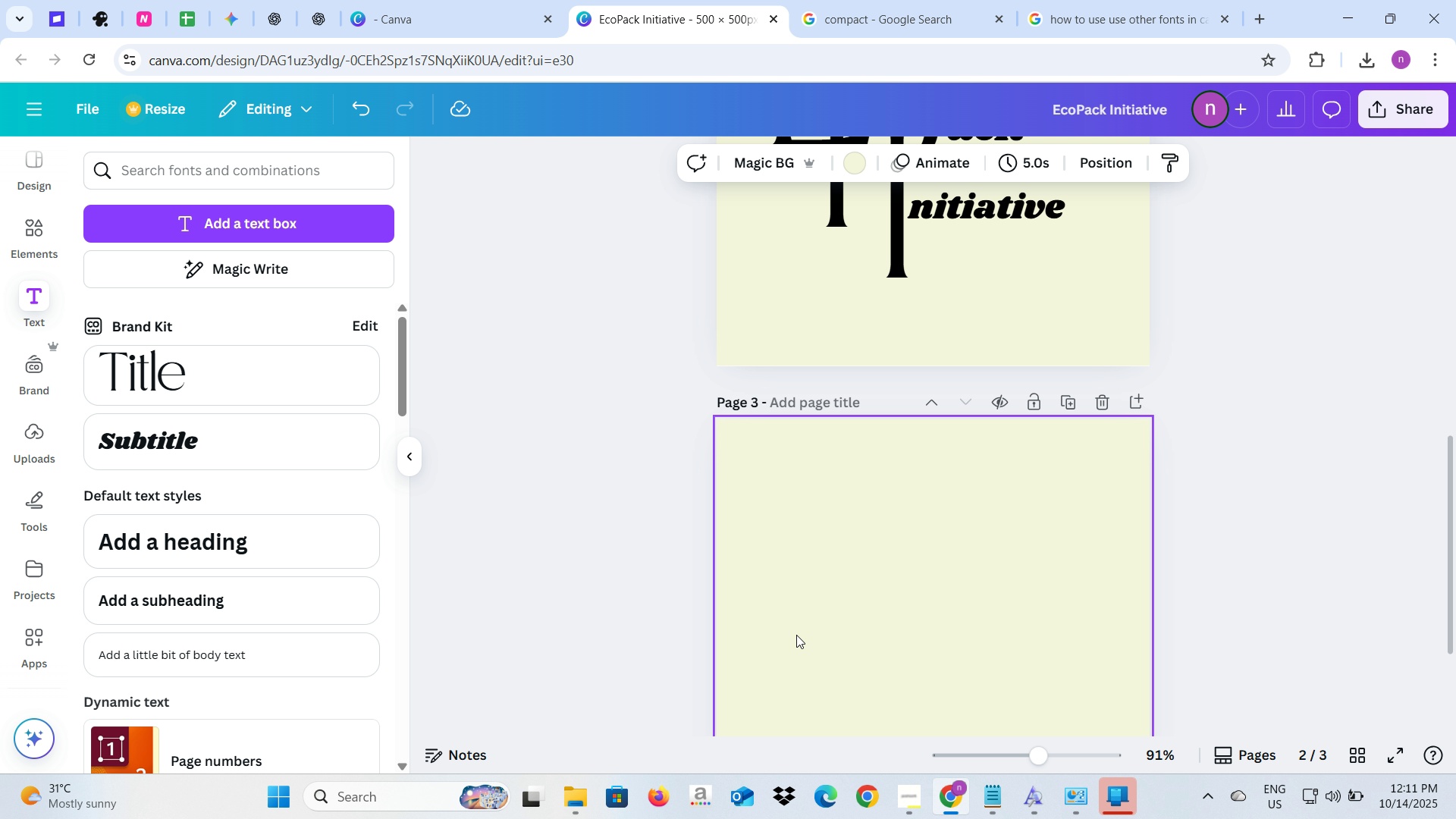 
key(Control+V)
 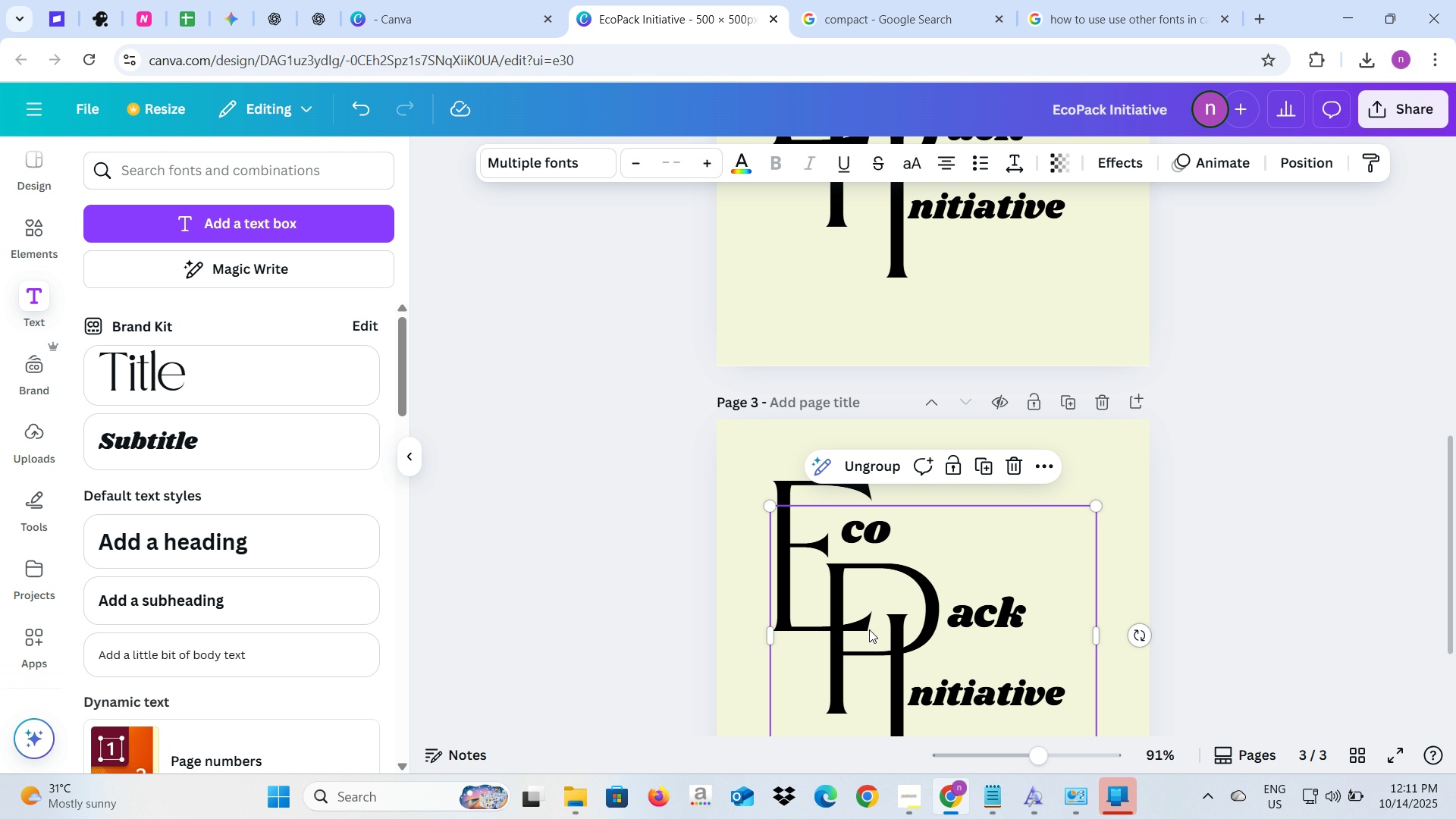 
scroll: coordinate [869, 629], scroll_direction: down, amount: 2.0
 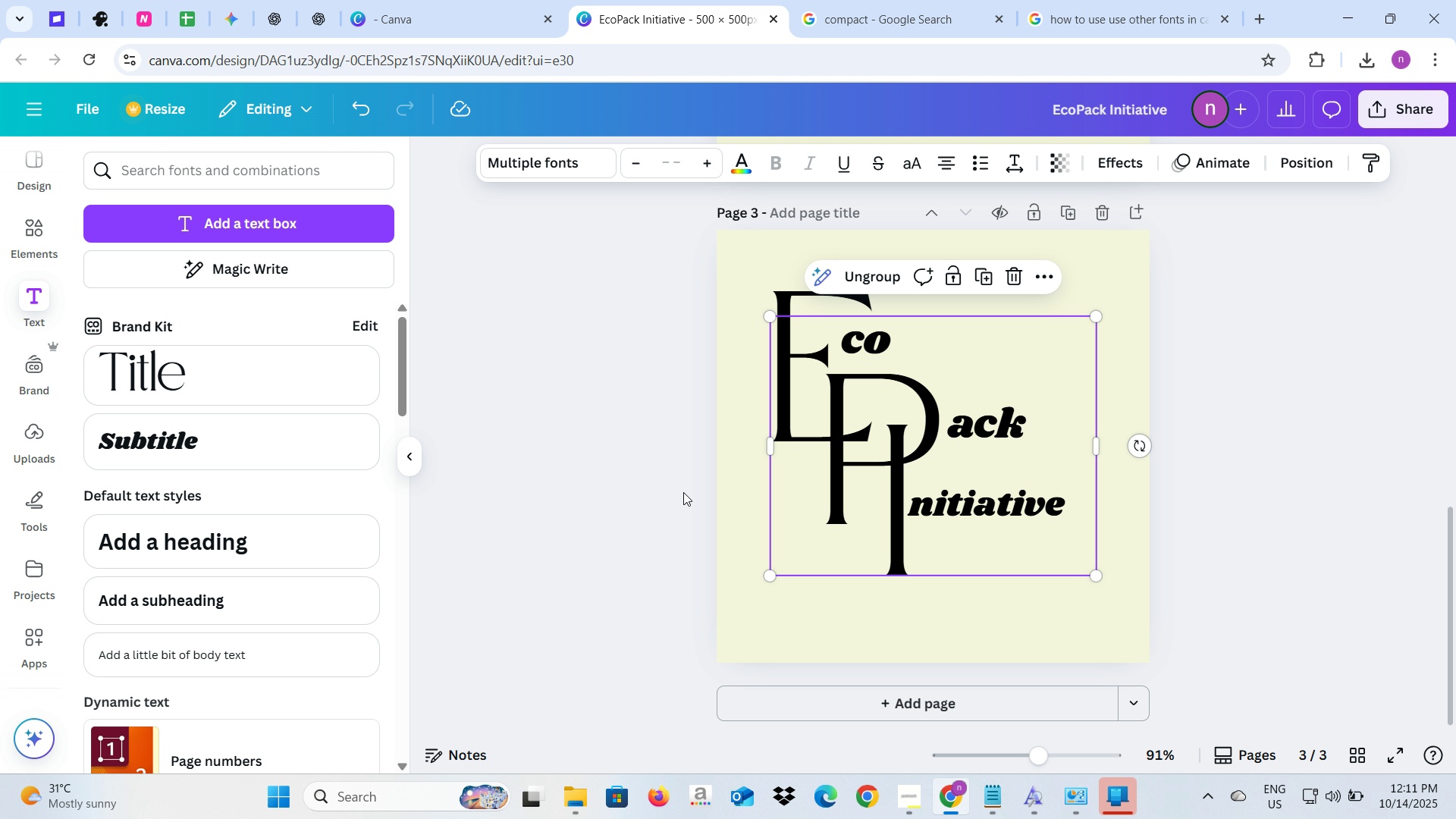 
left_click([683, 492])
 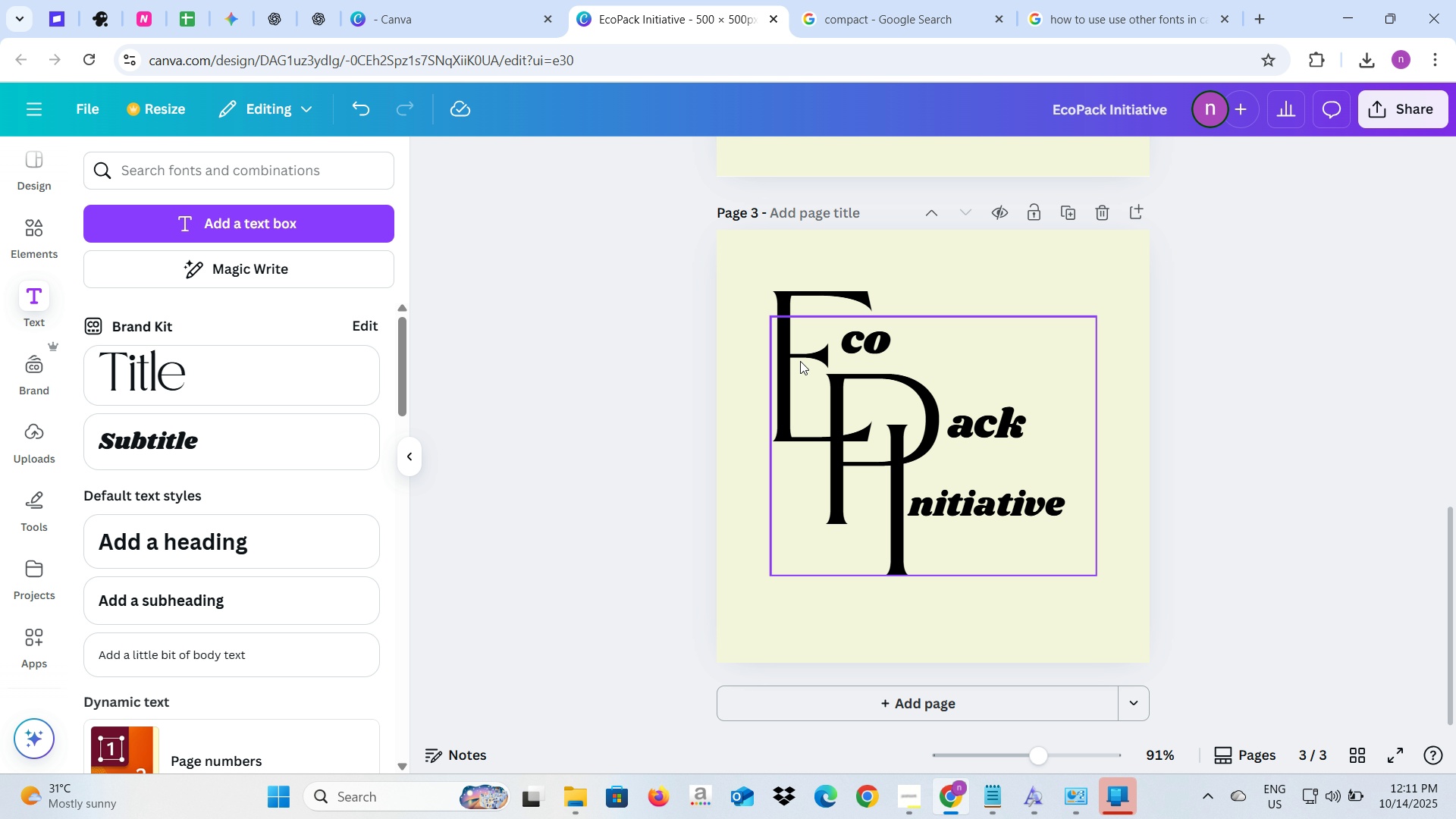 
left_click([800, 361])
 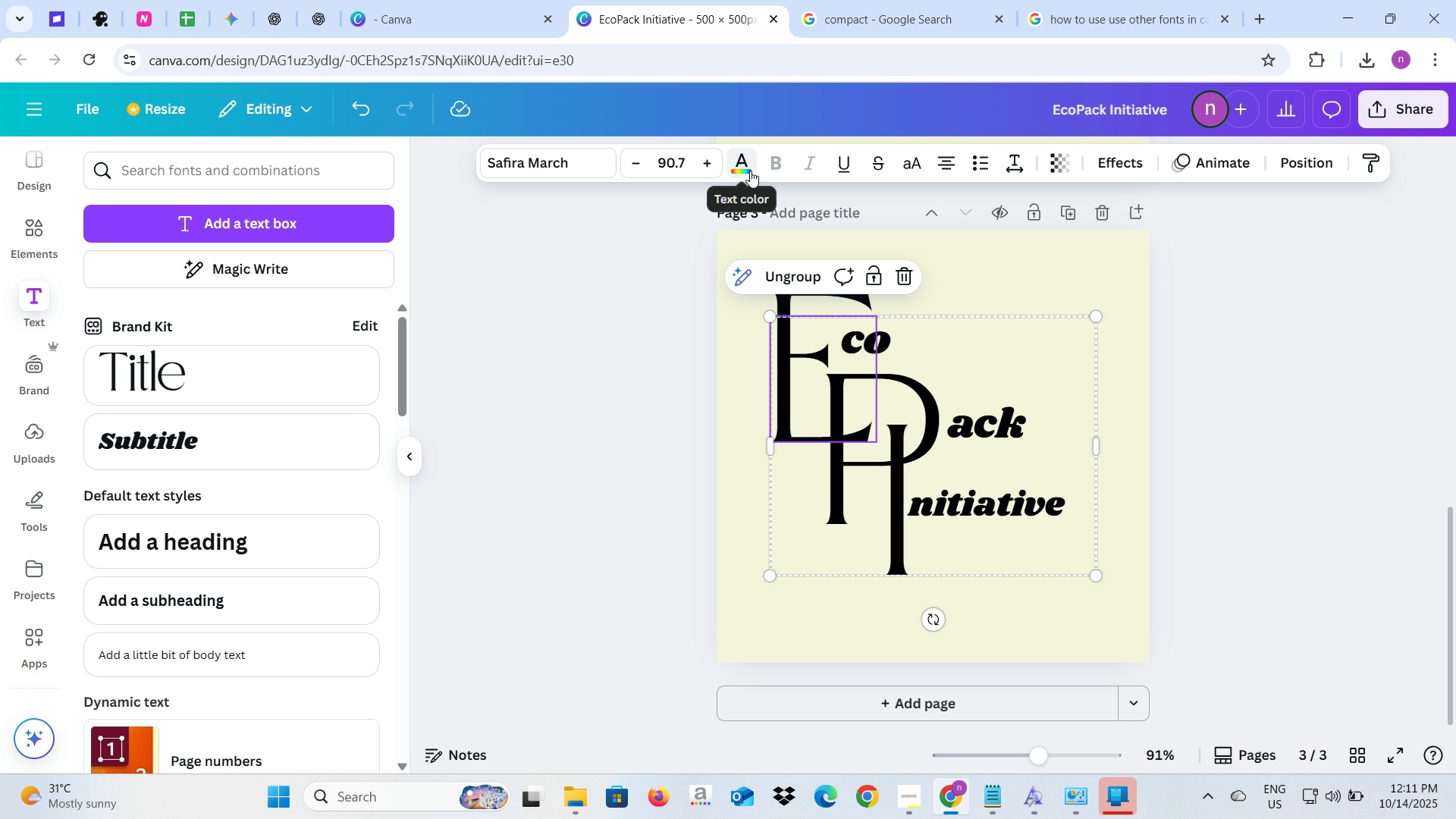 
left_click([750, 171])
 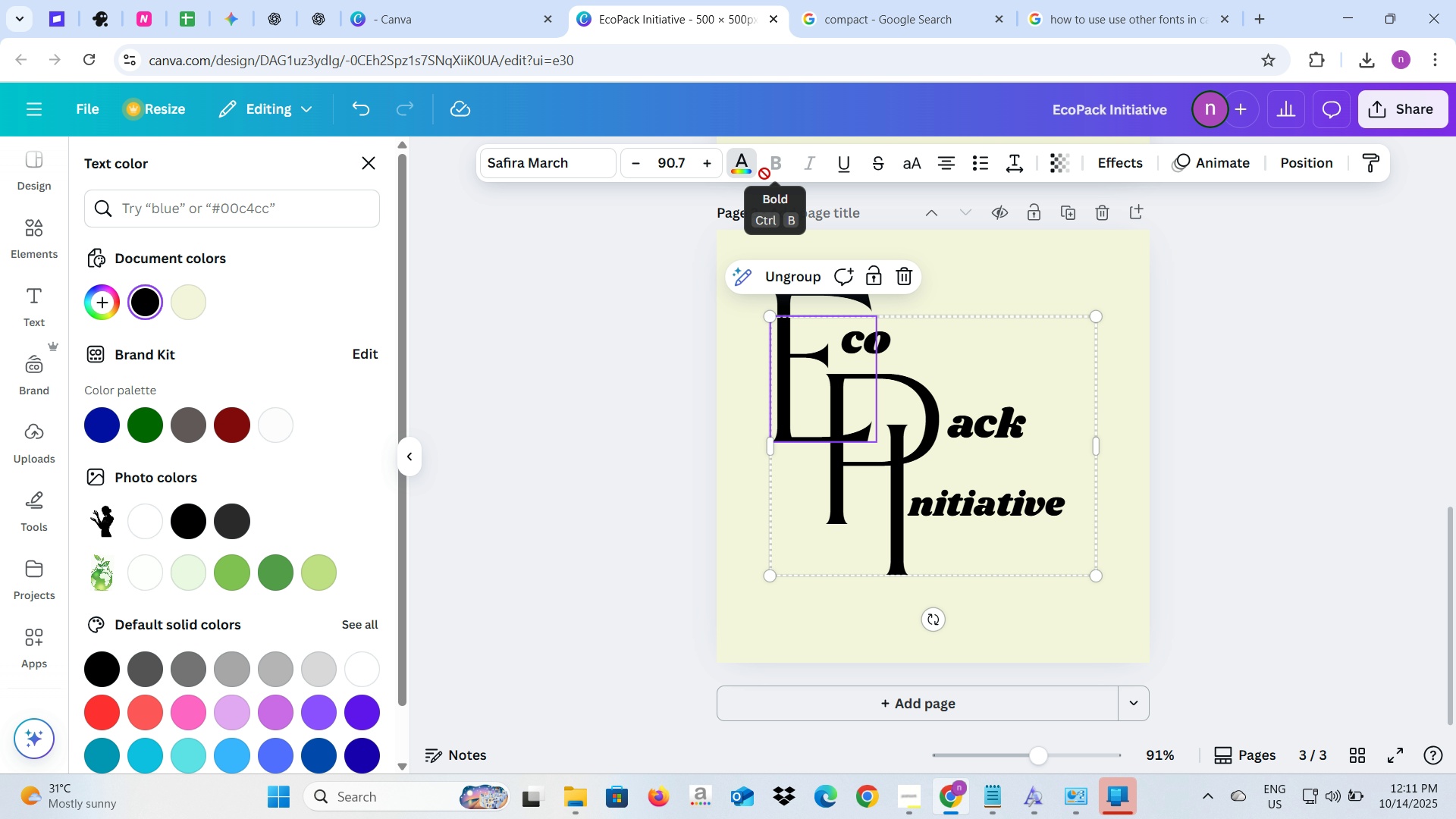 
key(Alt+AltLeft)
 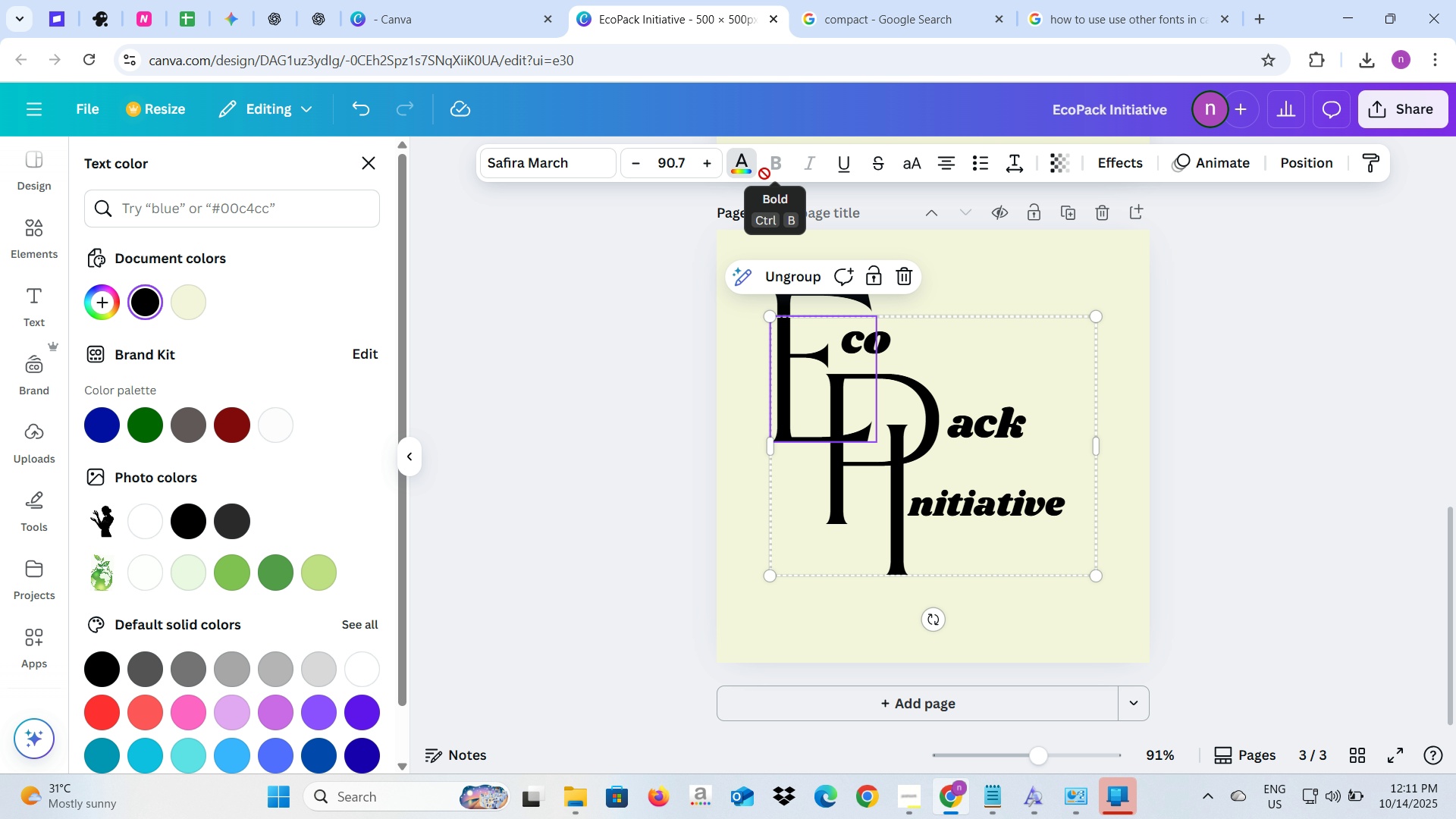 
key(Alt+Tab)
 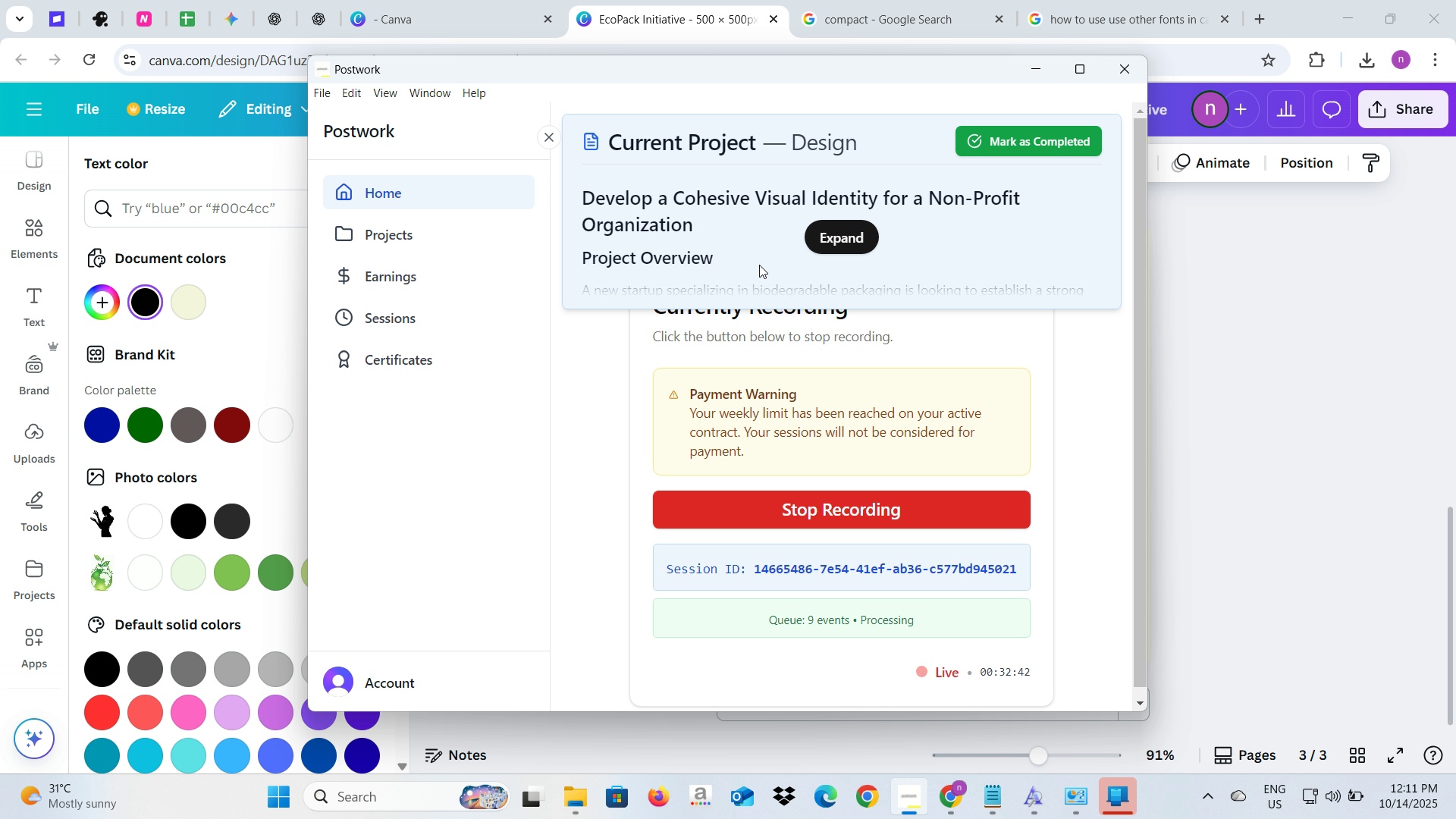 
key(Alt+AltLeft)
 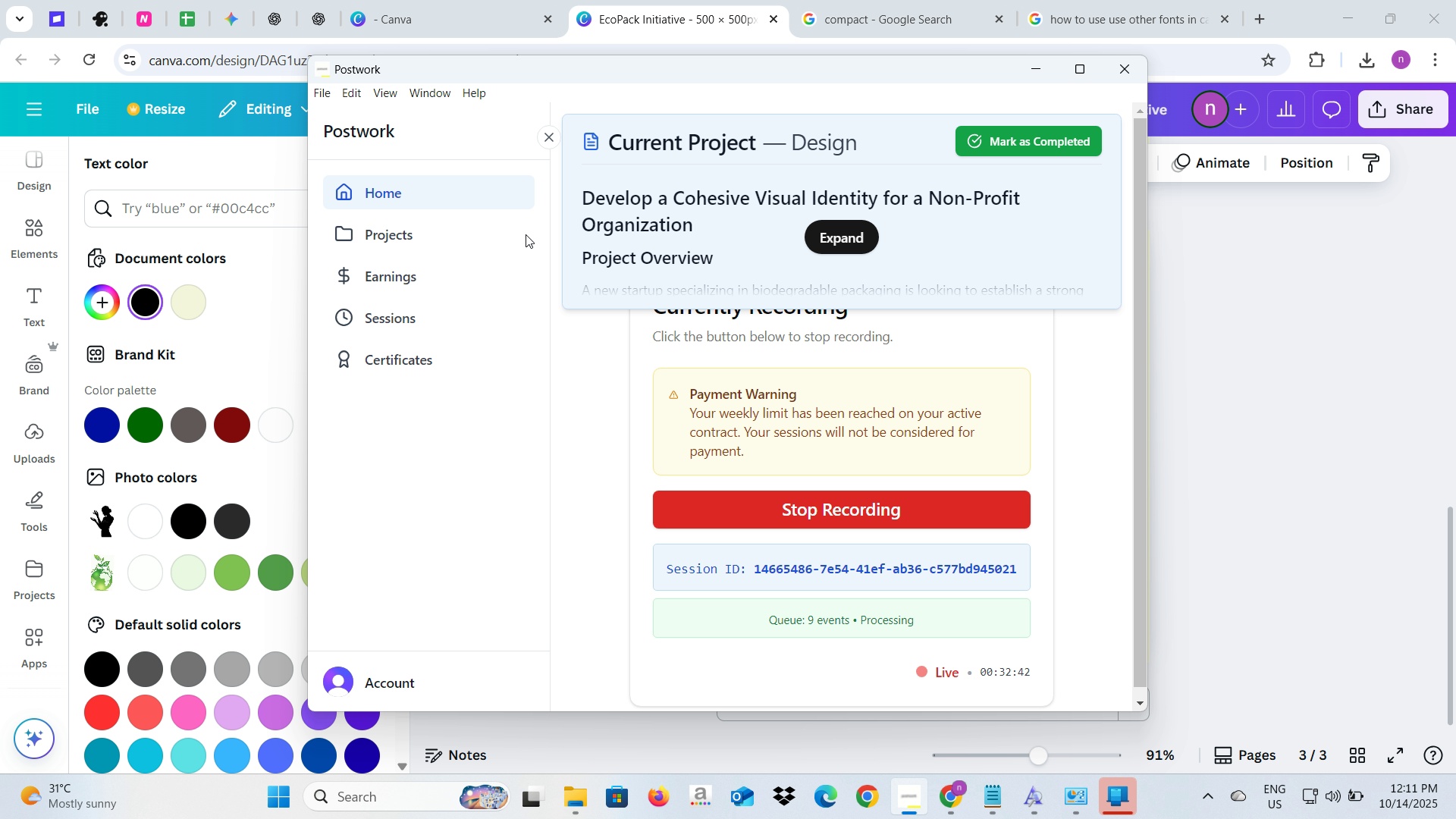 
key(Alt+Tab)
 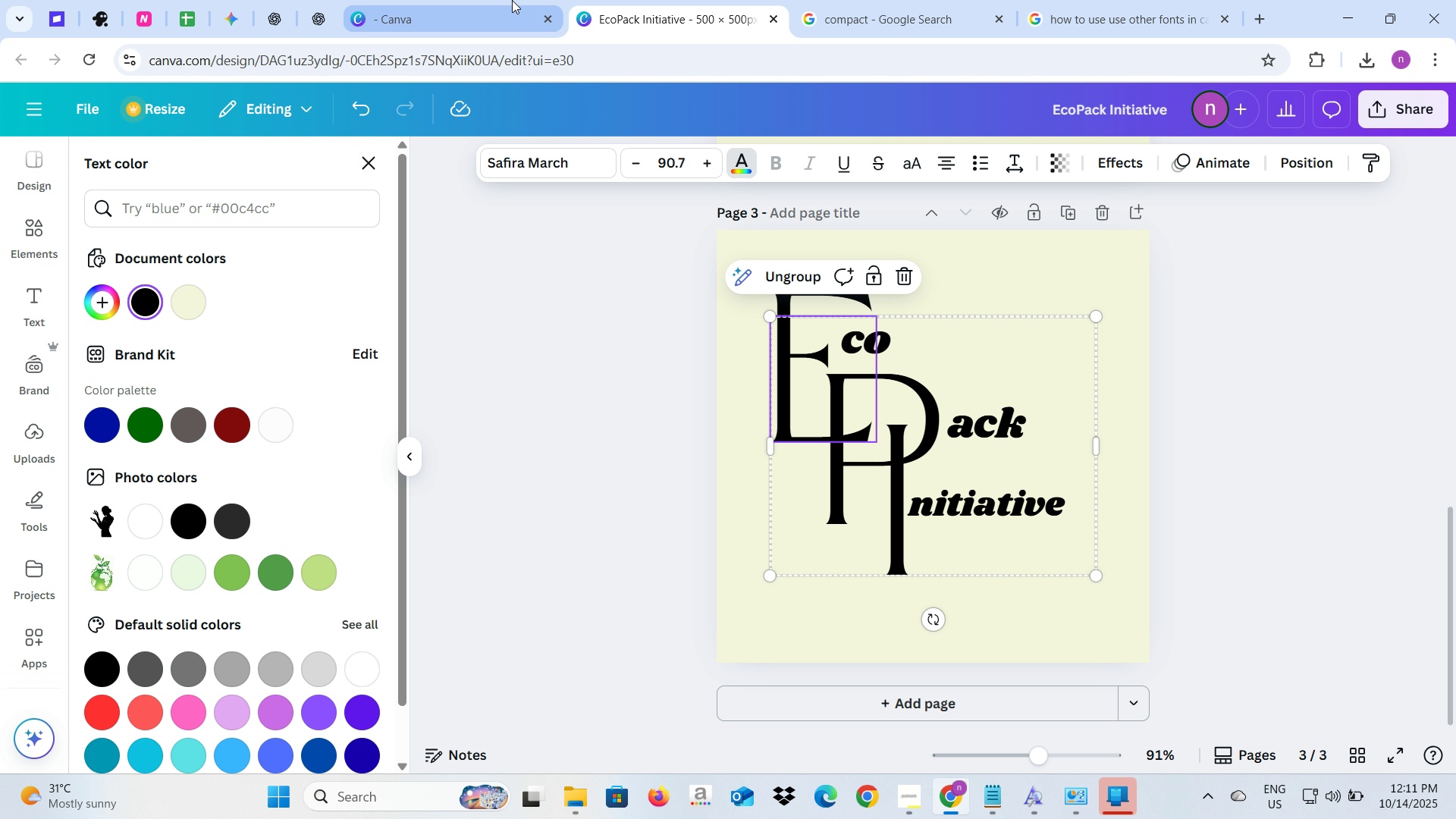 
left_click([512, 0])
 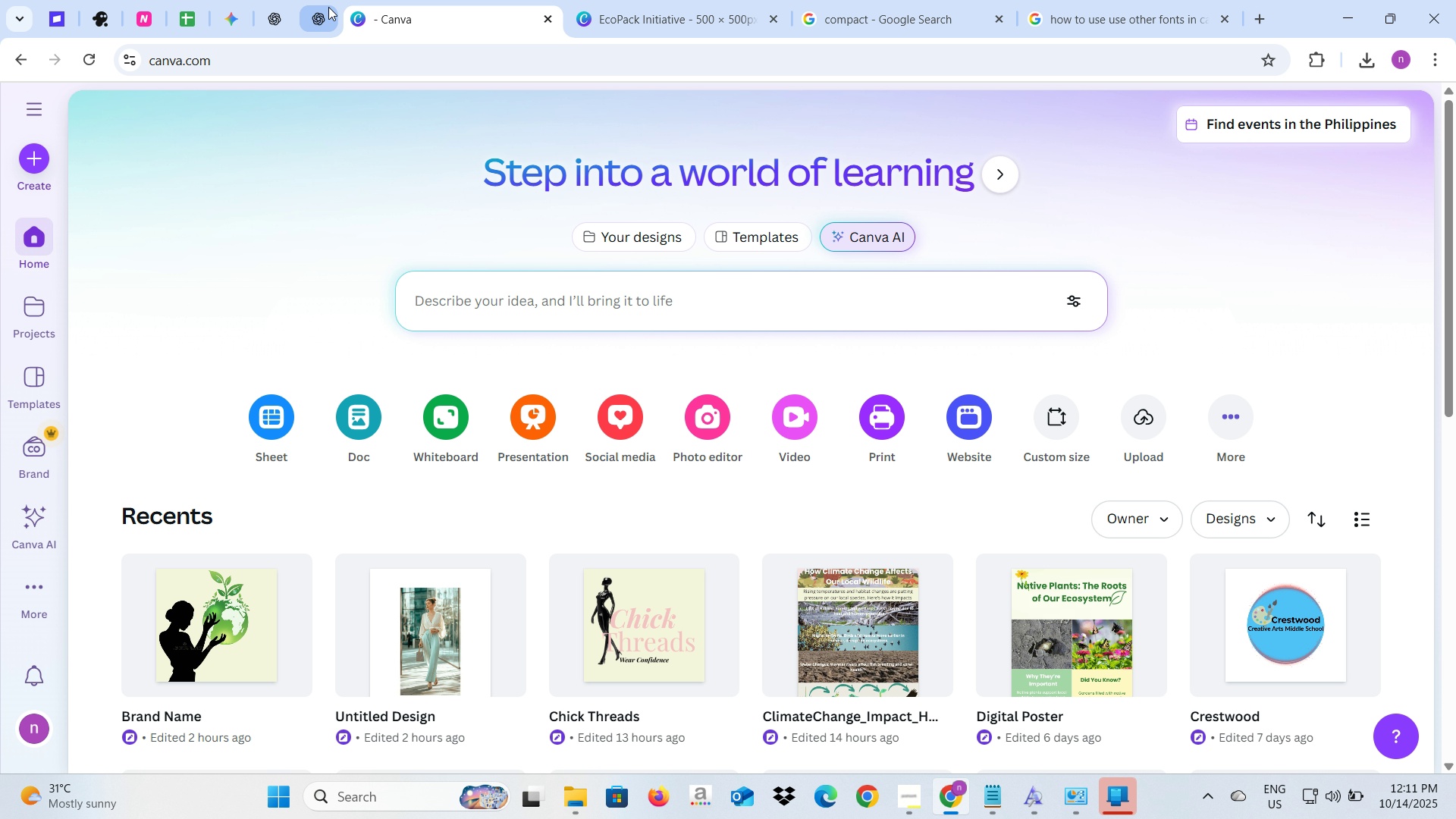 
left_click([328, 7])
 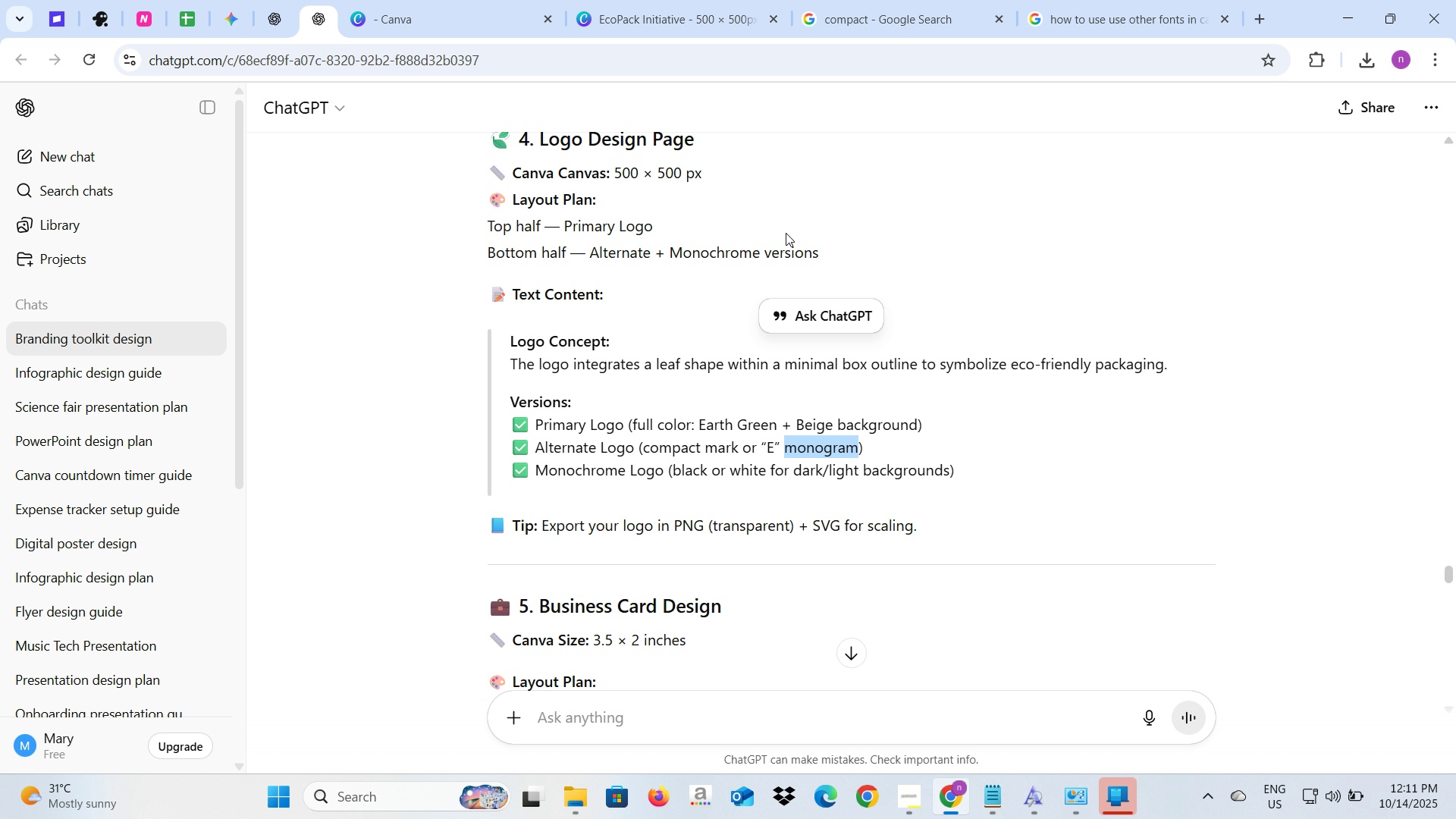 
wait(9.12)
 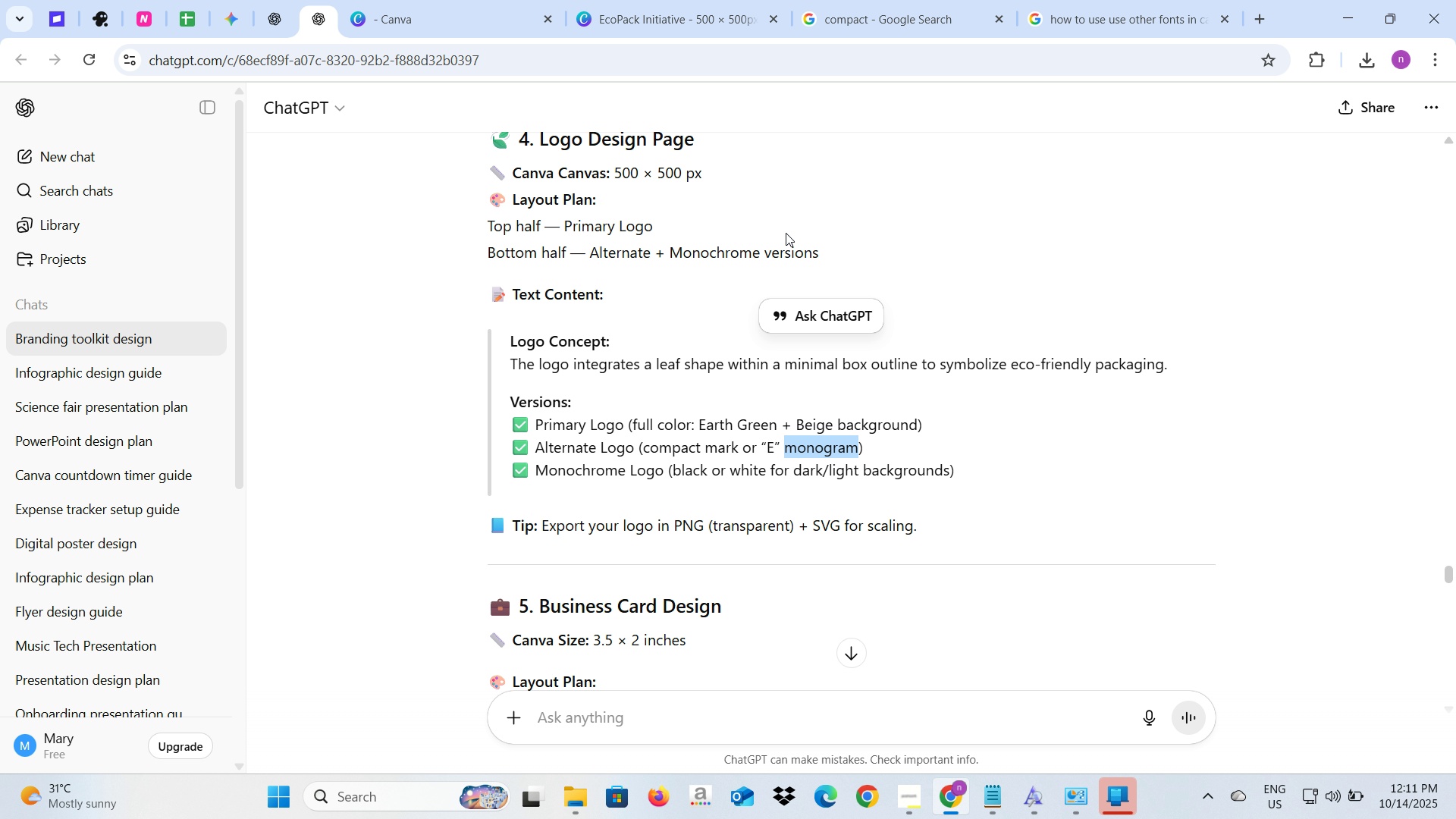 
left_click([929, 0])
 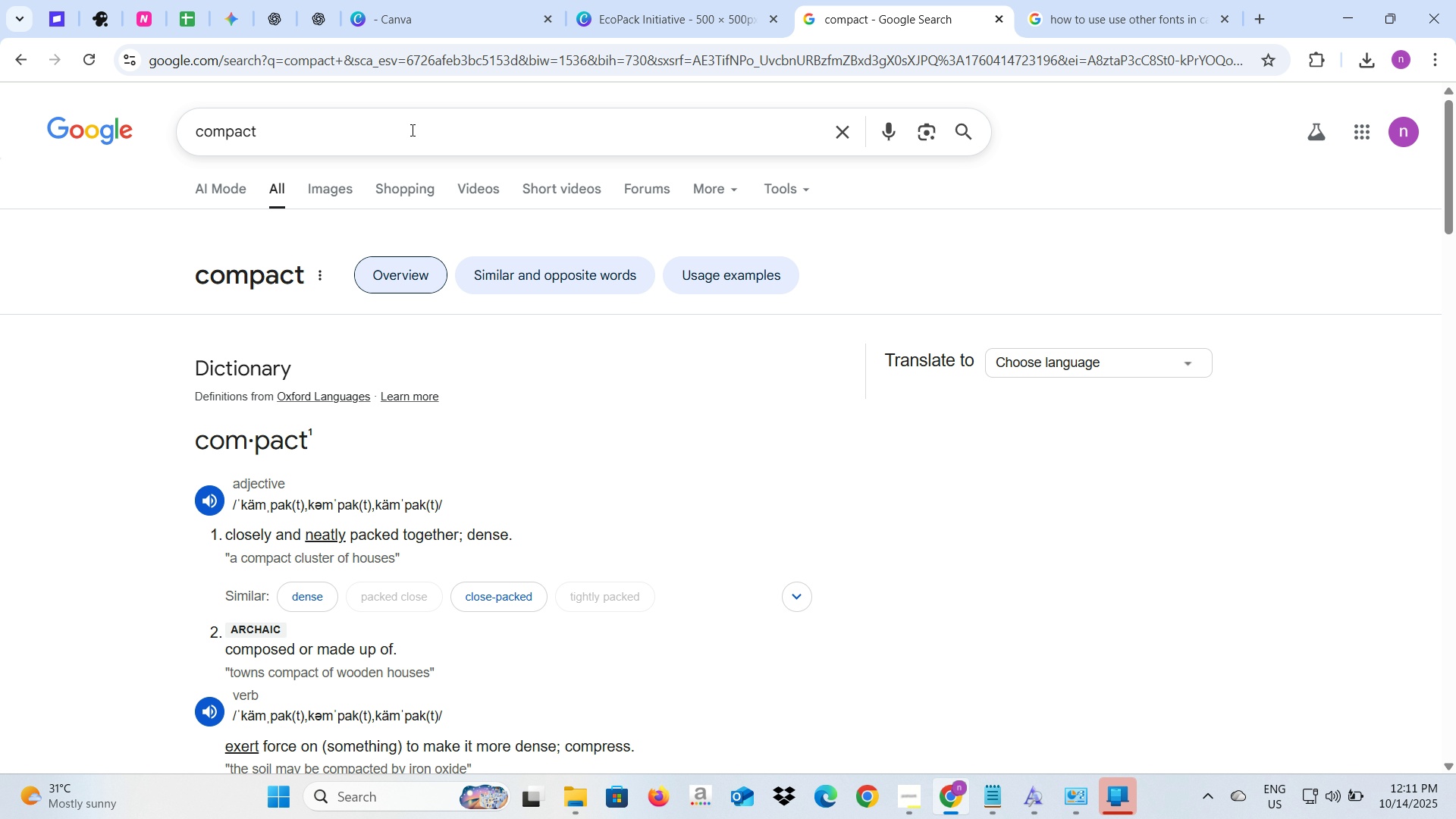 
left_click_drag(start_coordinate=[411, 130], to_coordinate=[178, 111])
 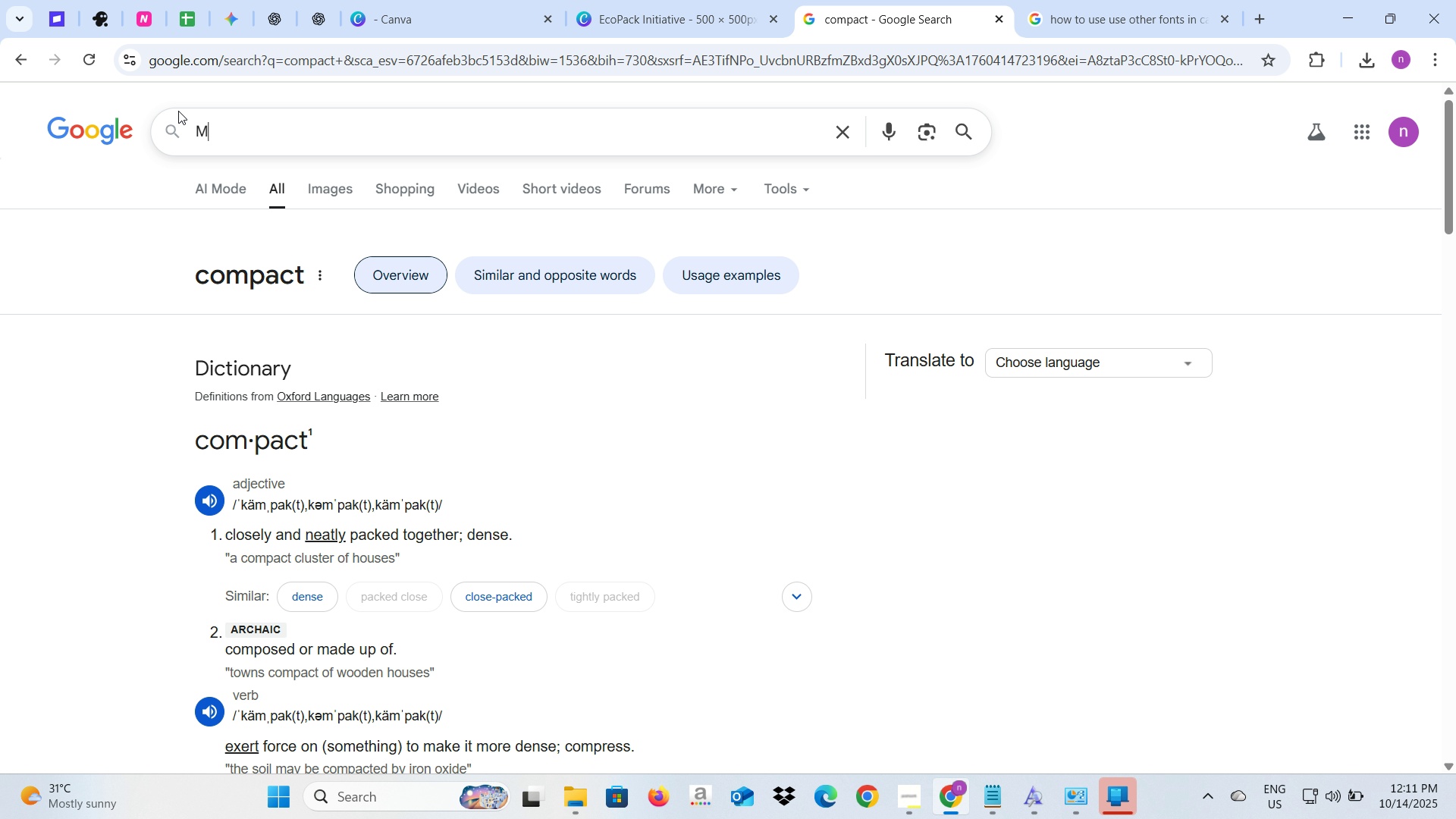 
type(Monochrome)
 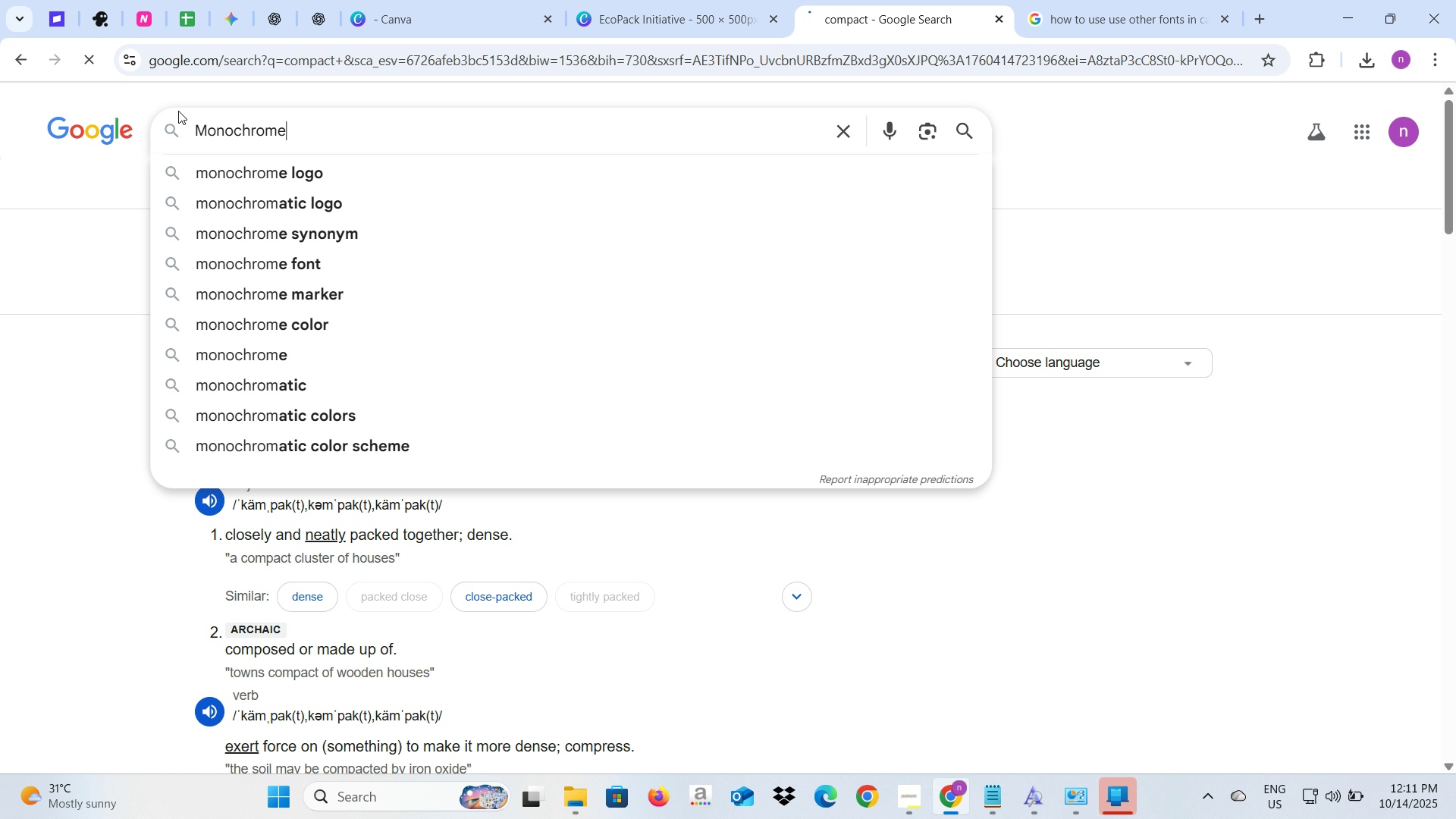 
key(Enter)
 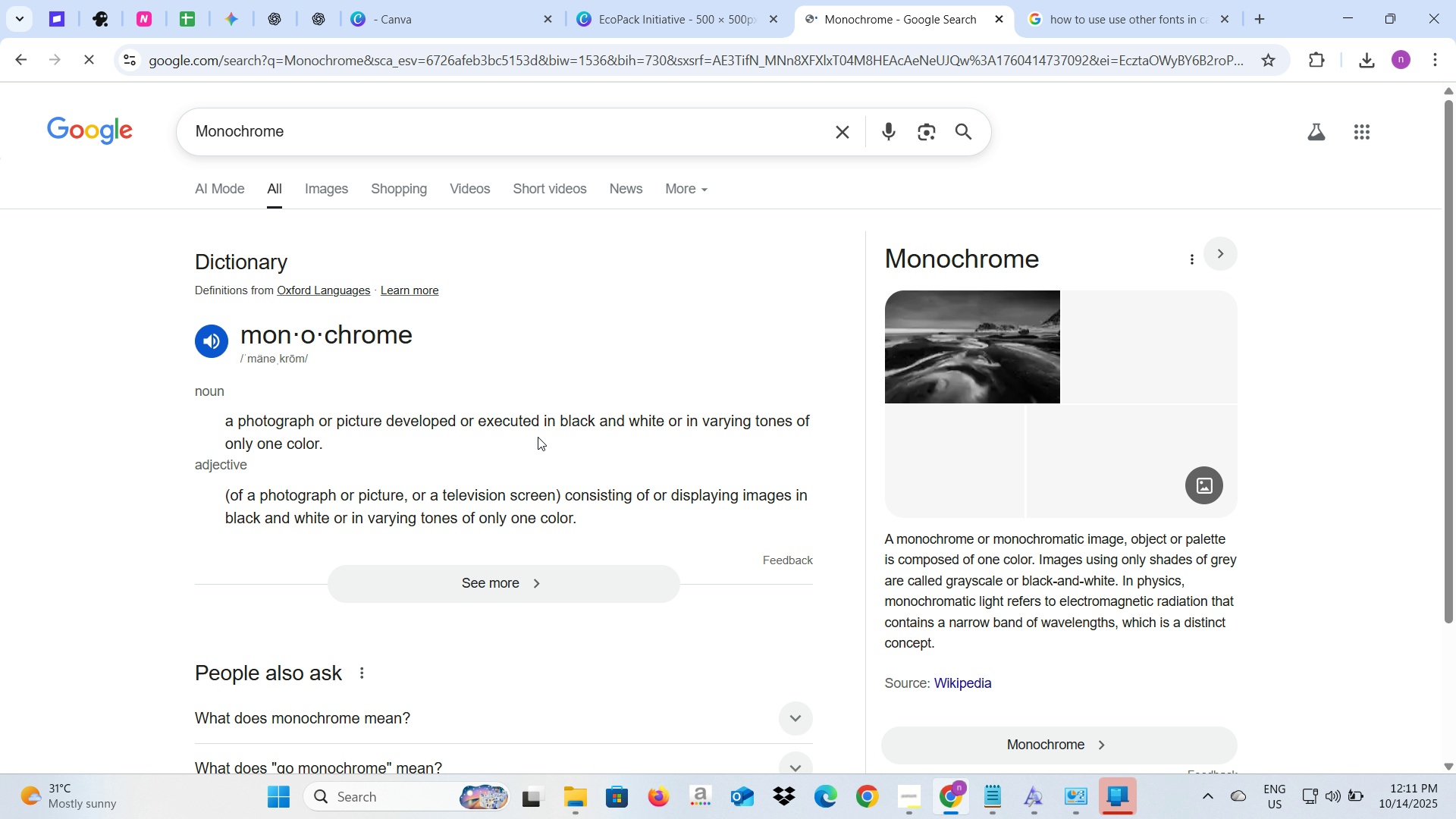 
left_click([617, 7])
 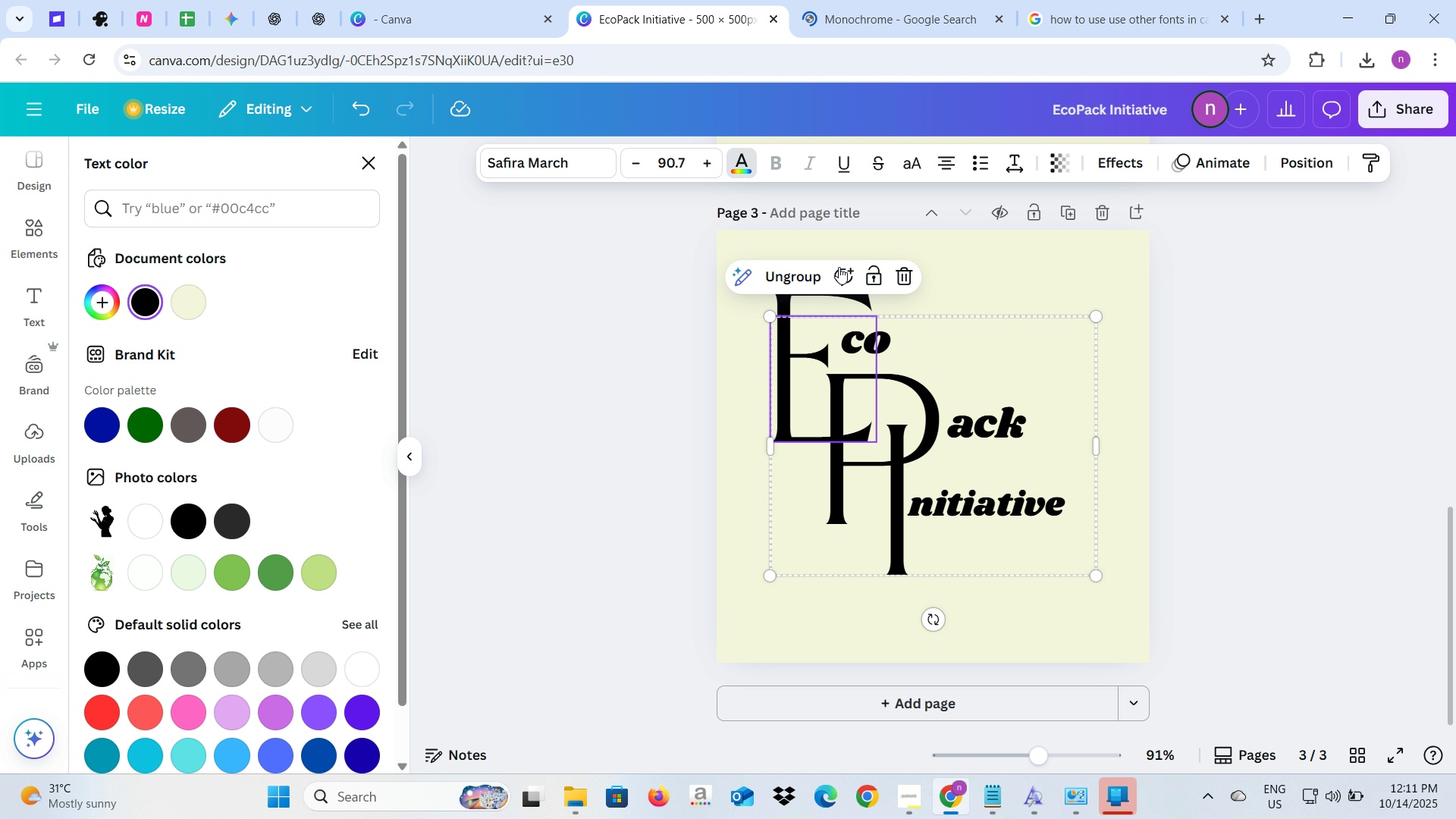 
left_click([897, 281])
 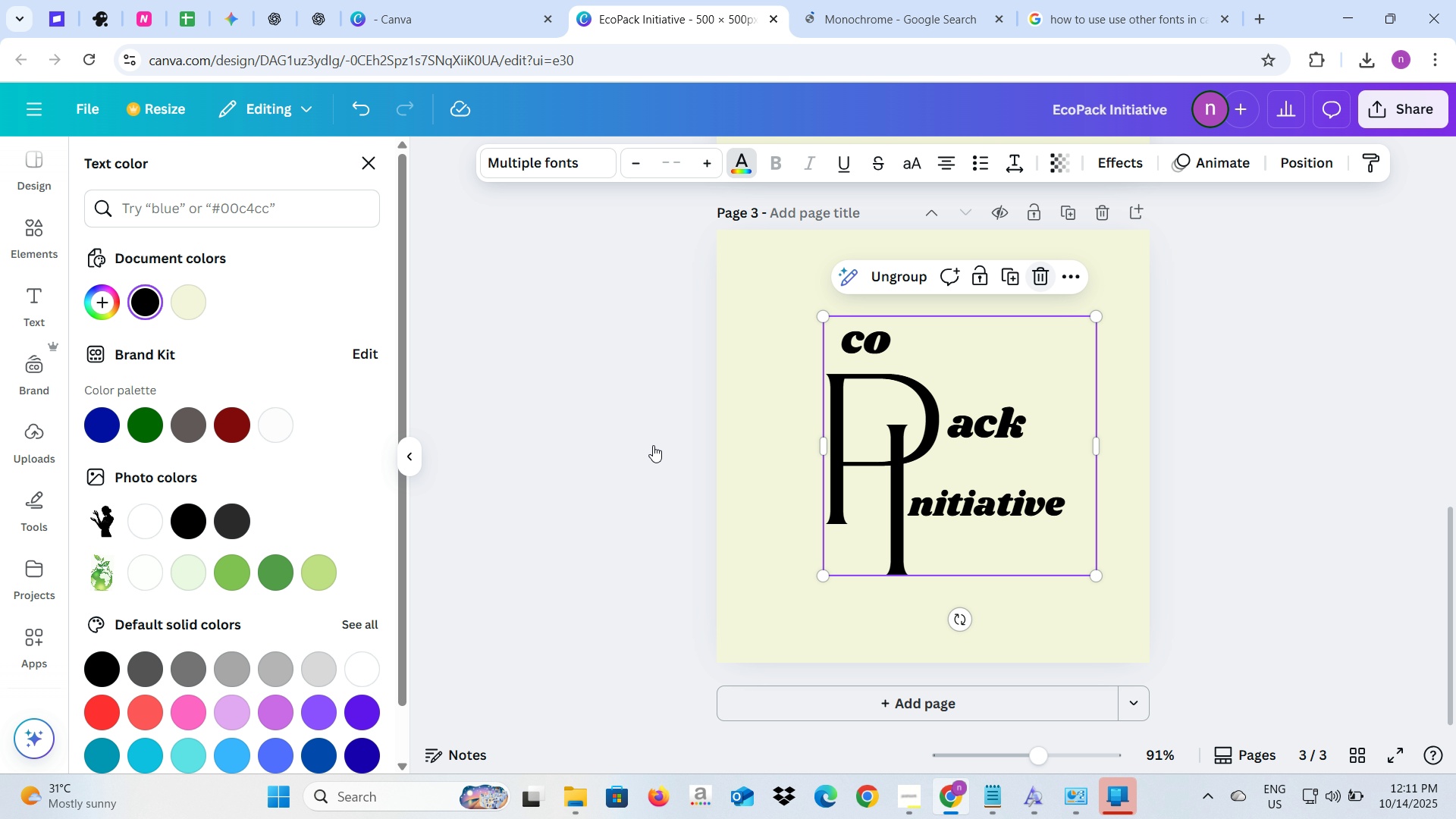 
left_click([605, 503])
 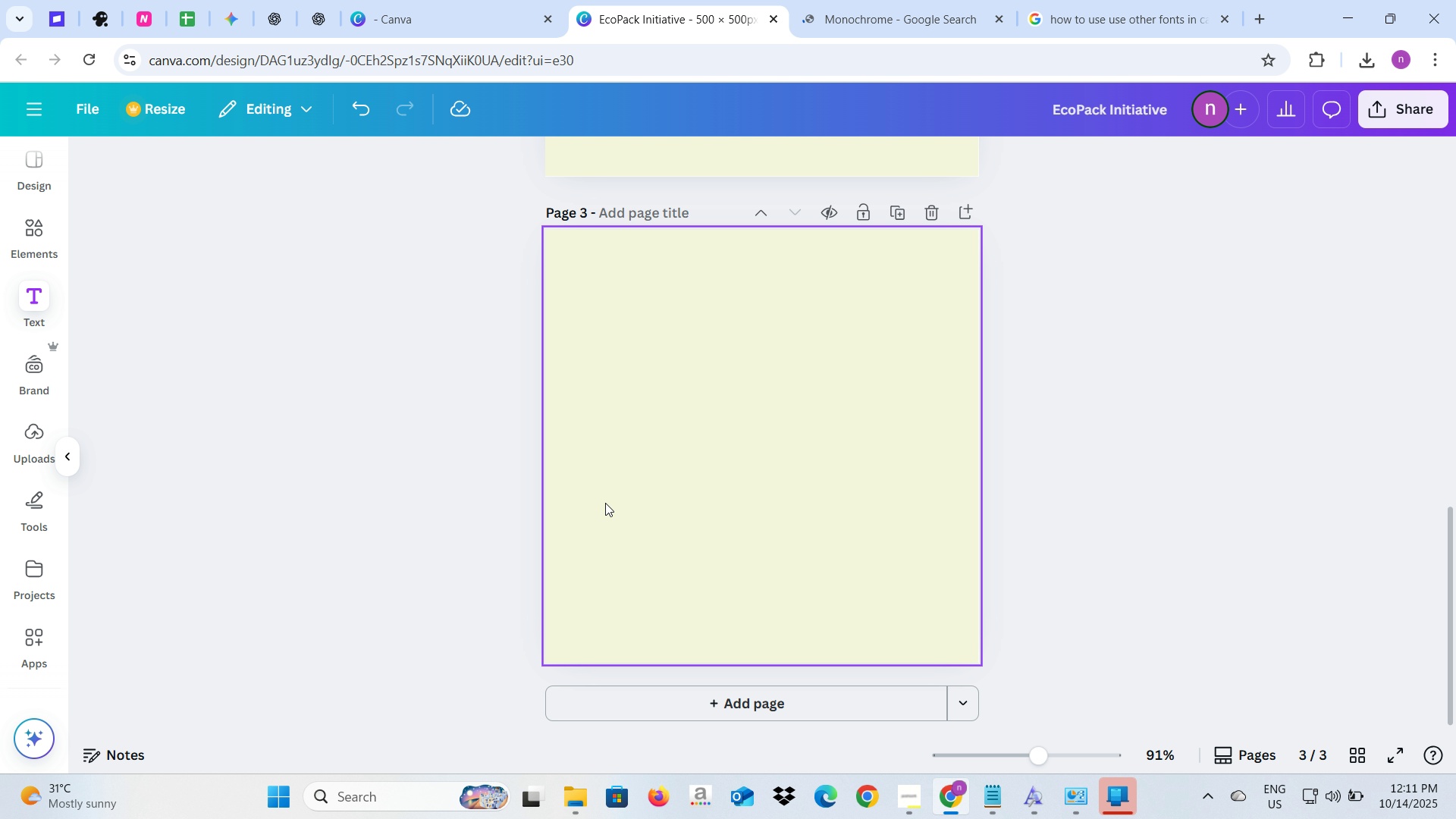 
scroll: coordinate [605, 503], scroll_direction: up, amount: 9.0
 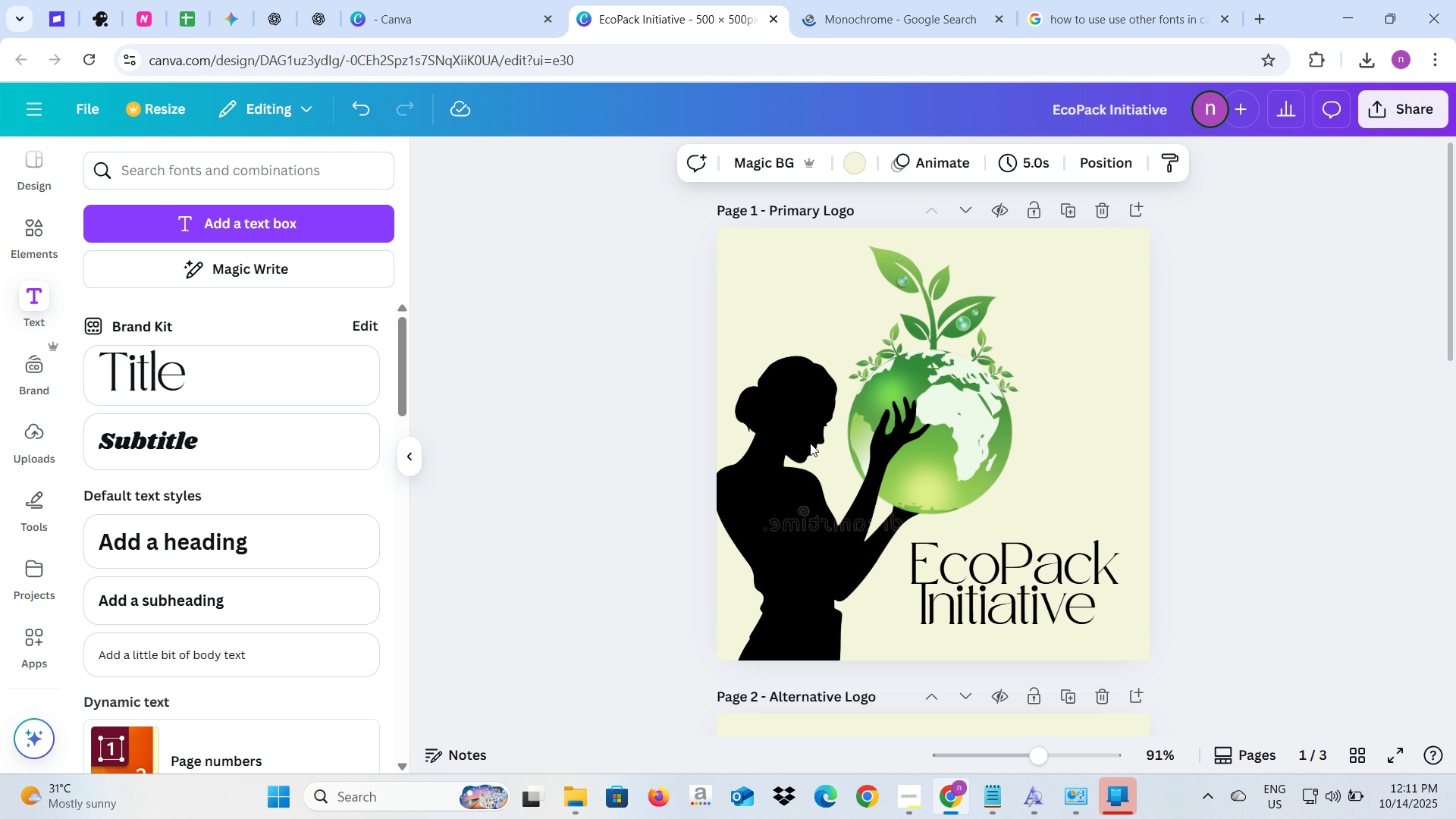 
left_click([810, 443])
 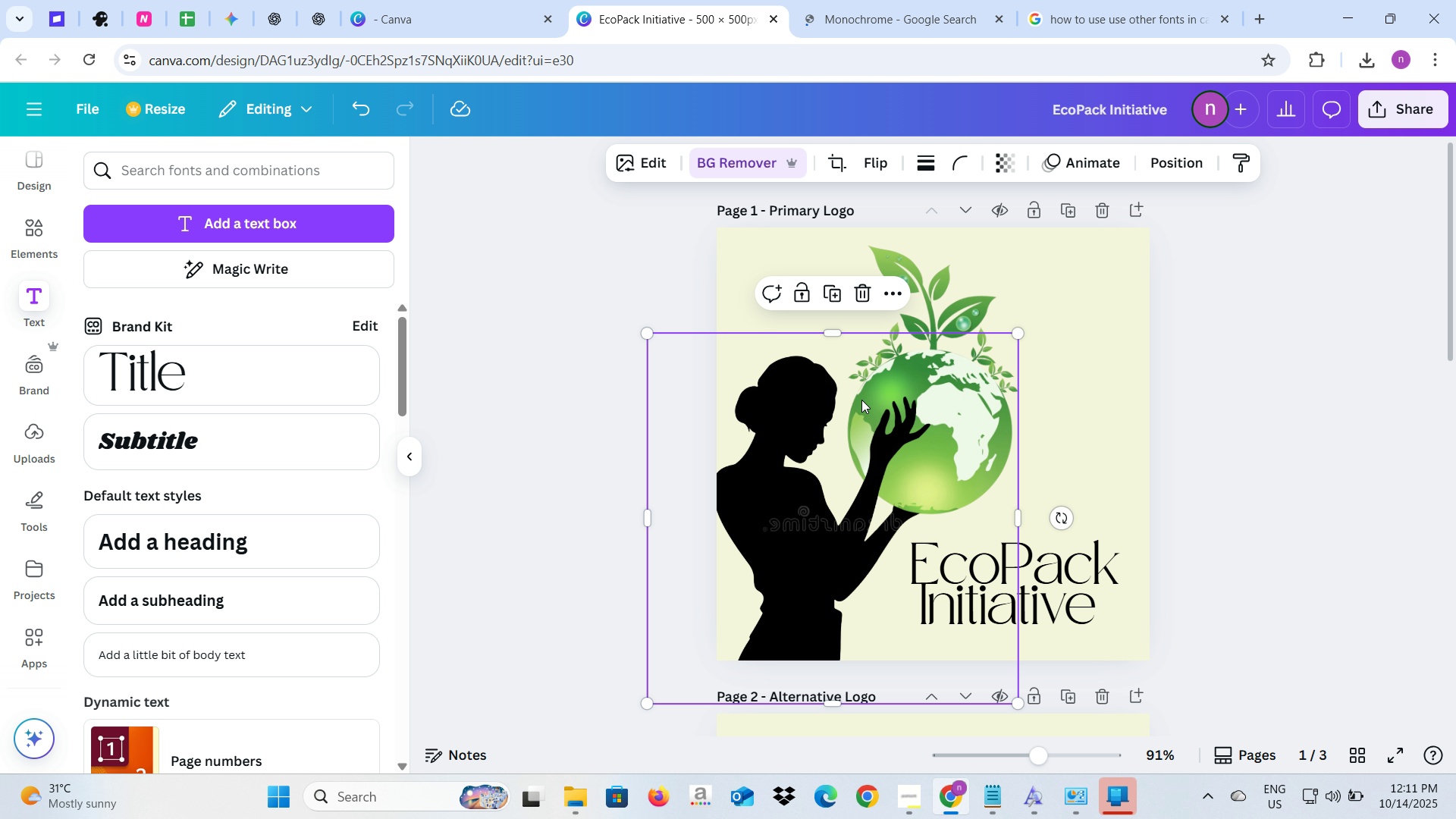 
hold_key(key=ControlLeft, duration=1.56)
left_click([930, 311])
 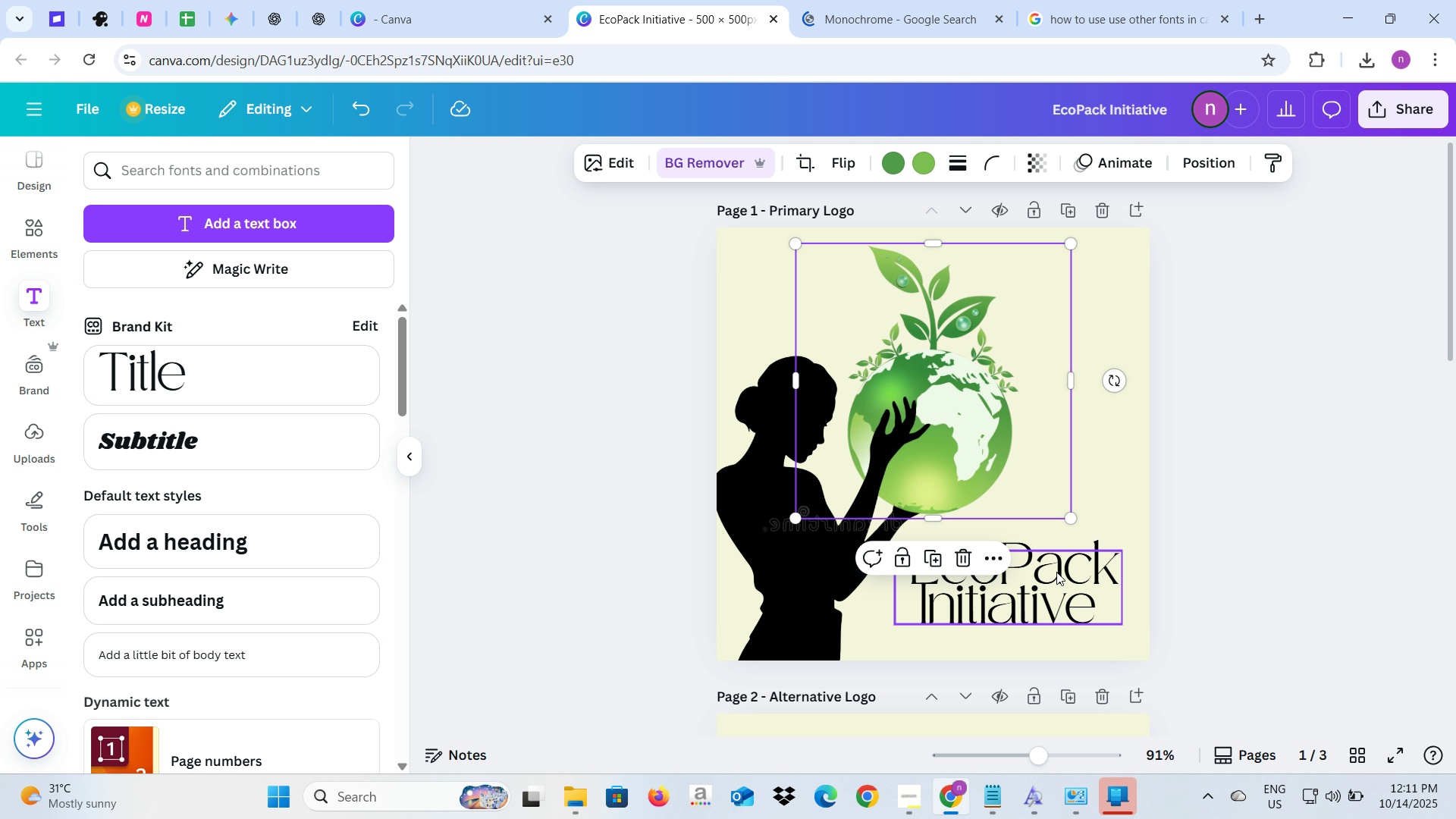 
left_click([1056, 572])
 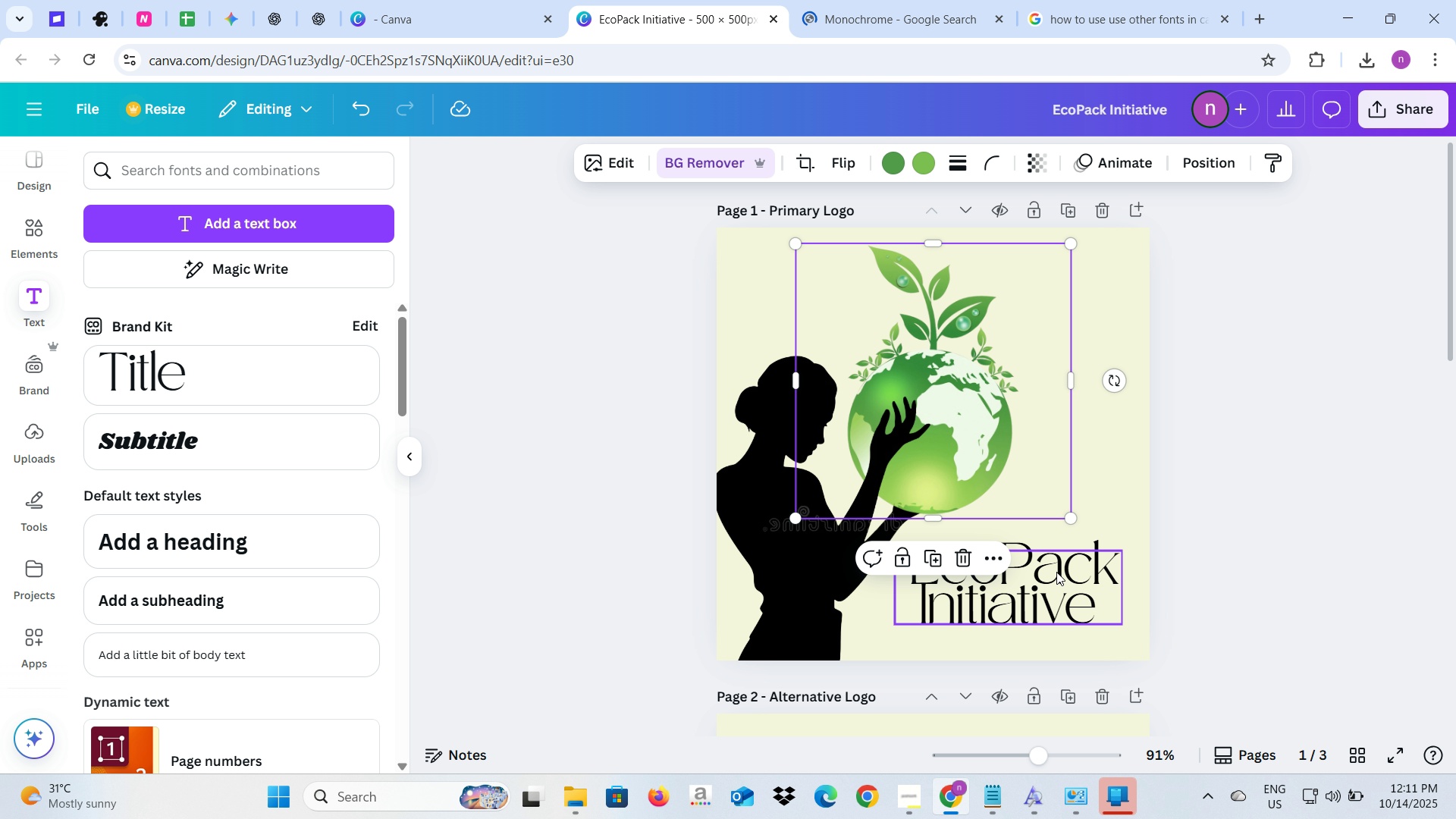 
hold_key(key=ControlLeft, duration=0.96)
 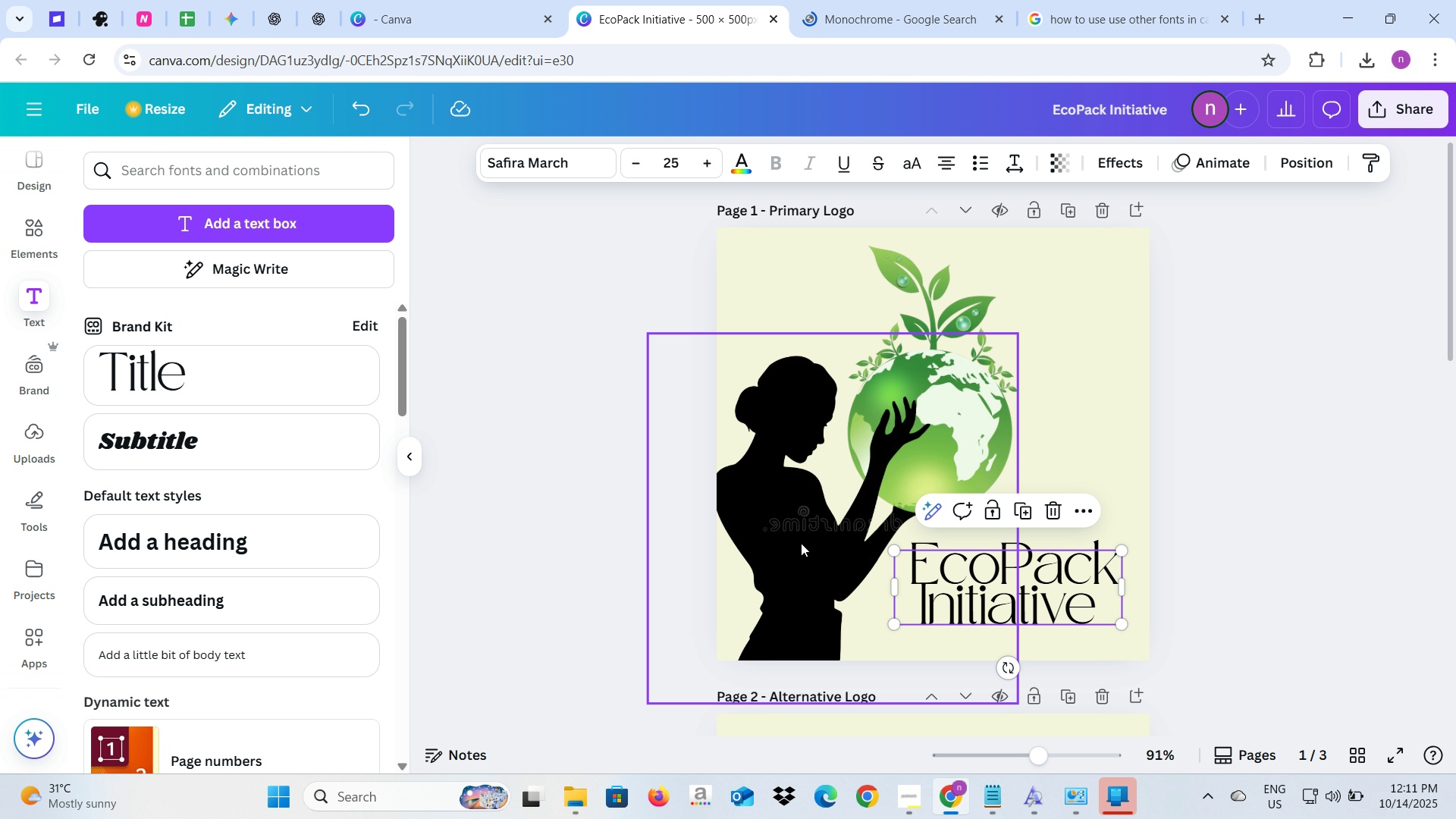 
hold_key(key=ShiftLeft, duration=1.64)
left_click([801, 543])
 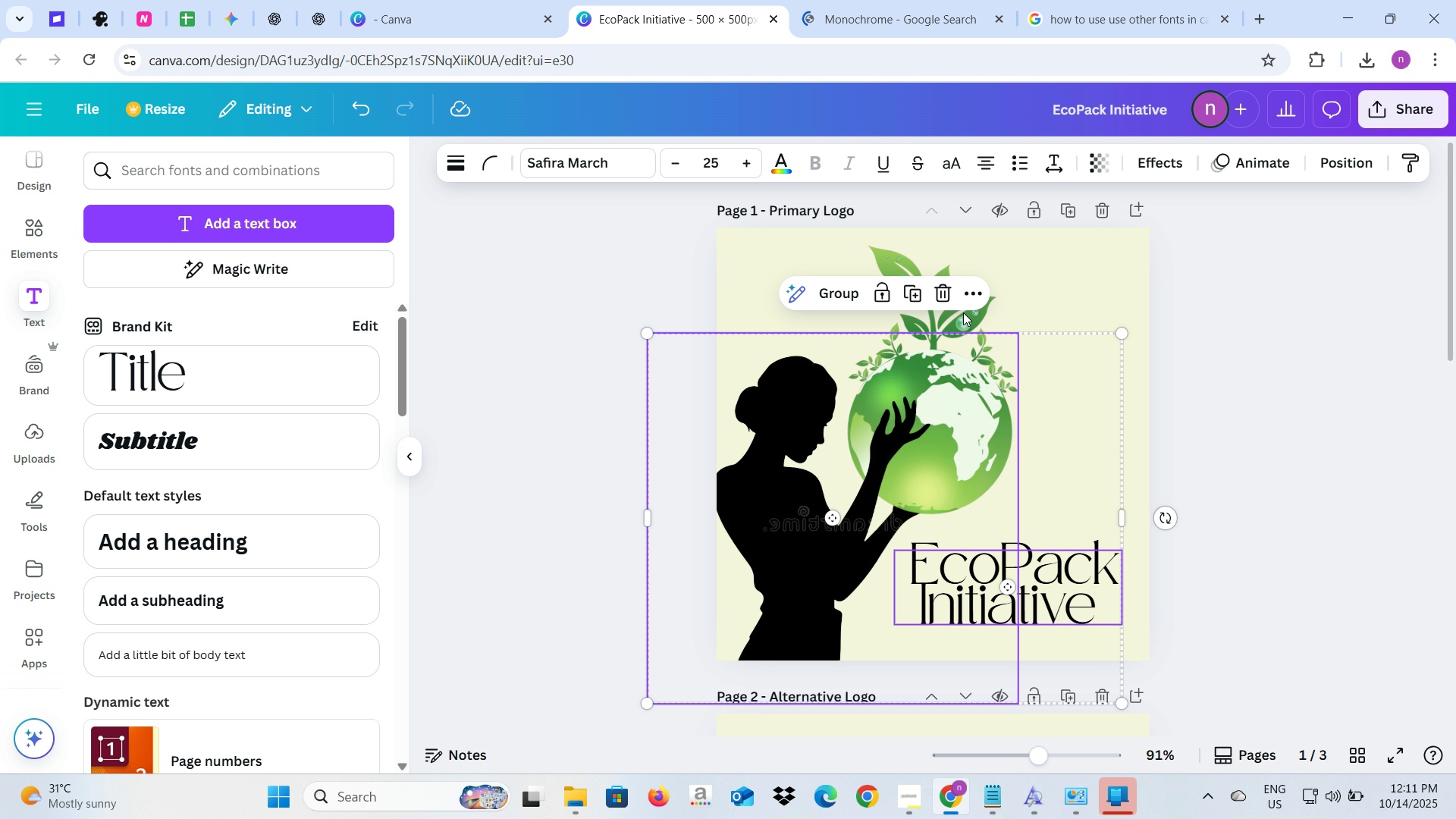 
hold_key(key=ShiftLeft, duration=0.96)
left_click([963, 312])
 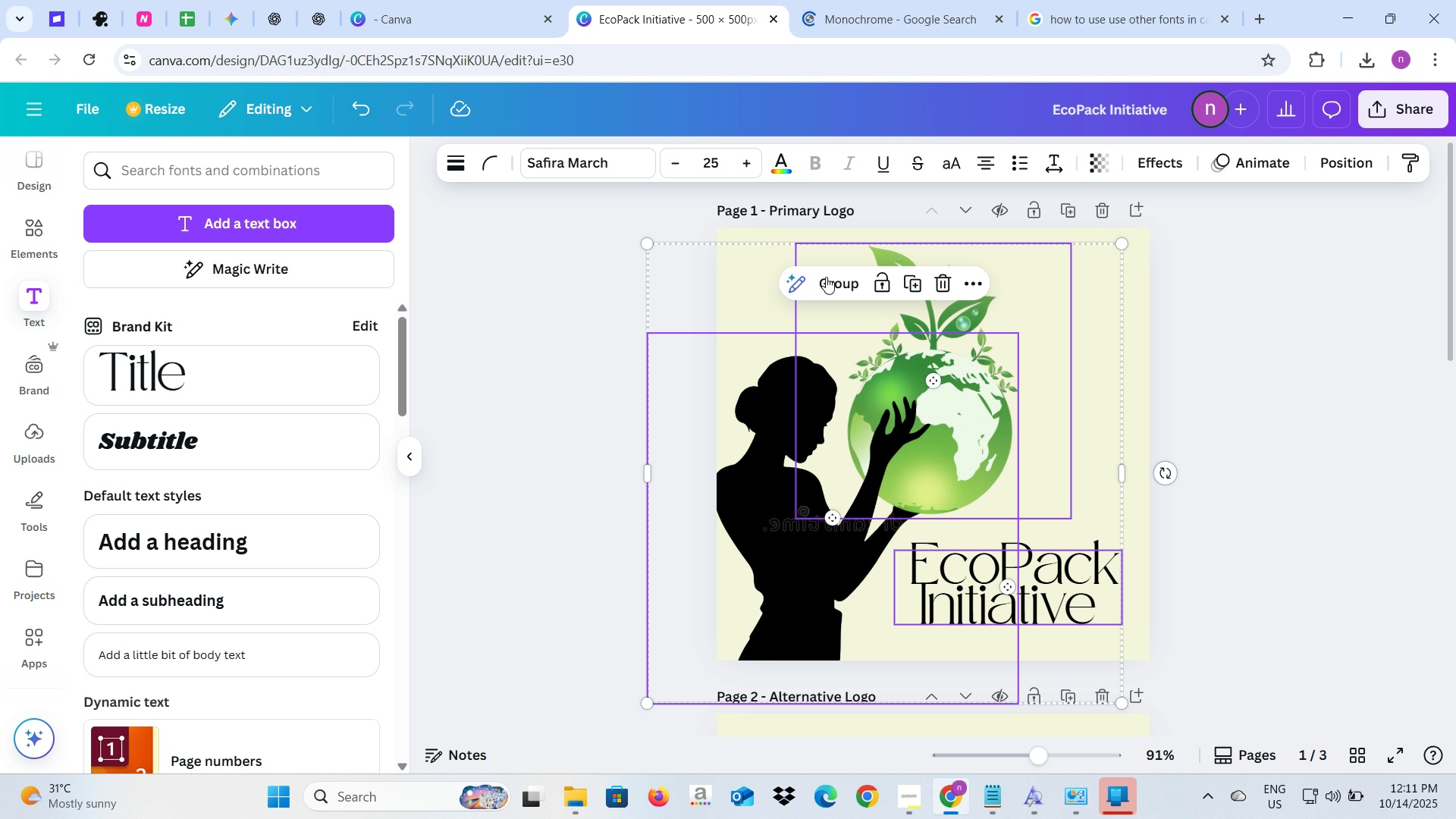 
left_click([826, 277])
 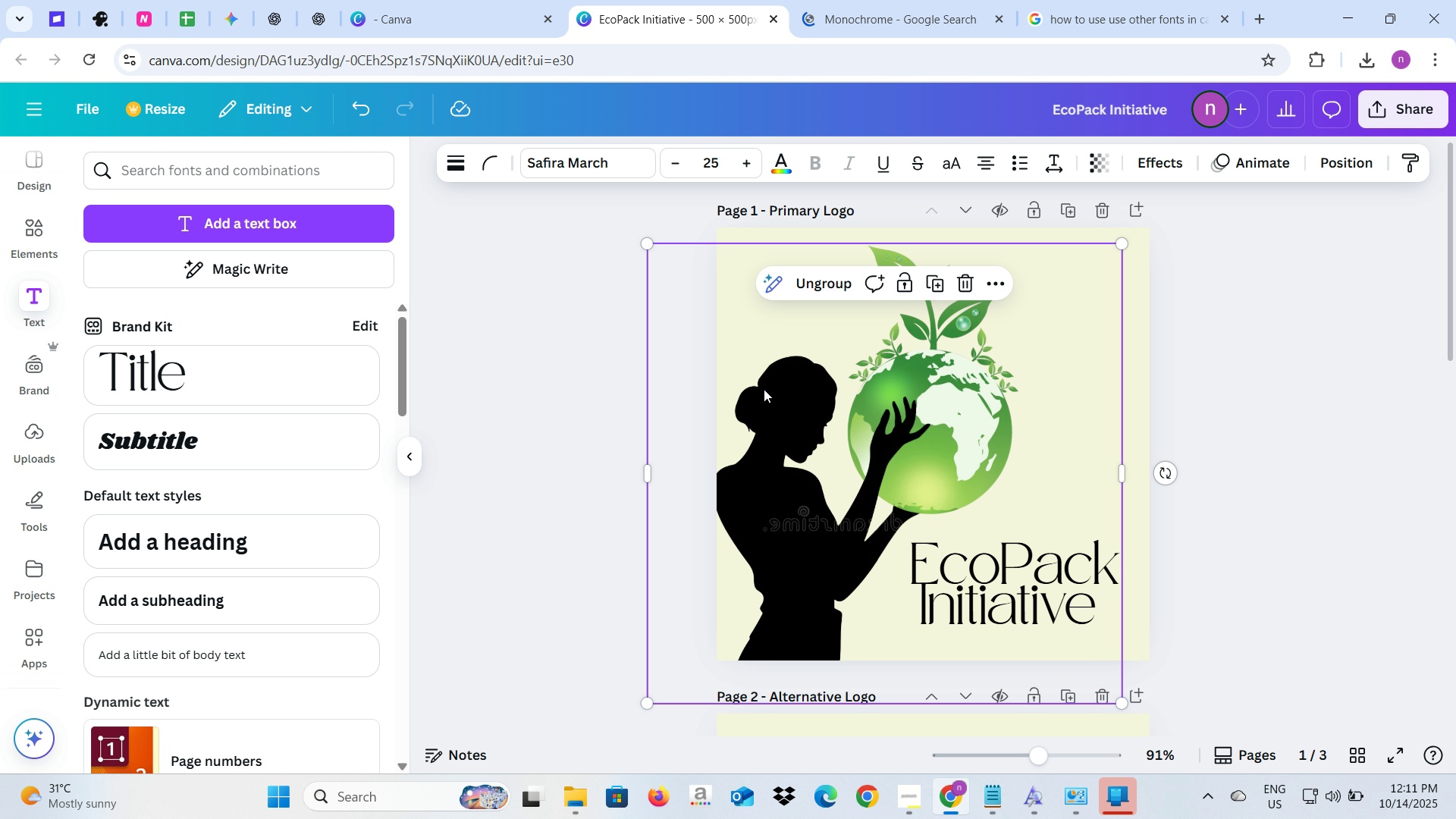 
right_click([763, 390])
 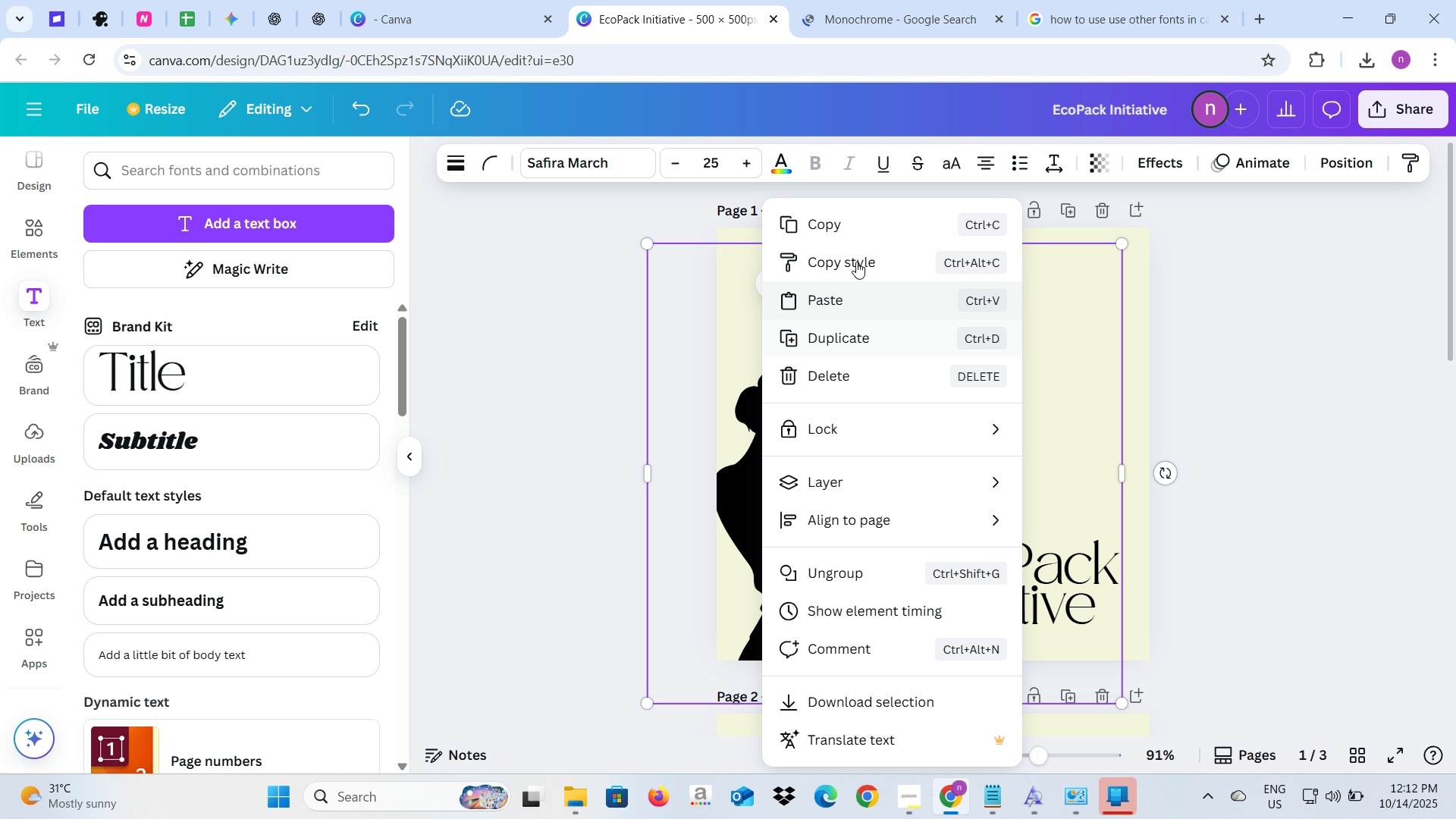 
left_click([864, 228])
 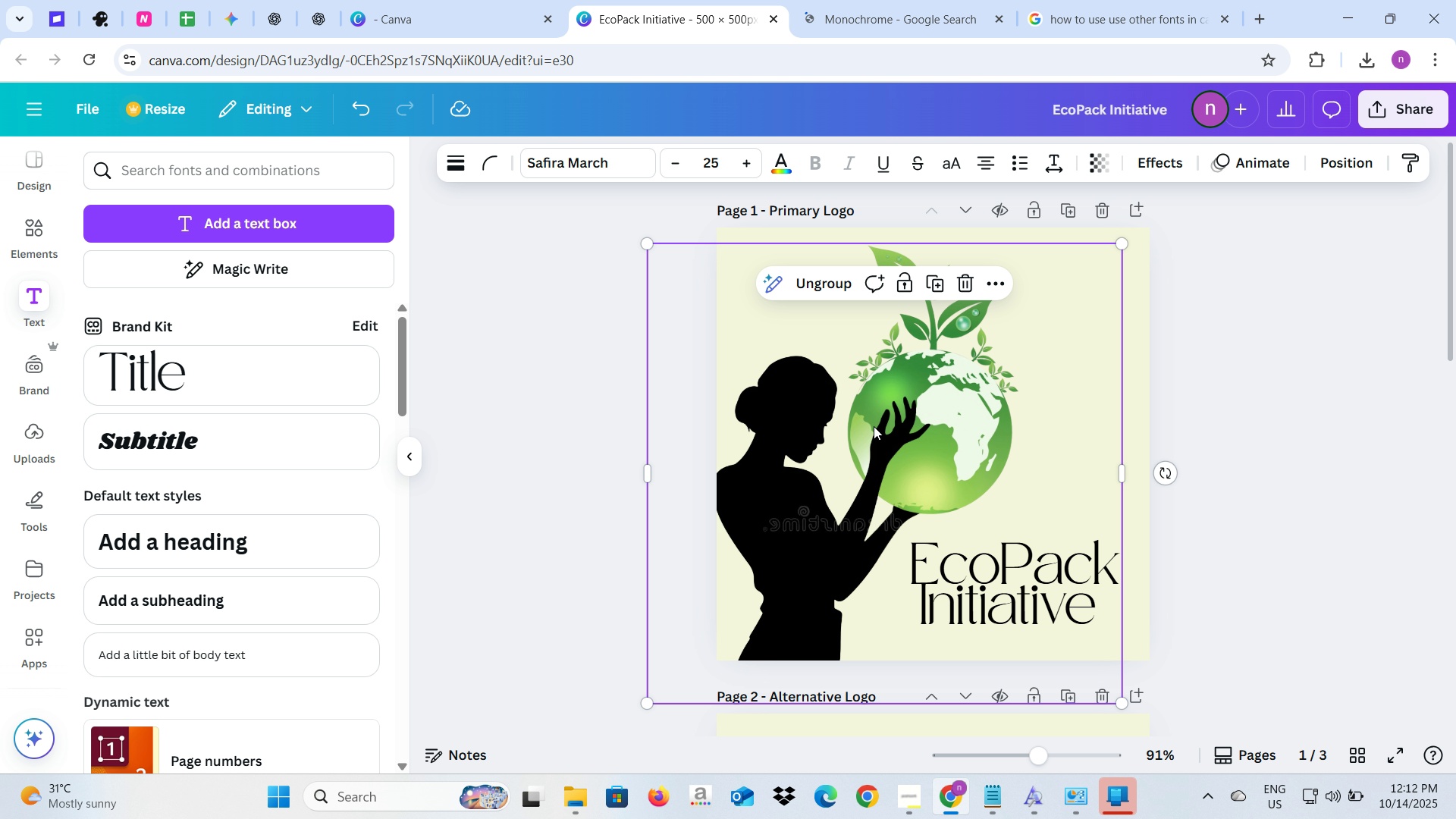 
scroll: coordinate [877, 443], scroll_direction: down, amount: 9.0
 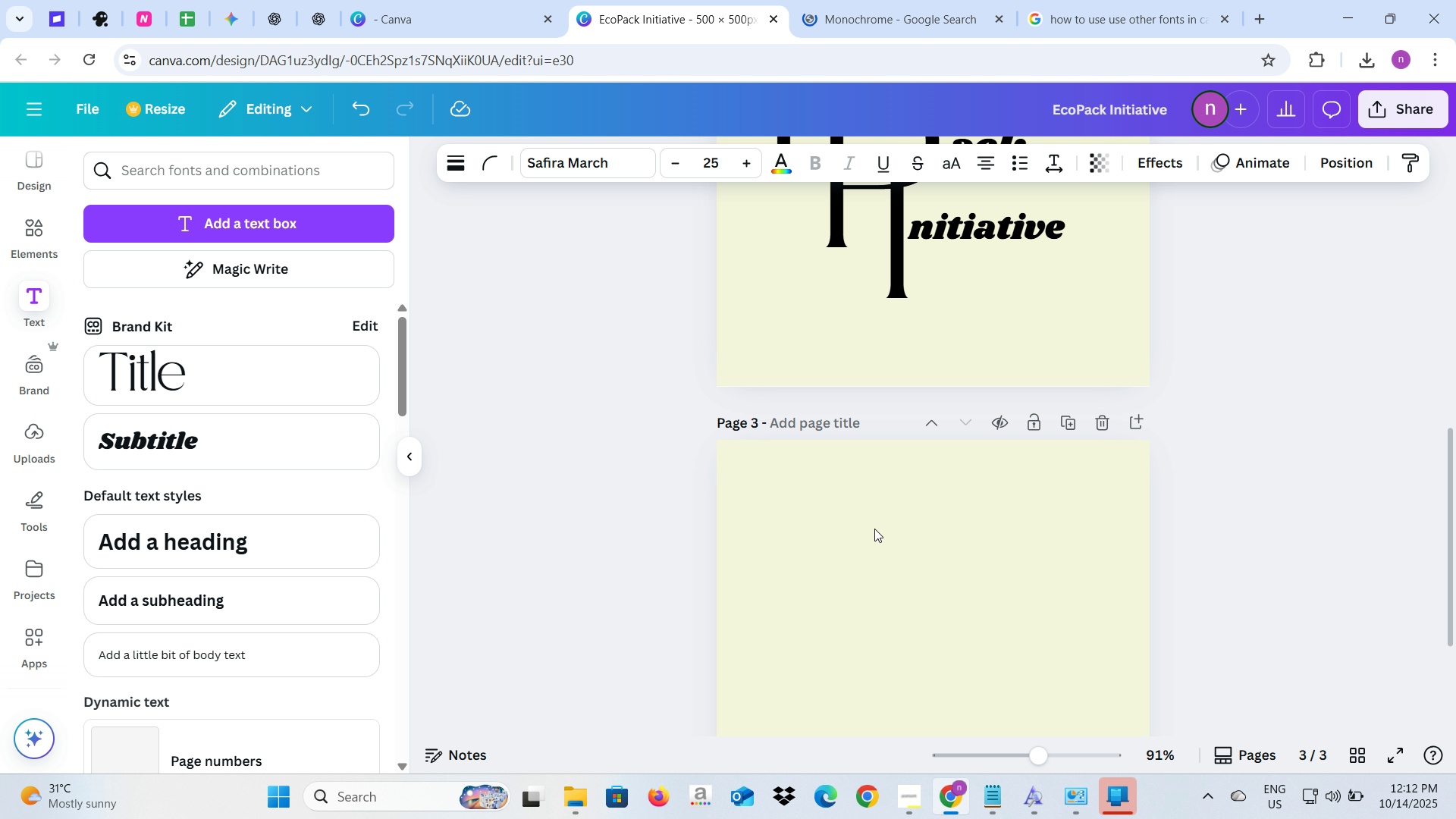 
left_click([874, 529])
 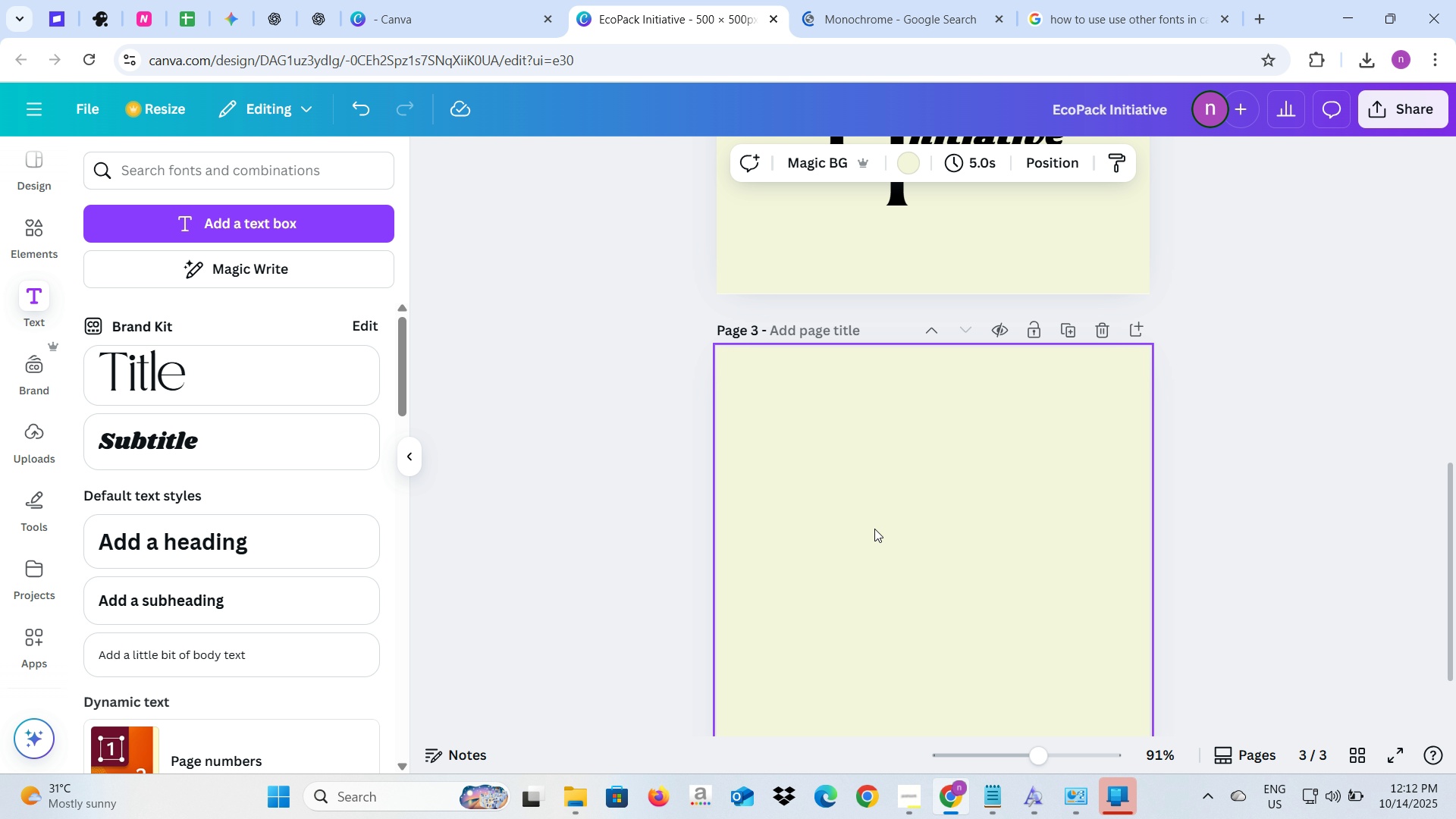 
key(Control+V)
 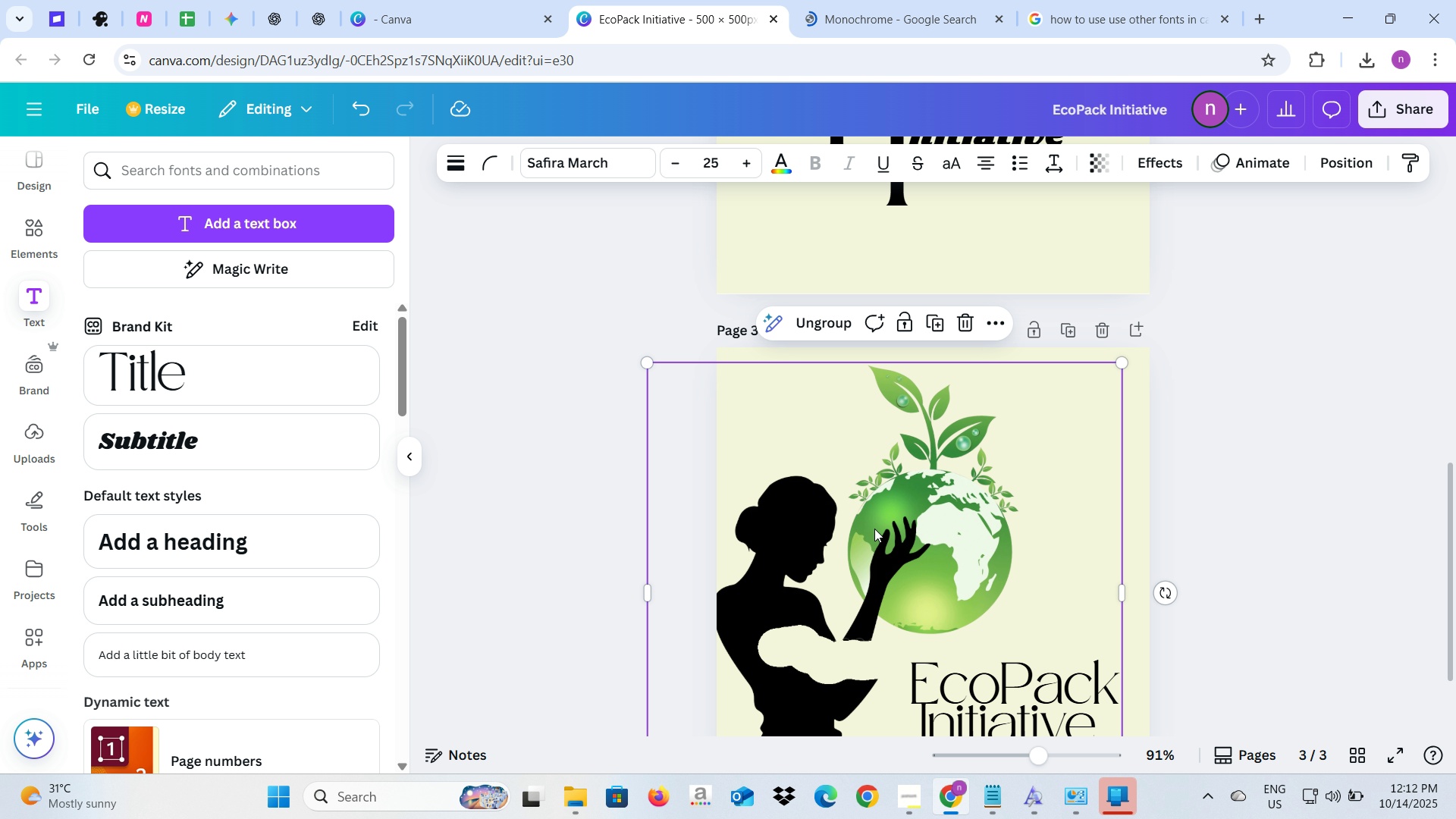 
scroll: coordinate [874, 529], scroll_direction: down, amount: 1.0
 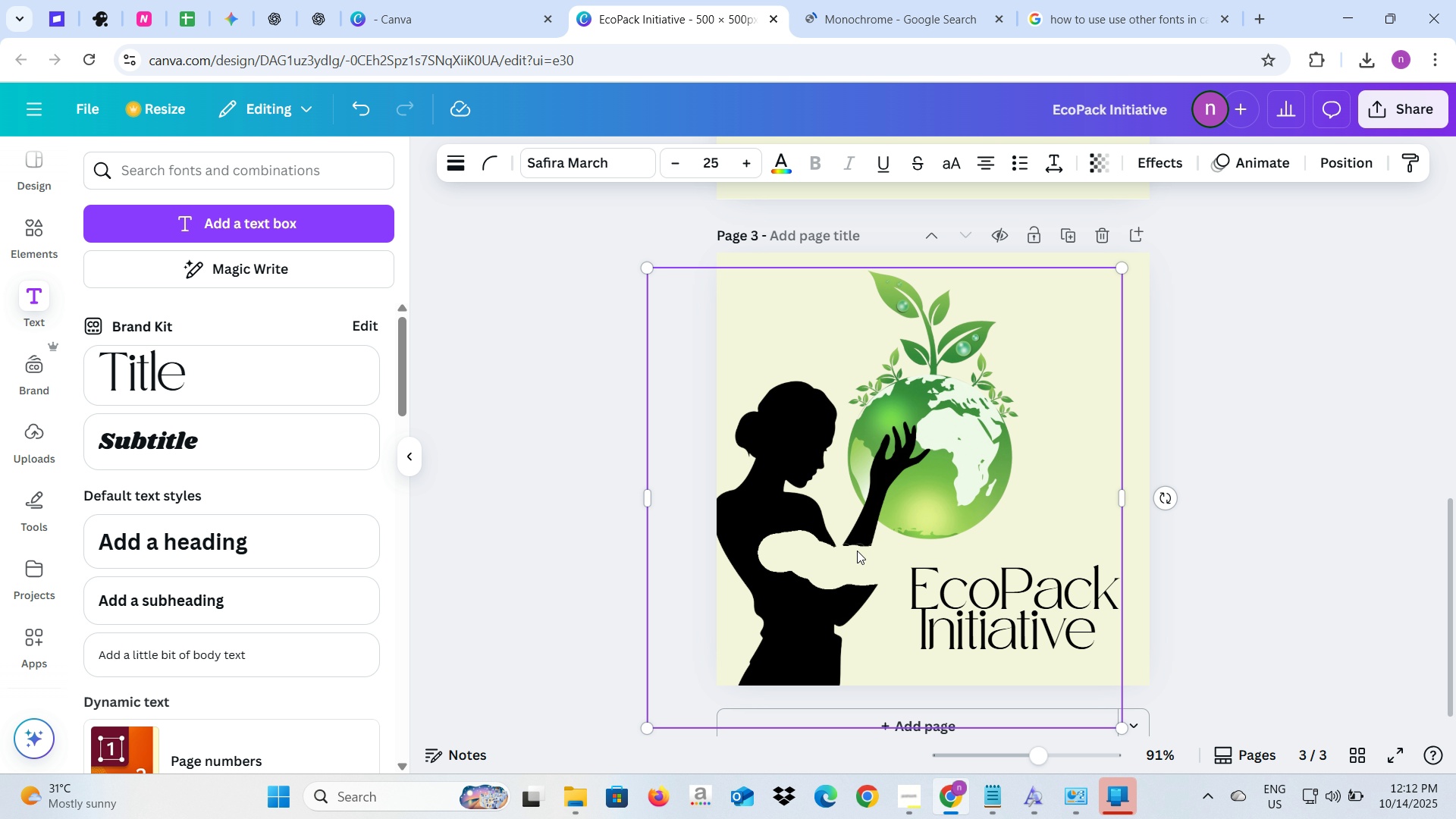 
left_click_drag(start_coordinate=[857, 551], to_coordinate=[882, 546])
 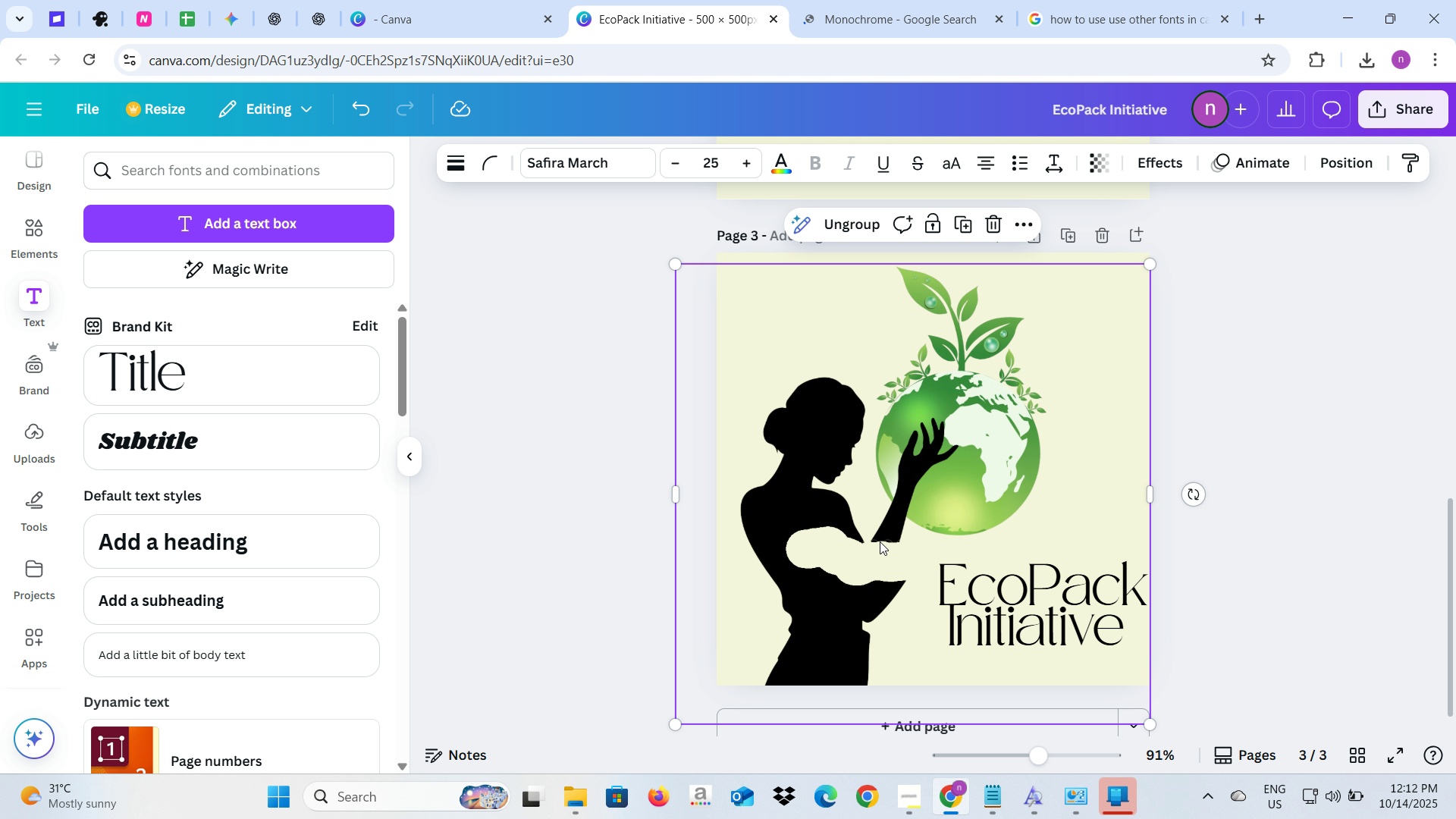 
left_click_drag(start_coordinate=[867, 522], to_coordinate=[872, 515])
 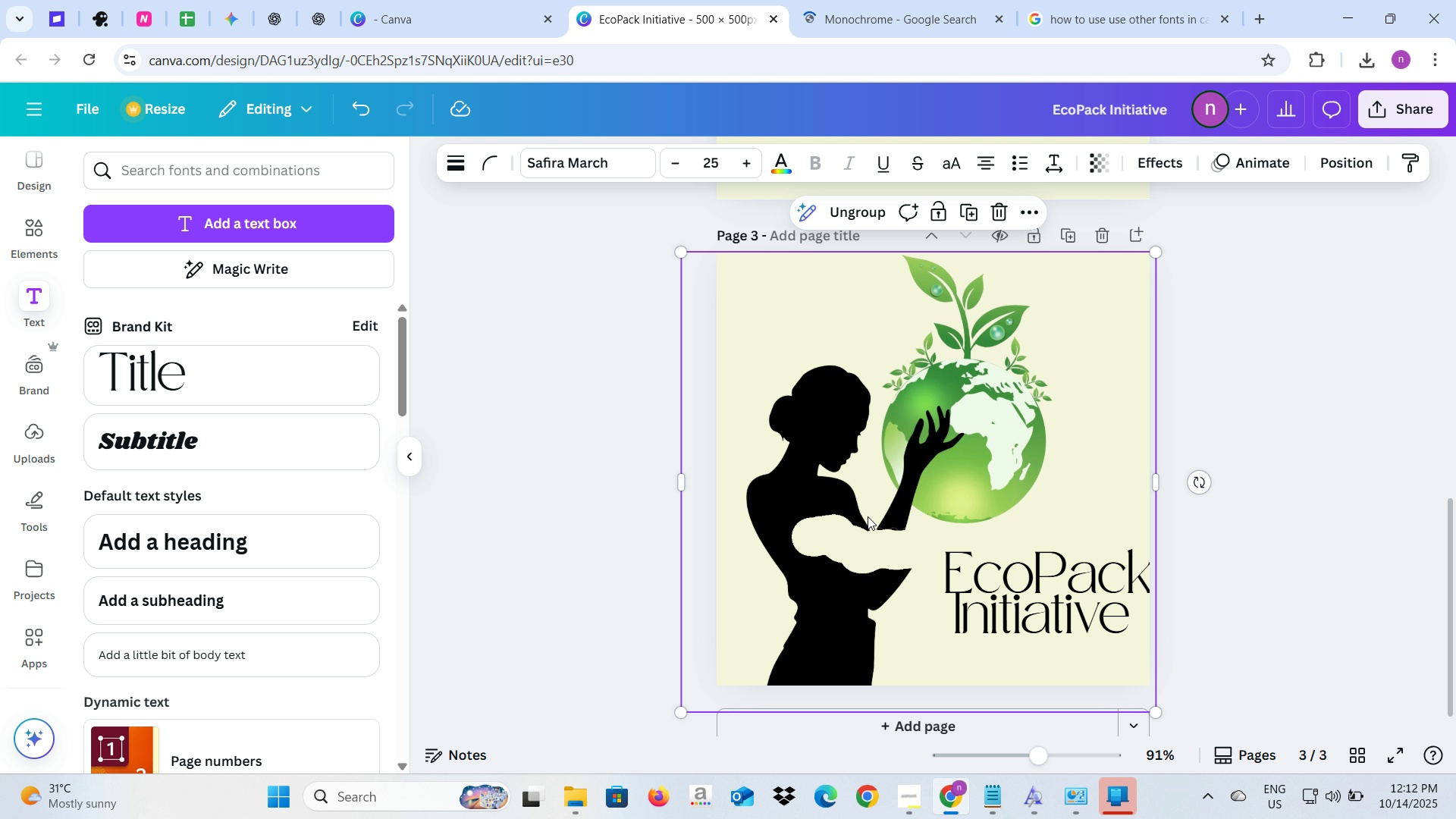 
scroll: coordinate [867, 528], scroll_direction: up, amount: 10.0
 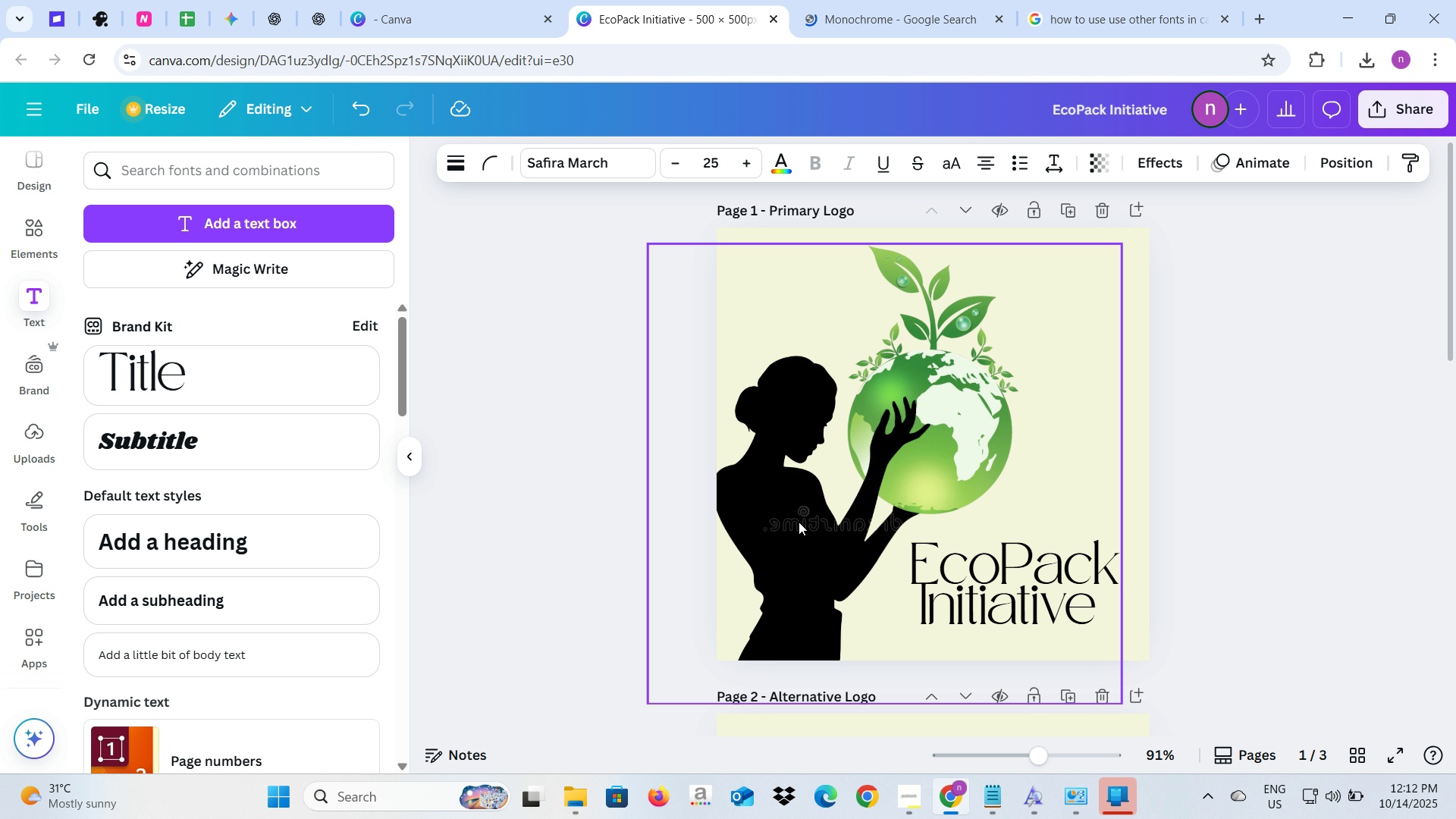 
left_click([799, 523])
 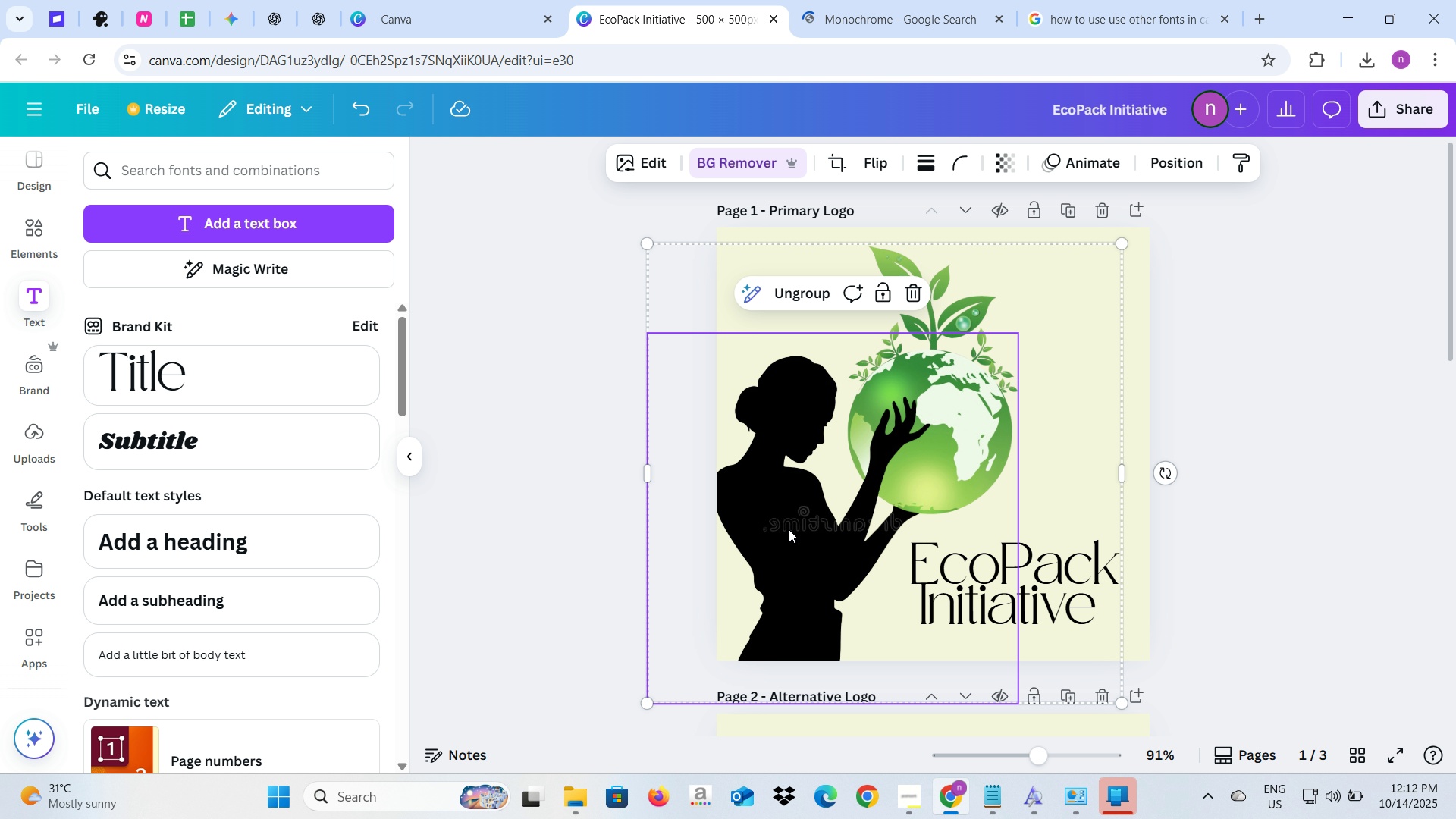 
key(Control+C)
 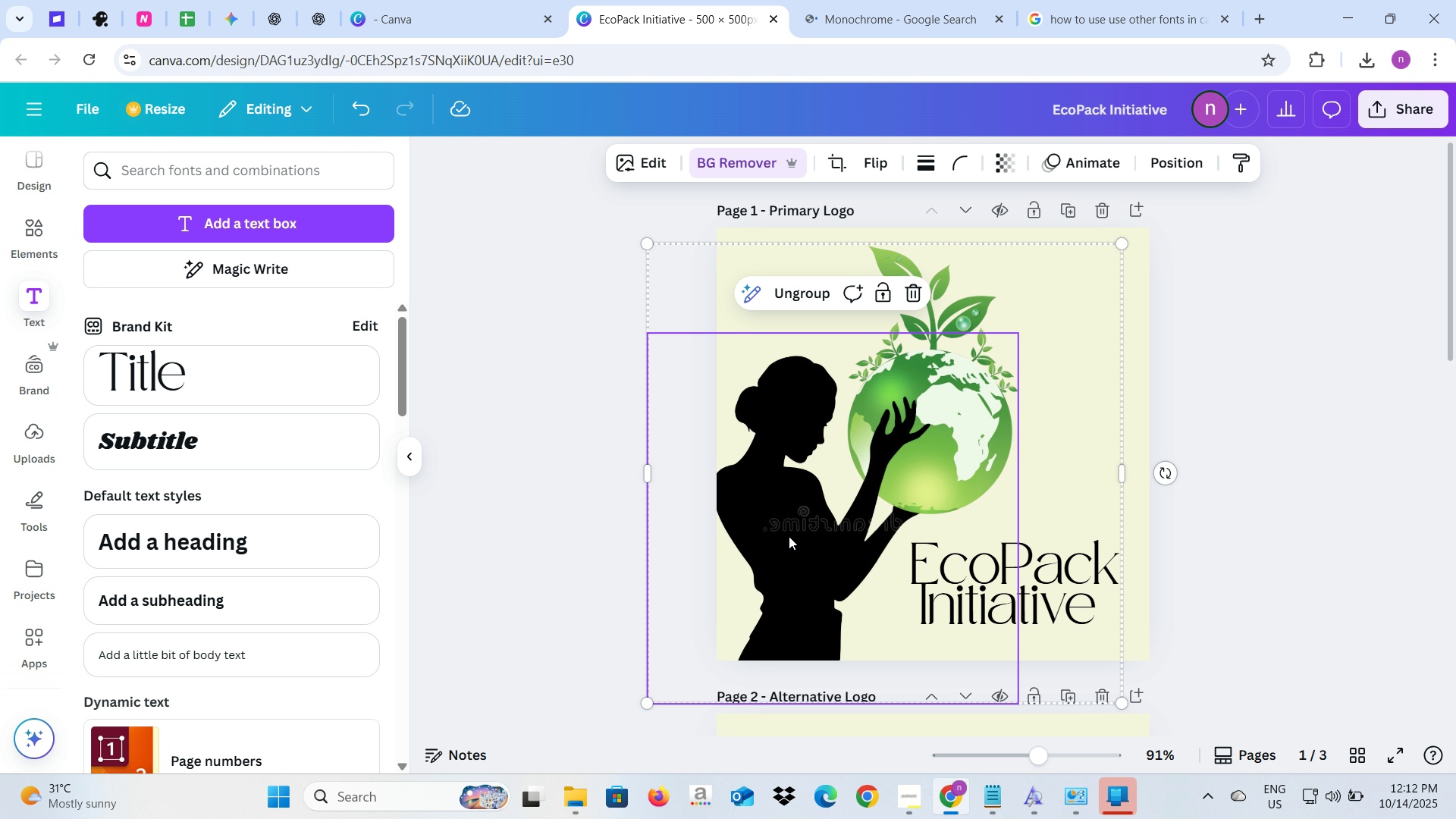 
scroll: coordinate [789, 536], scroll_direction: down, amount: 8.0
 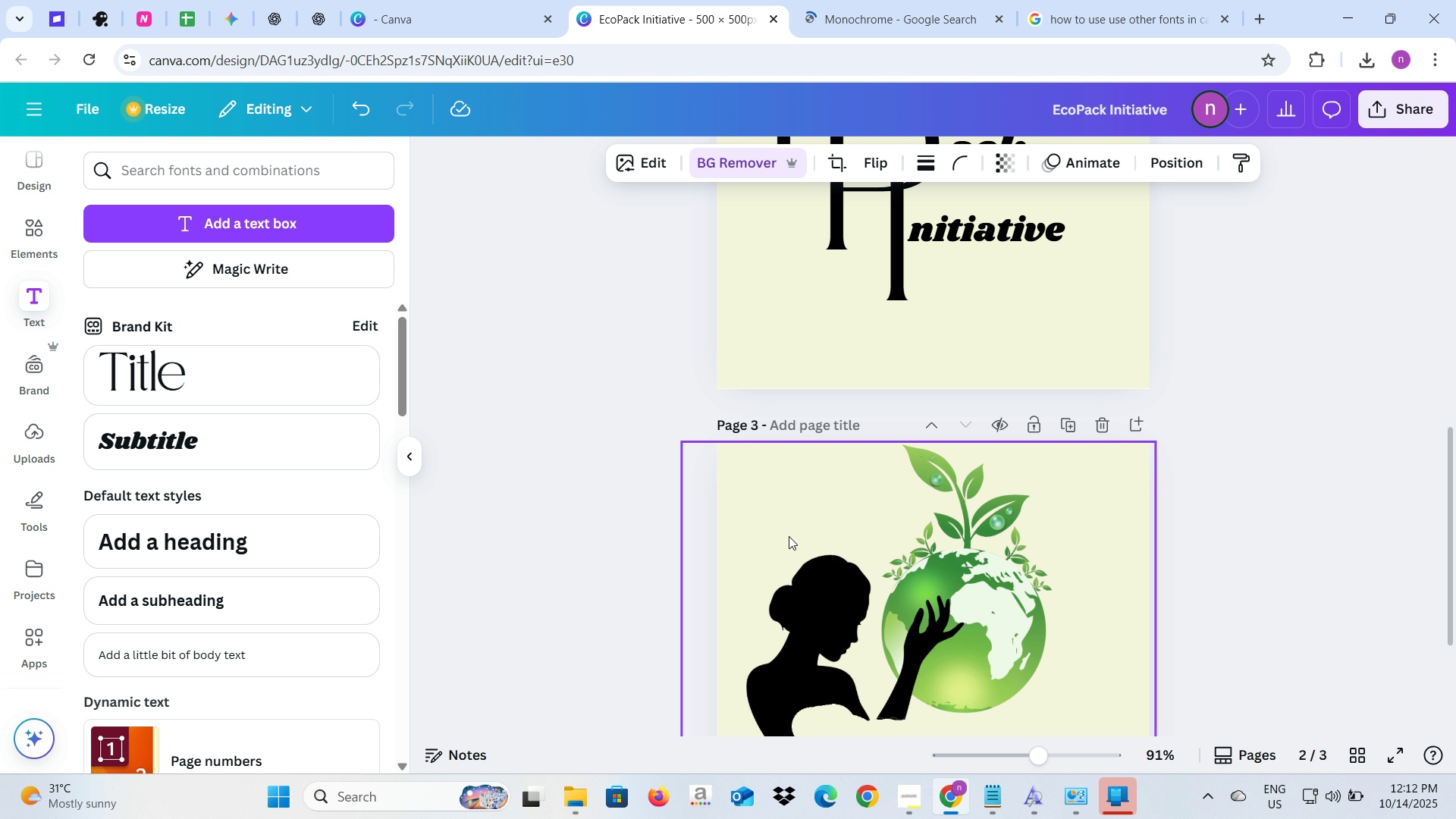 
scroll: coordinate [789, 536], scroll_direction: up, amount: 9.0
 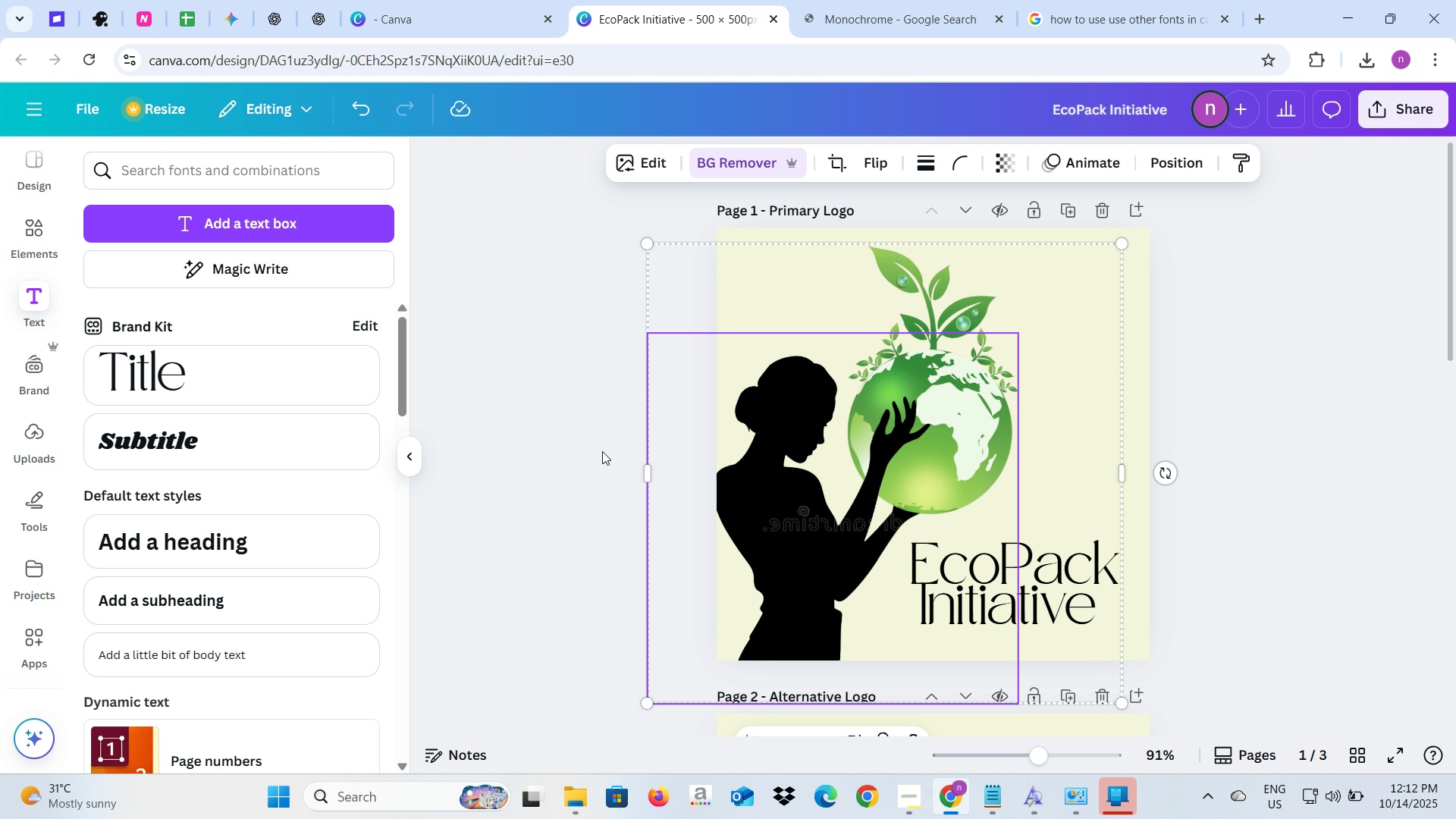 
left_click([602, 451])
 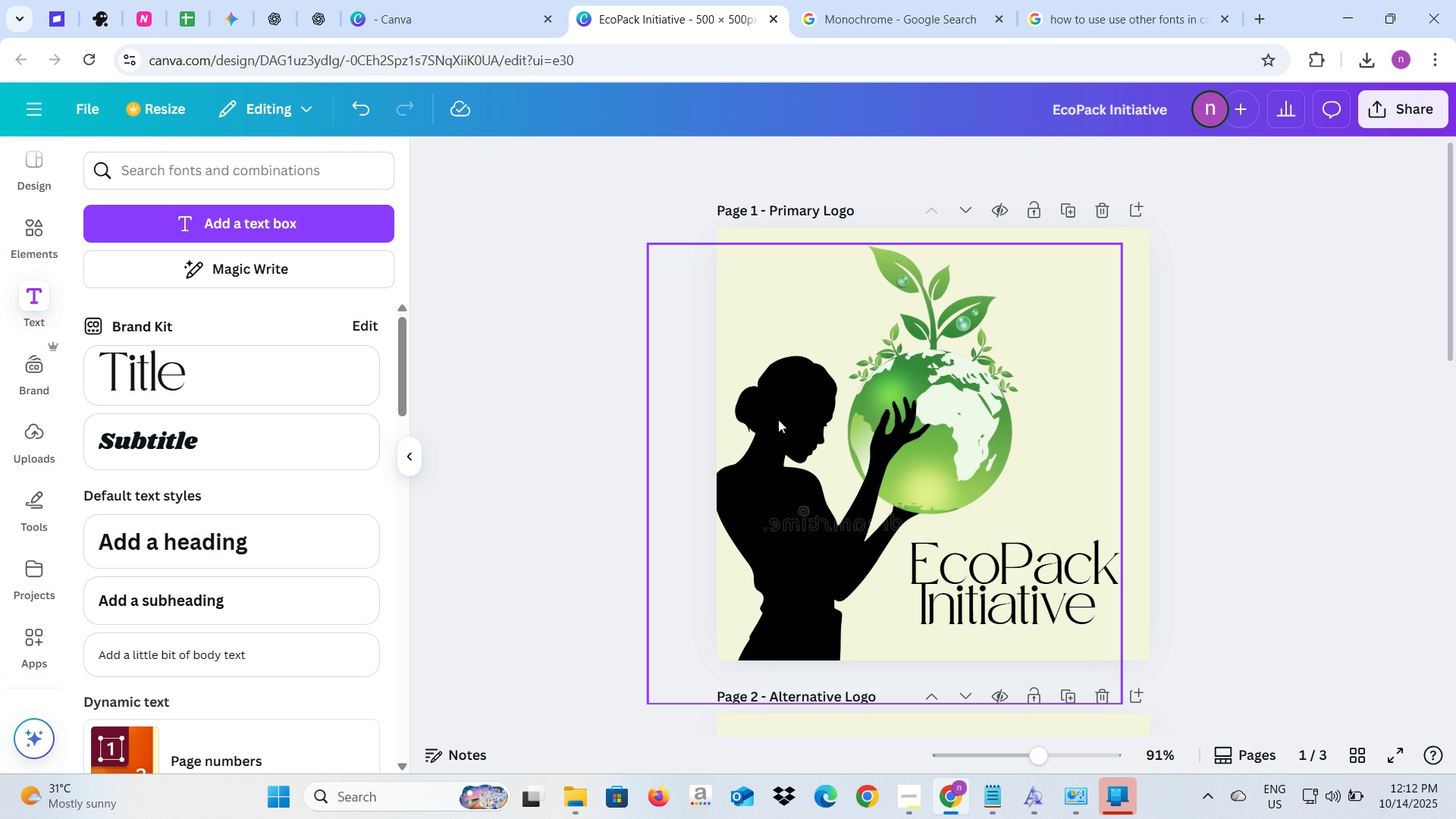 
left_click([778, 419])
 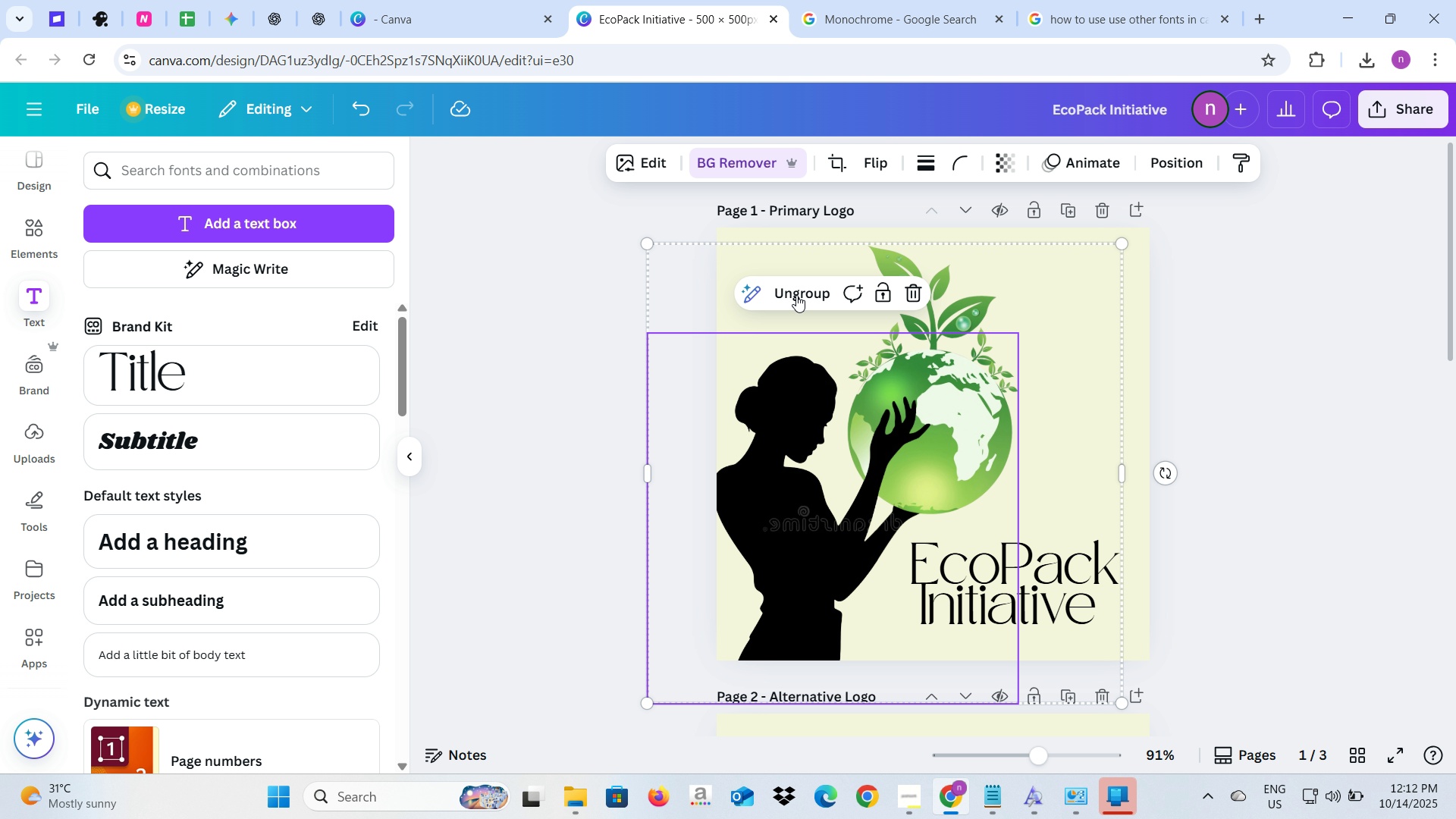 
left_click([796, 293])
 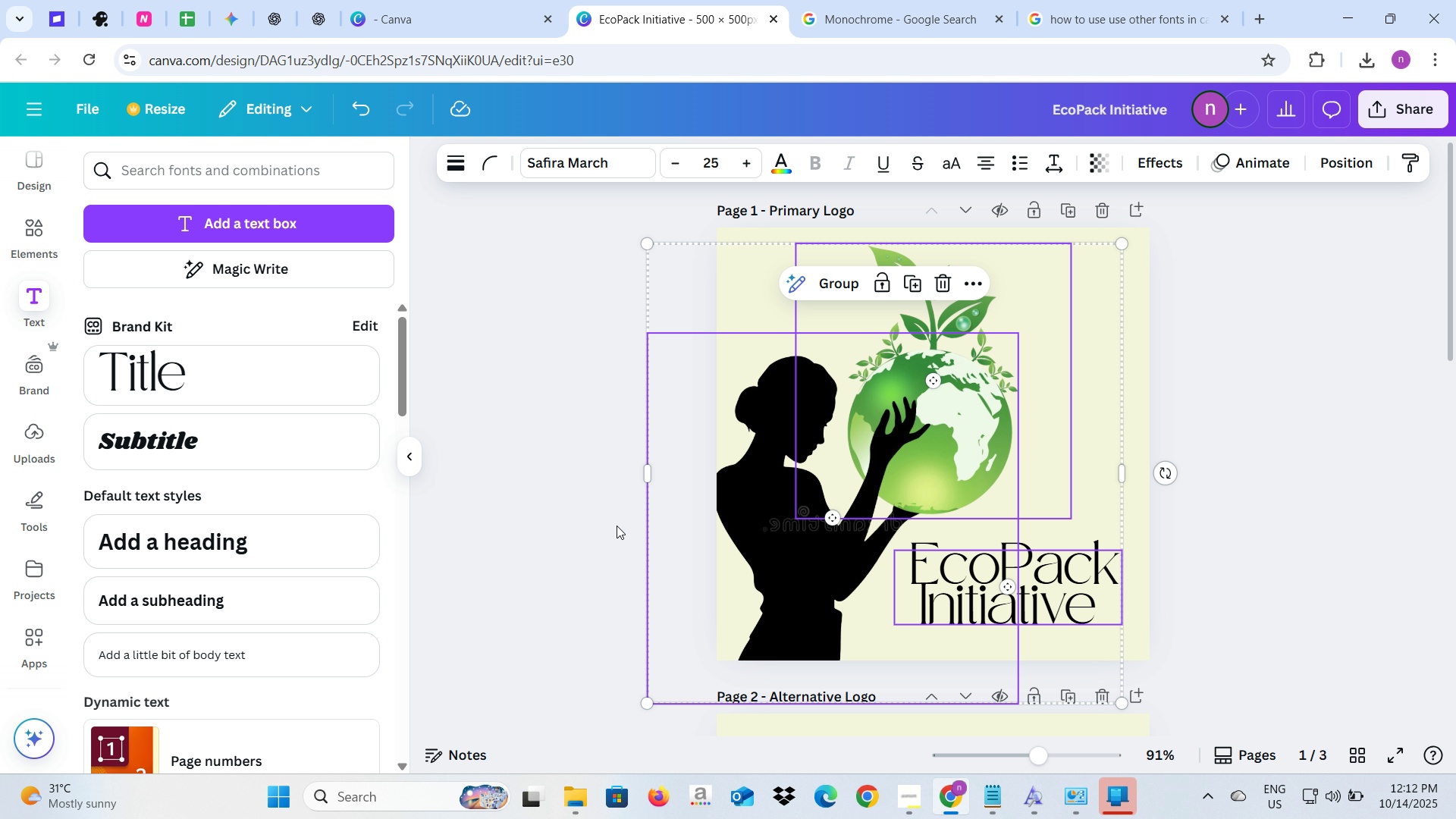 
left_click([617, 526])
 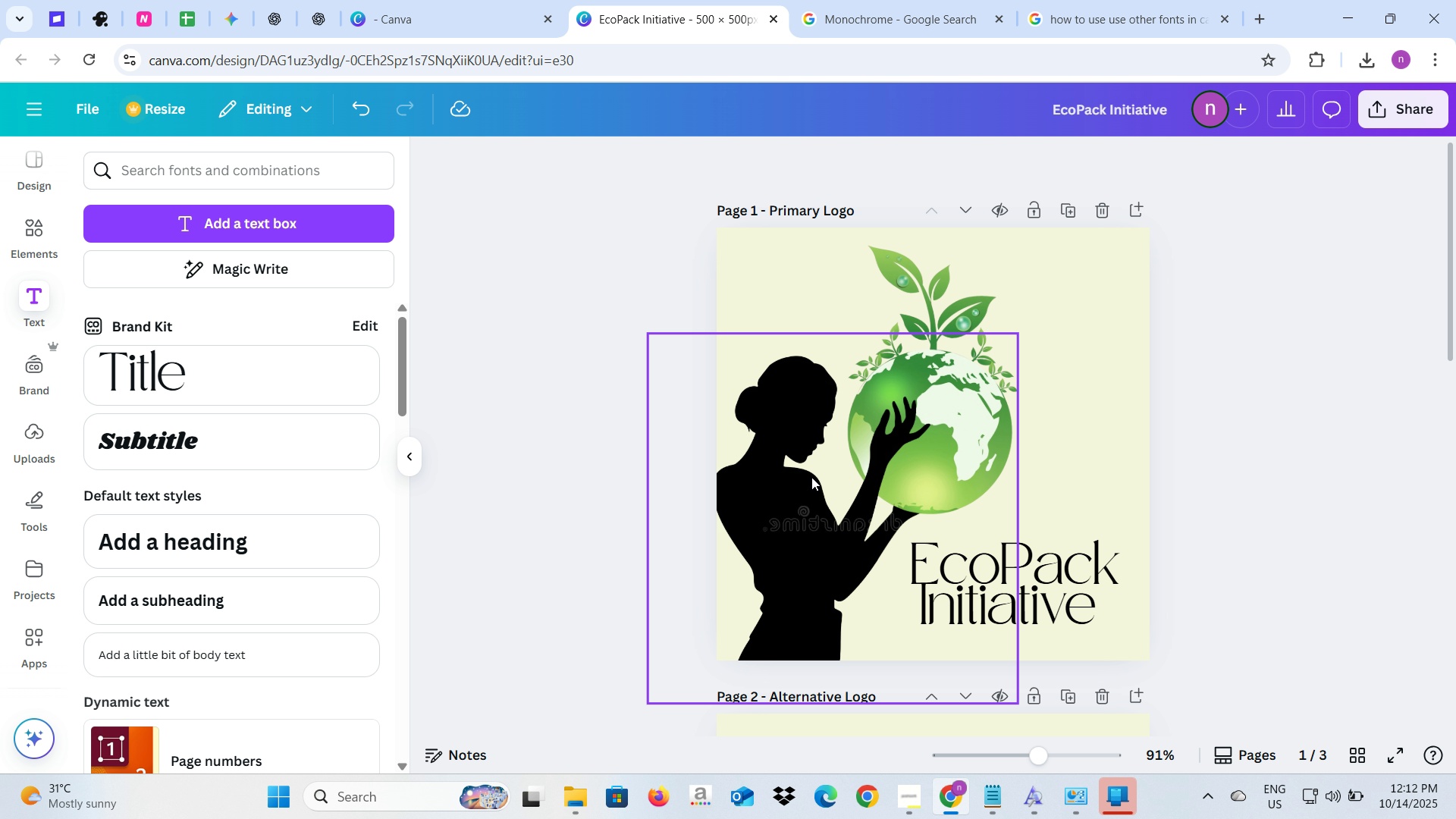 
left_click([811, 477])
 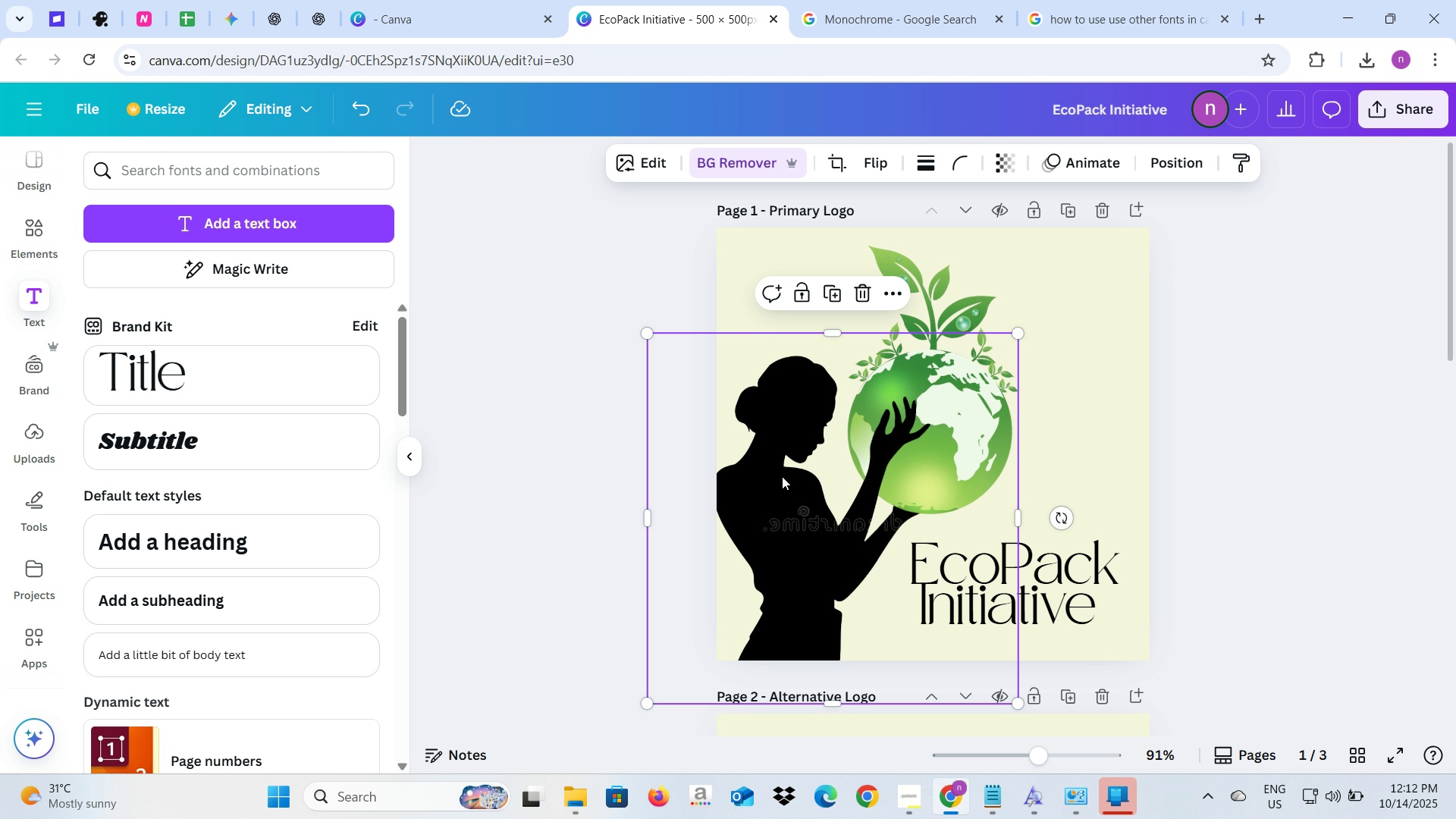 
left_click_drag(start_coordinate=[782, 476], to_coordinate=[820, 482])
 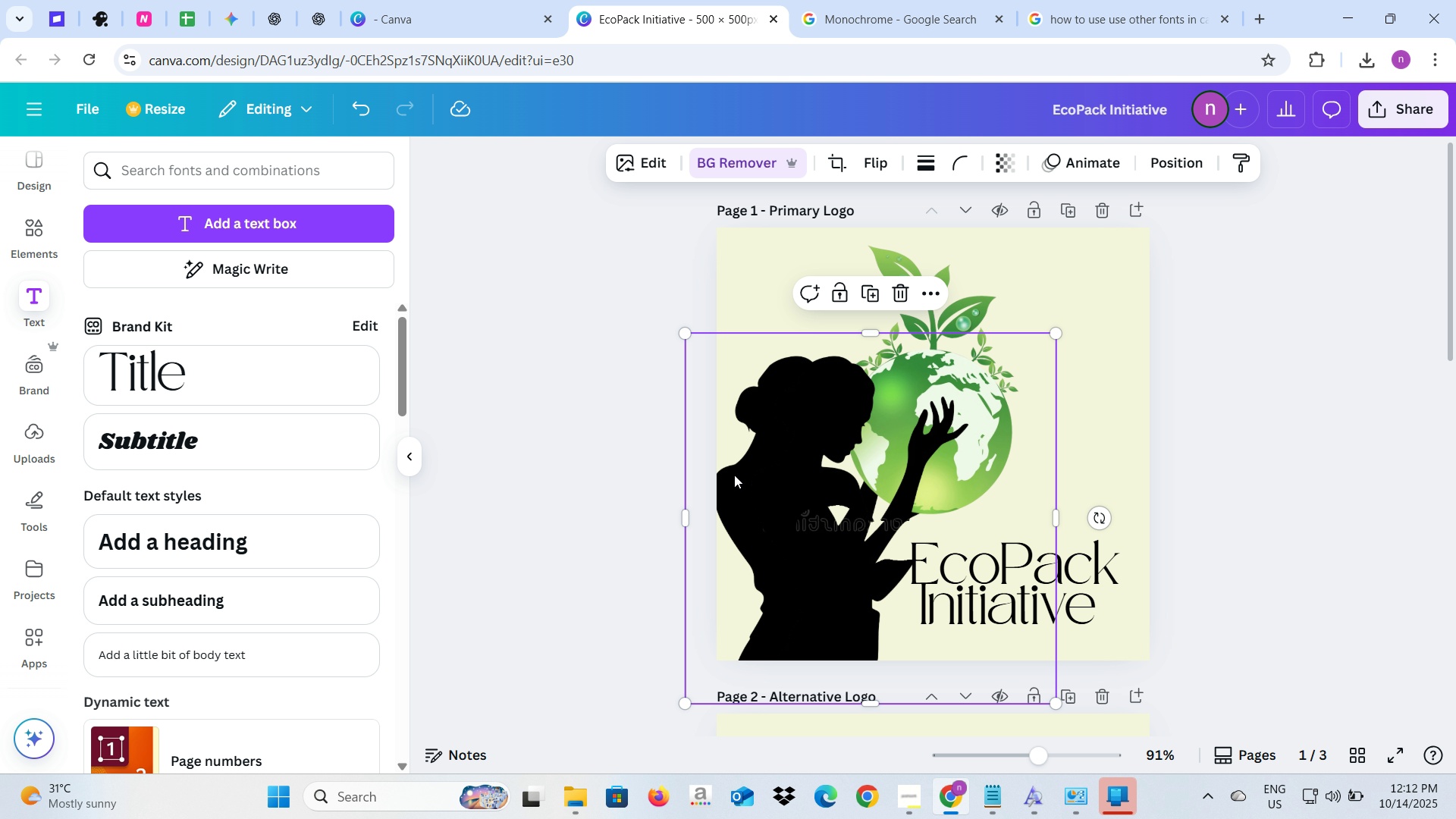 
left_click_drag(start_coordinate=[733, 473], to_coordinate=[846, 505])
 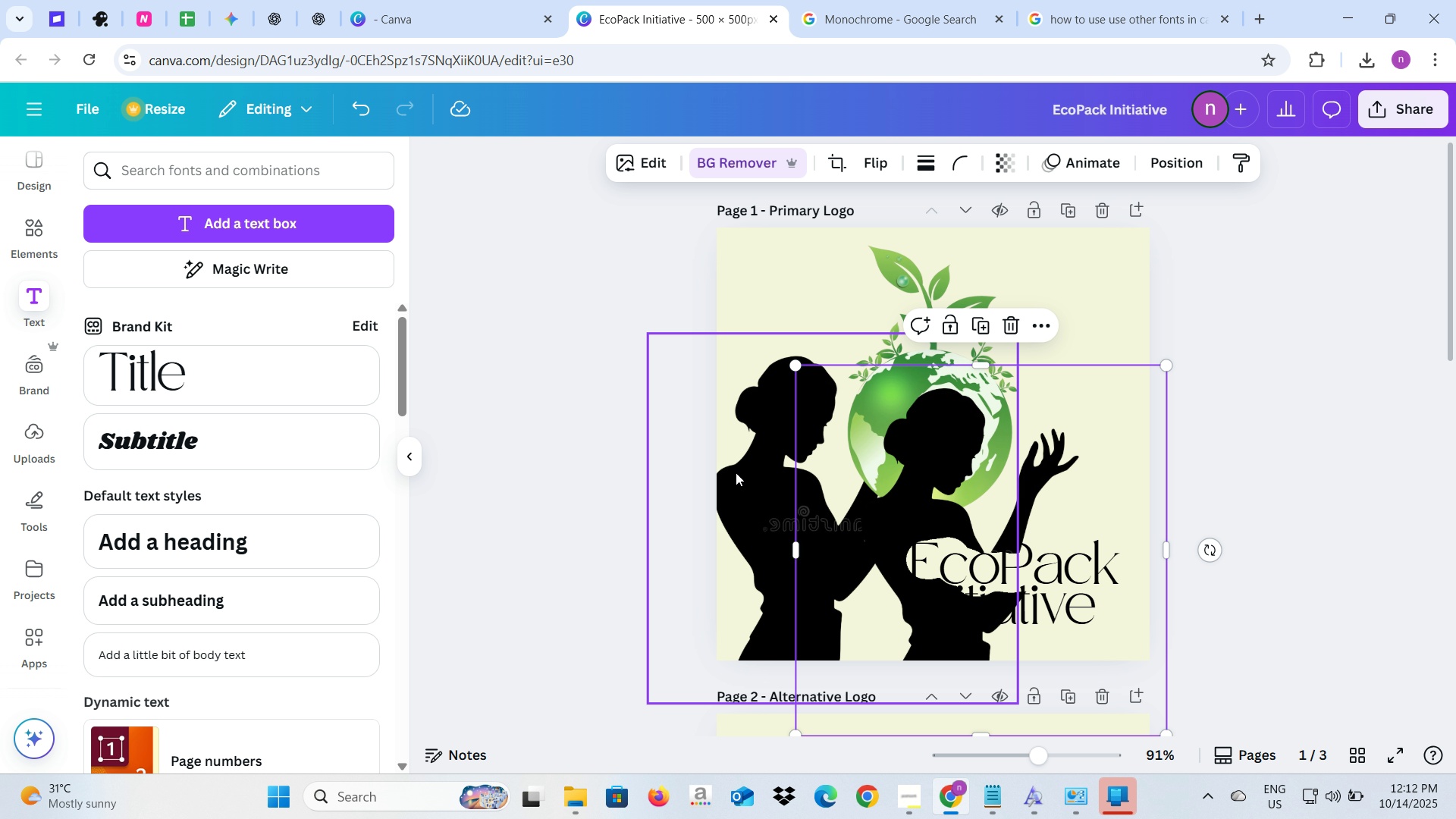 
left_click([736, 472])
 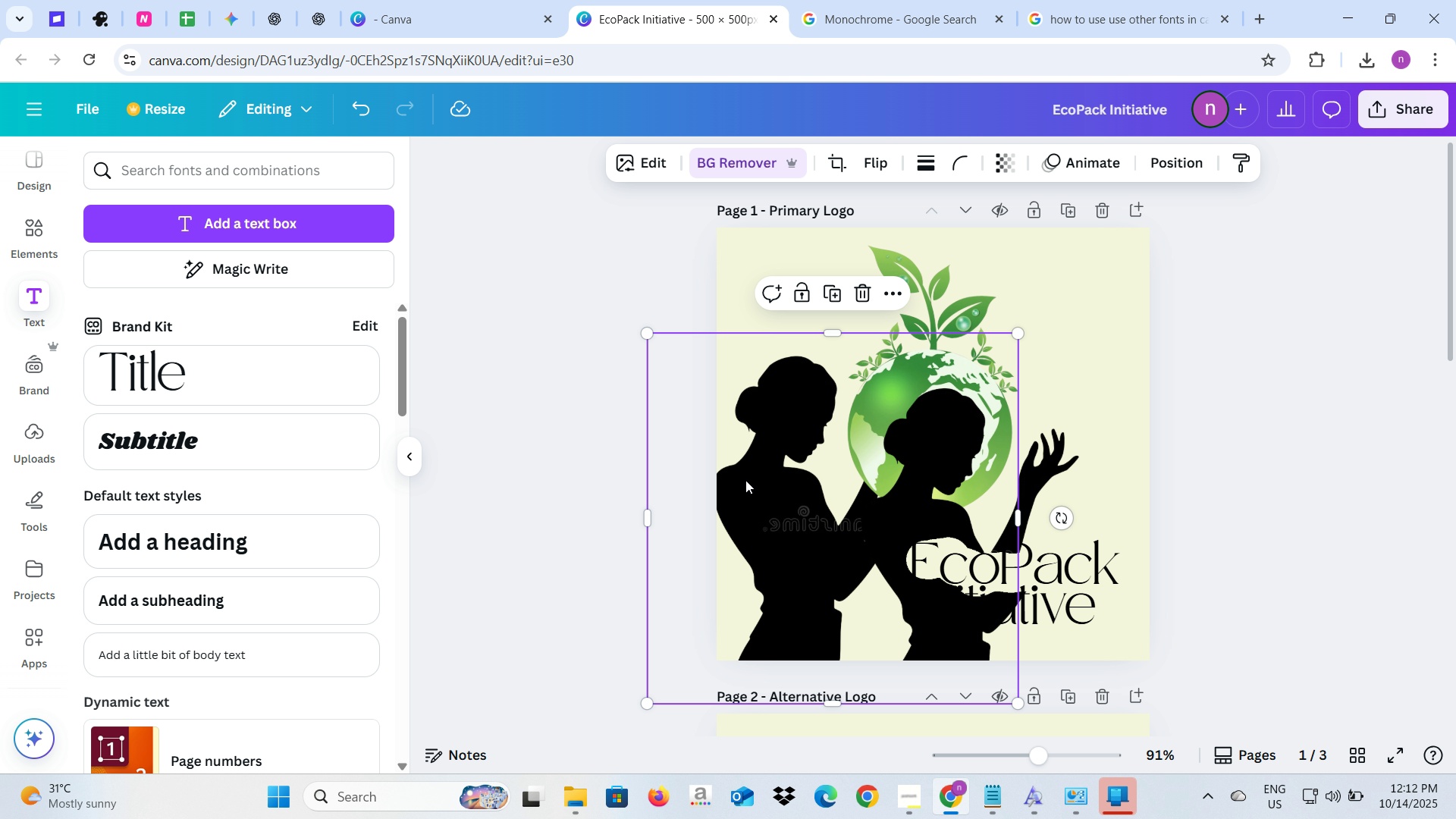 
key(Control+C)
 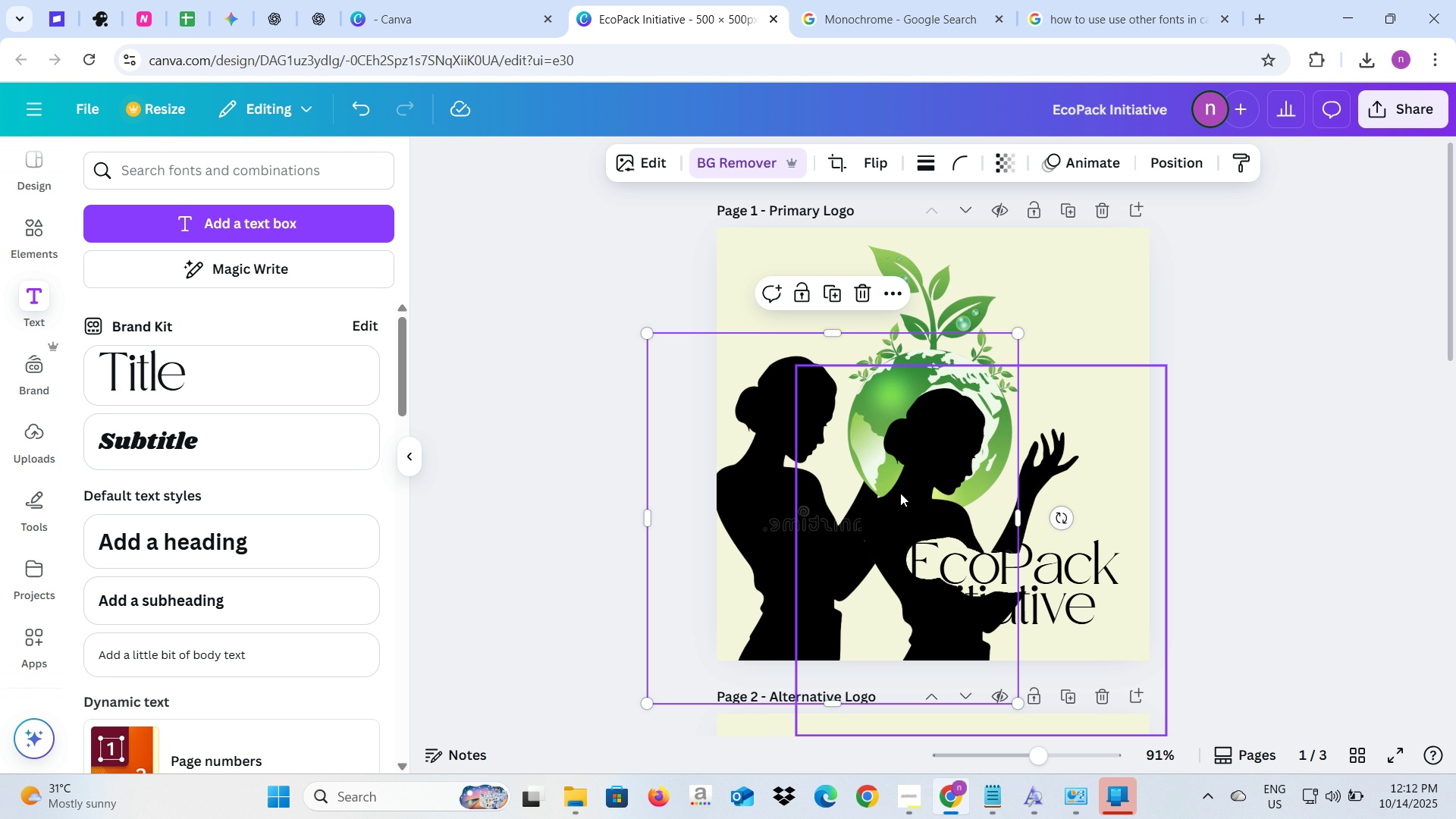 
left_click_drag(start_coordinate=[900, 497], to_coordinate=[896, 489])
 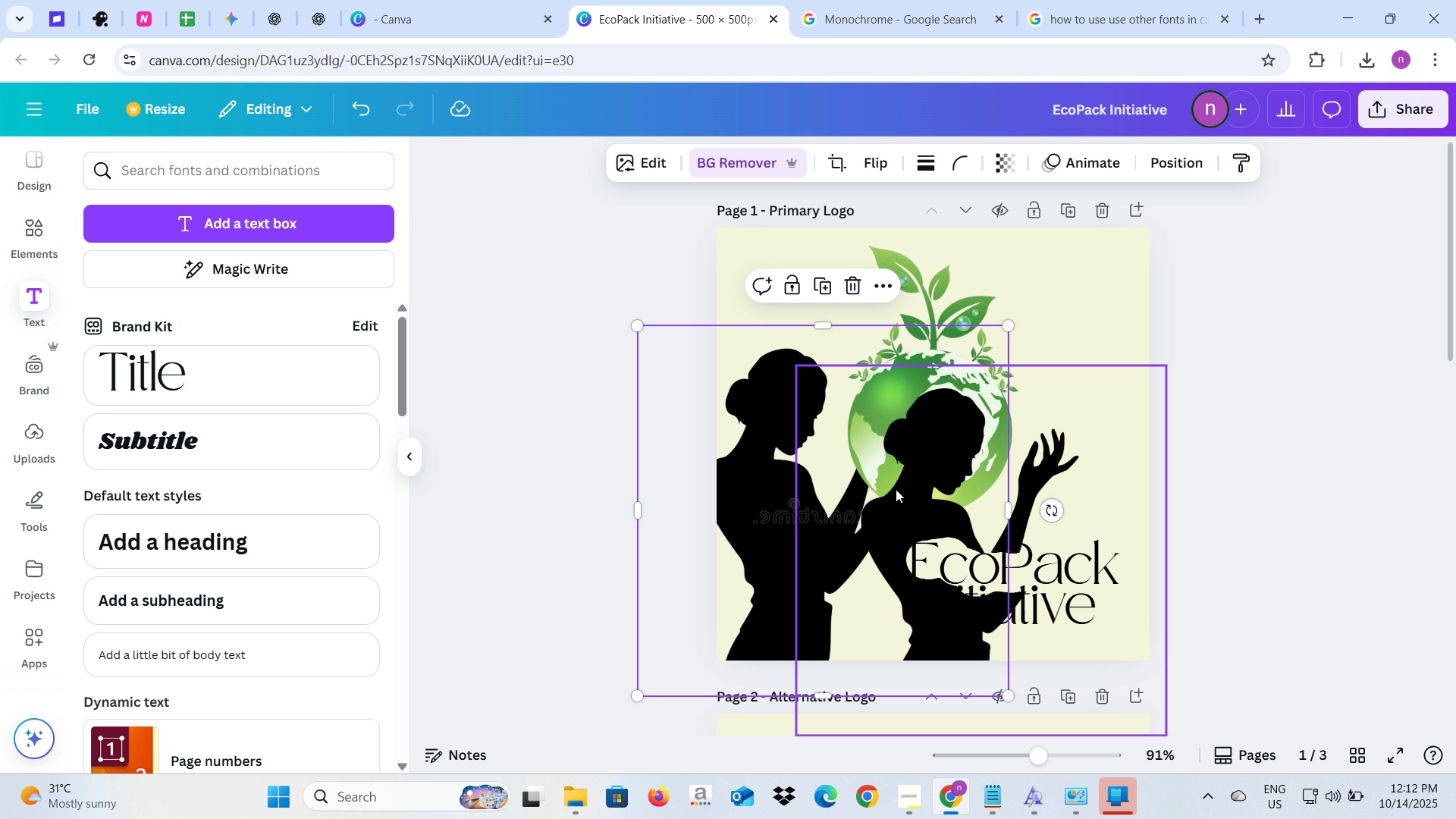 
key(Control+Z)
 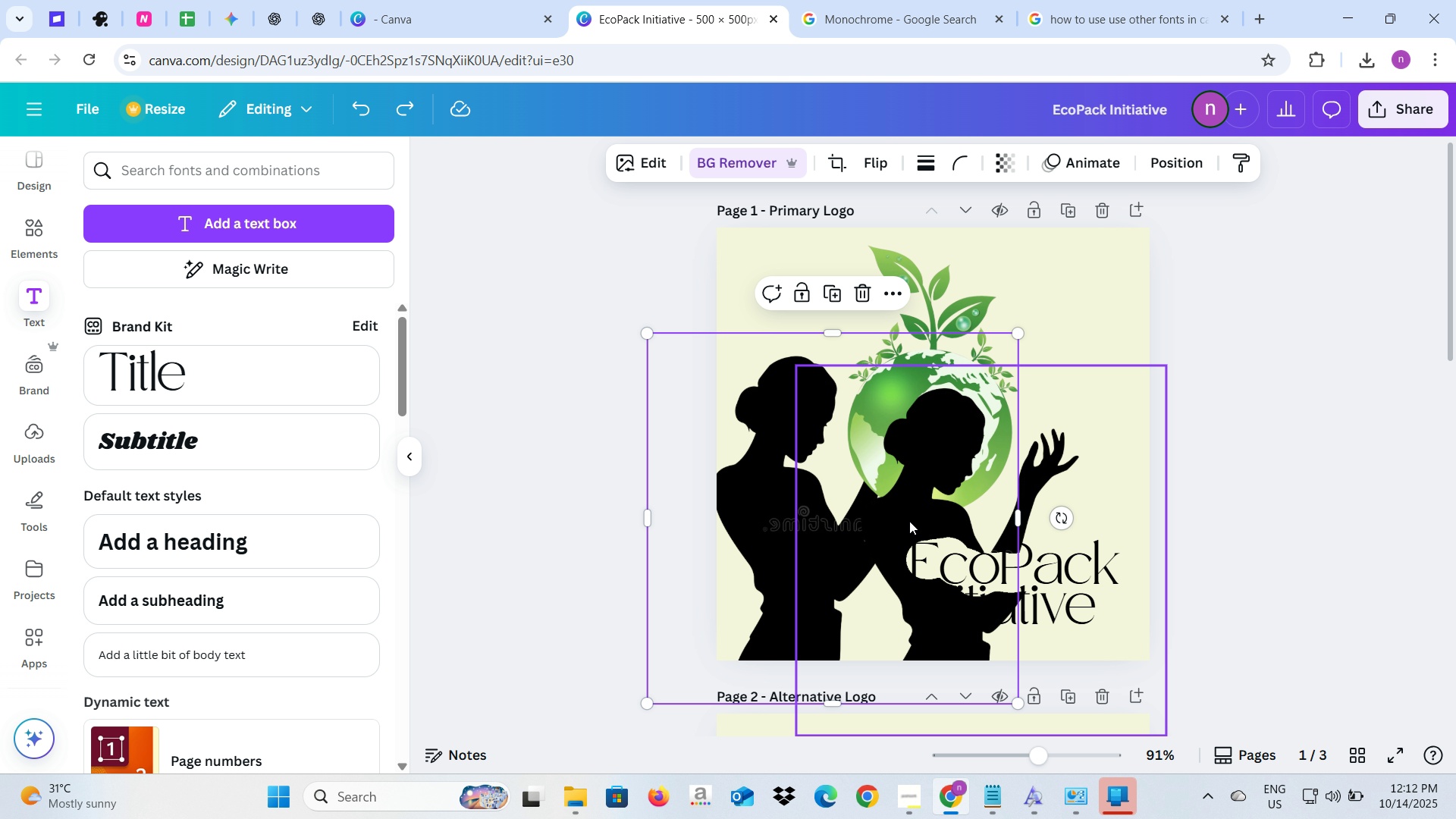 
left_click_drag(start_coordinate=[909, 521], to_coordinate=[828, 508])
 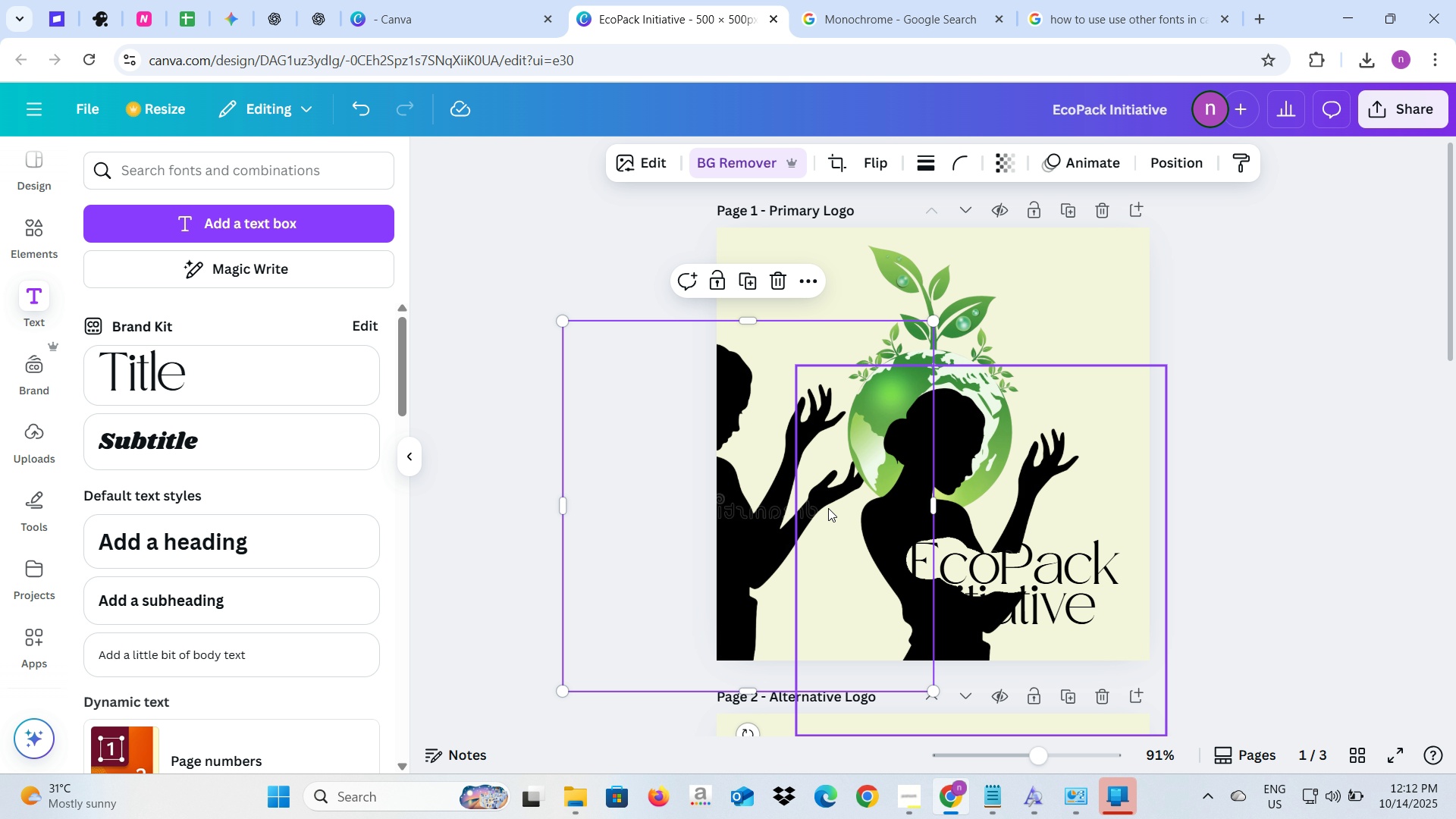 
key(Control+Z)
 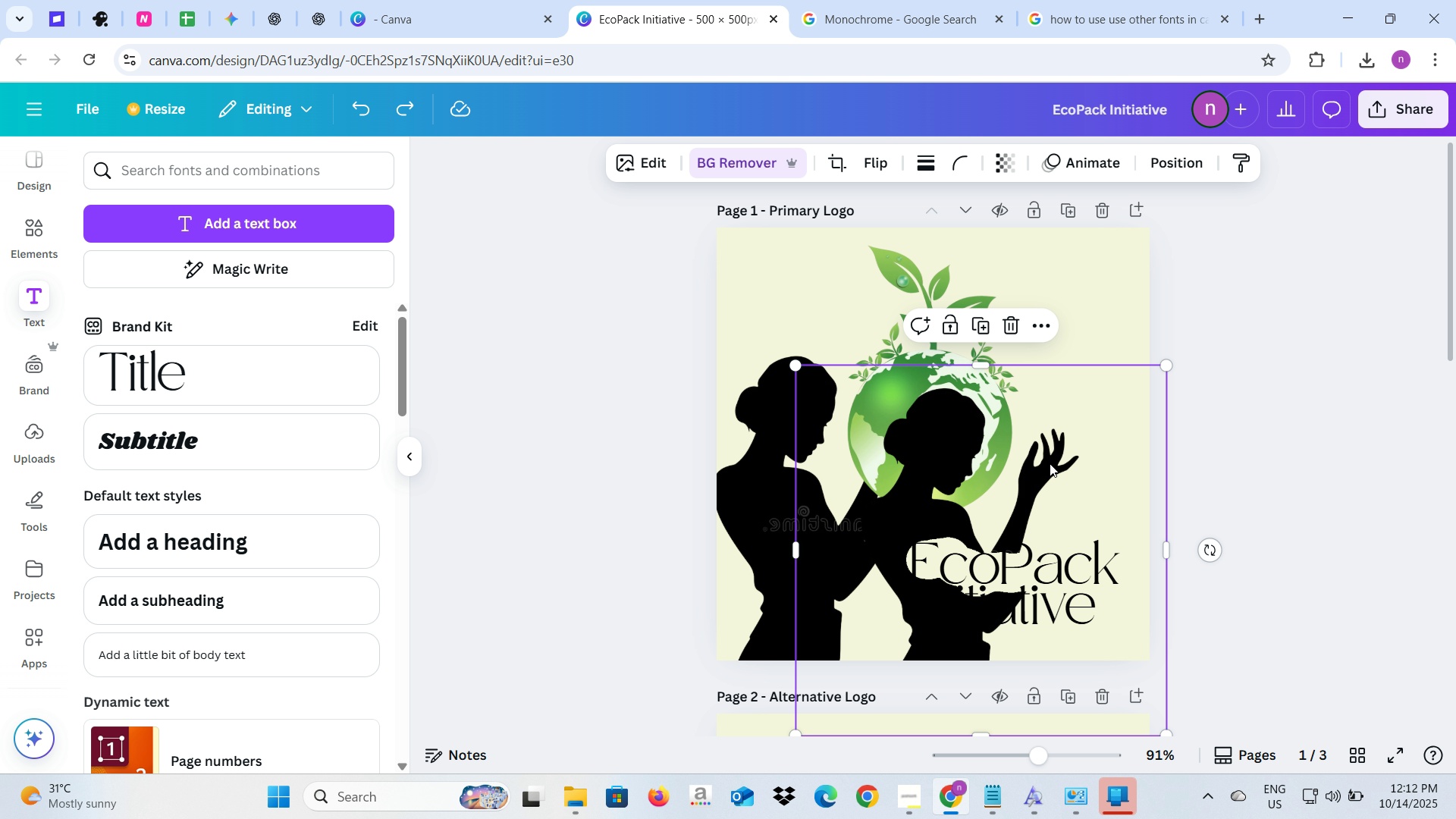 
left_click_drag(start_coordinate=[1030, 478], to_coordinate=[883, 442])
 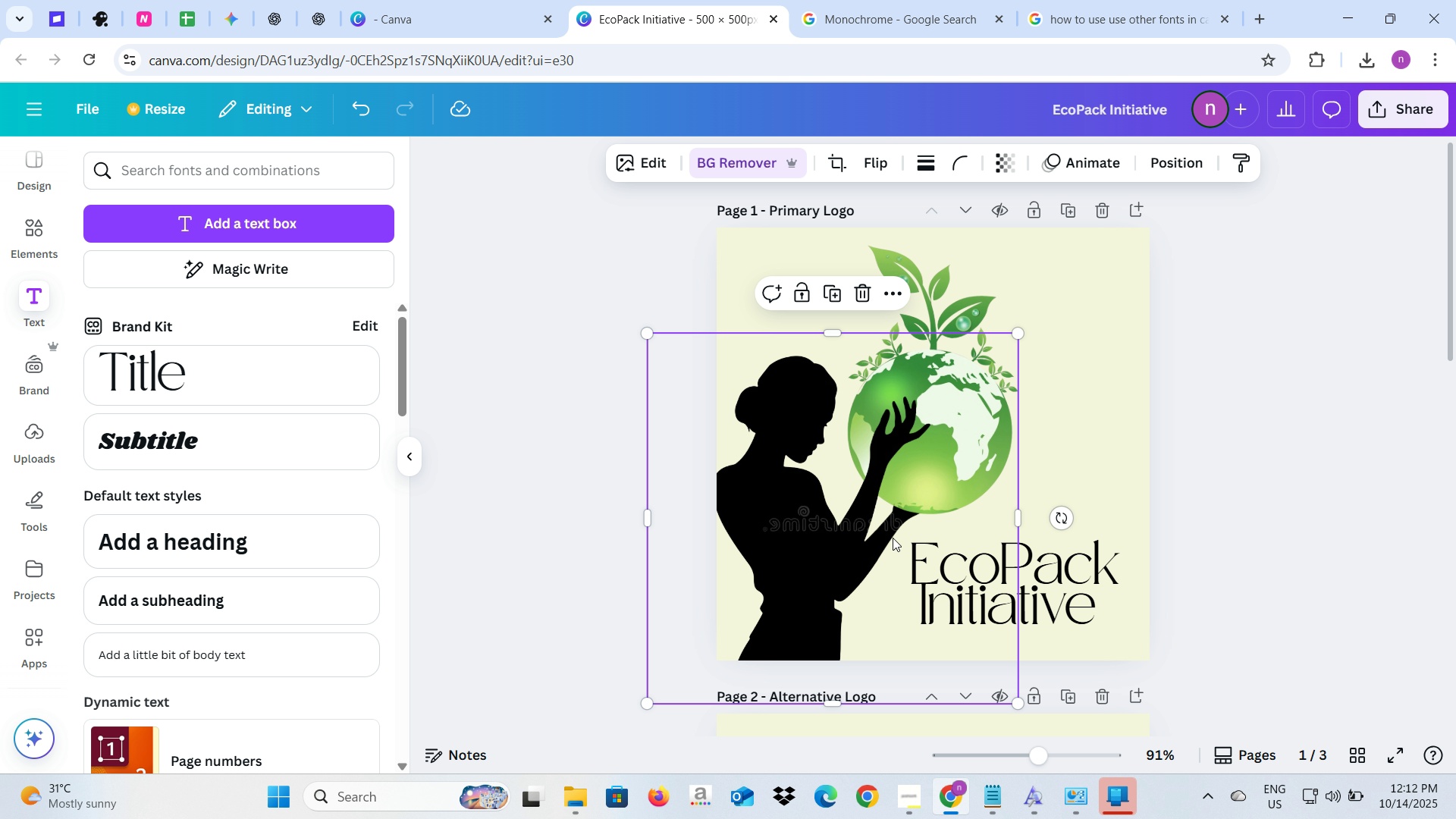 
scroll: coordinate [893, 541], scroll_direction: down, amount: 8.0
 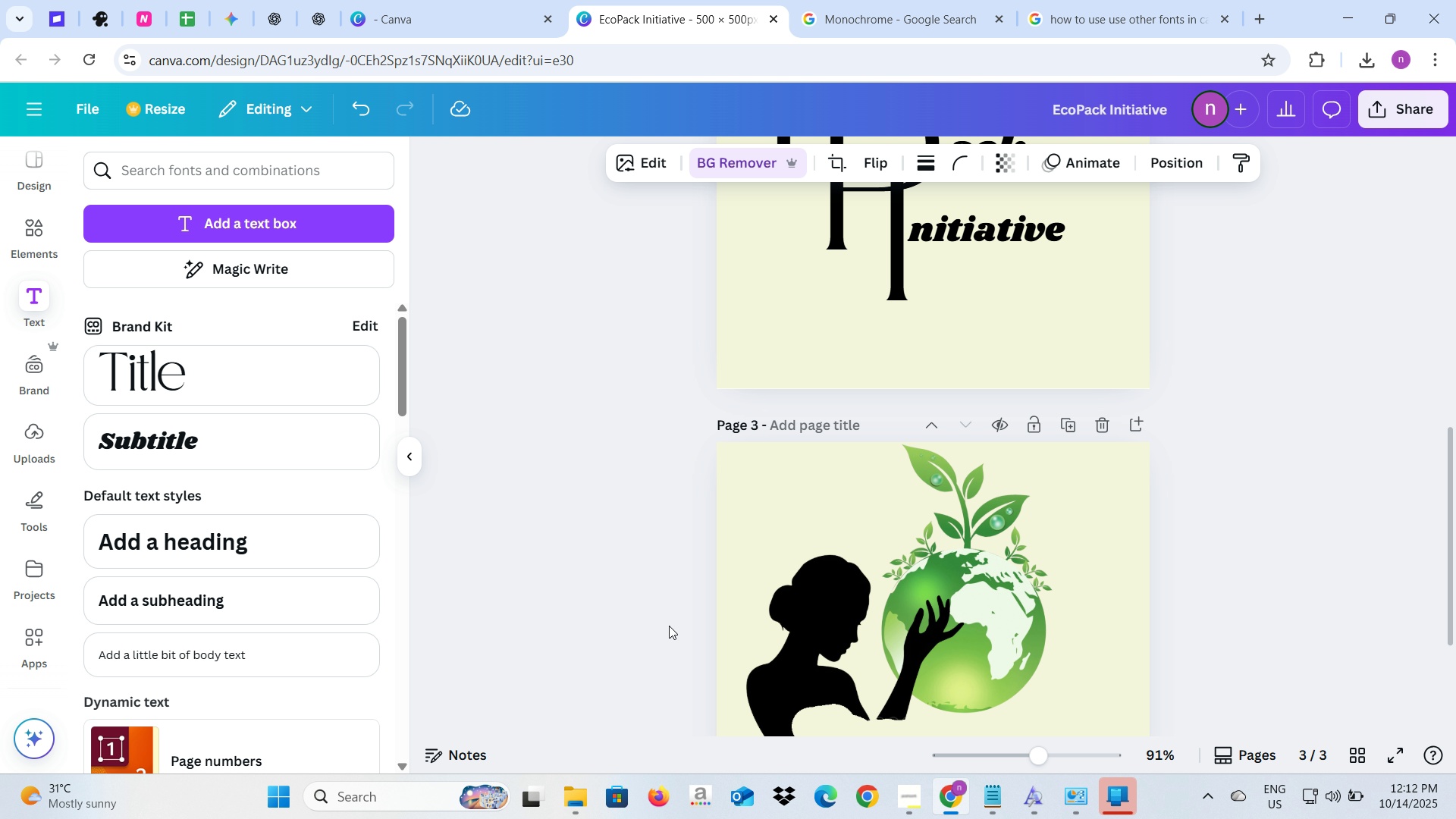 
left_click([669, 626])
 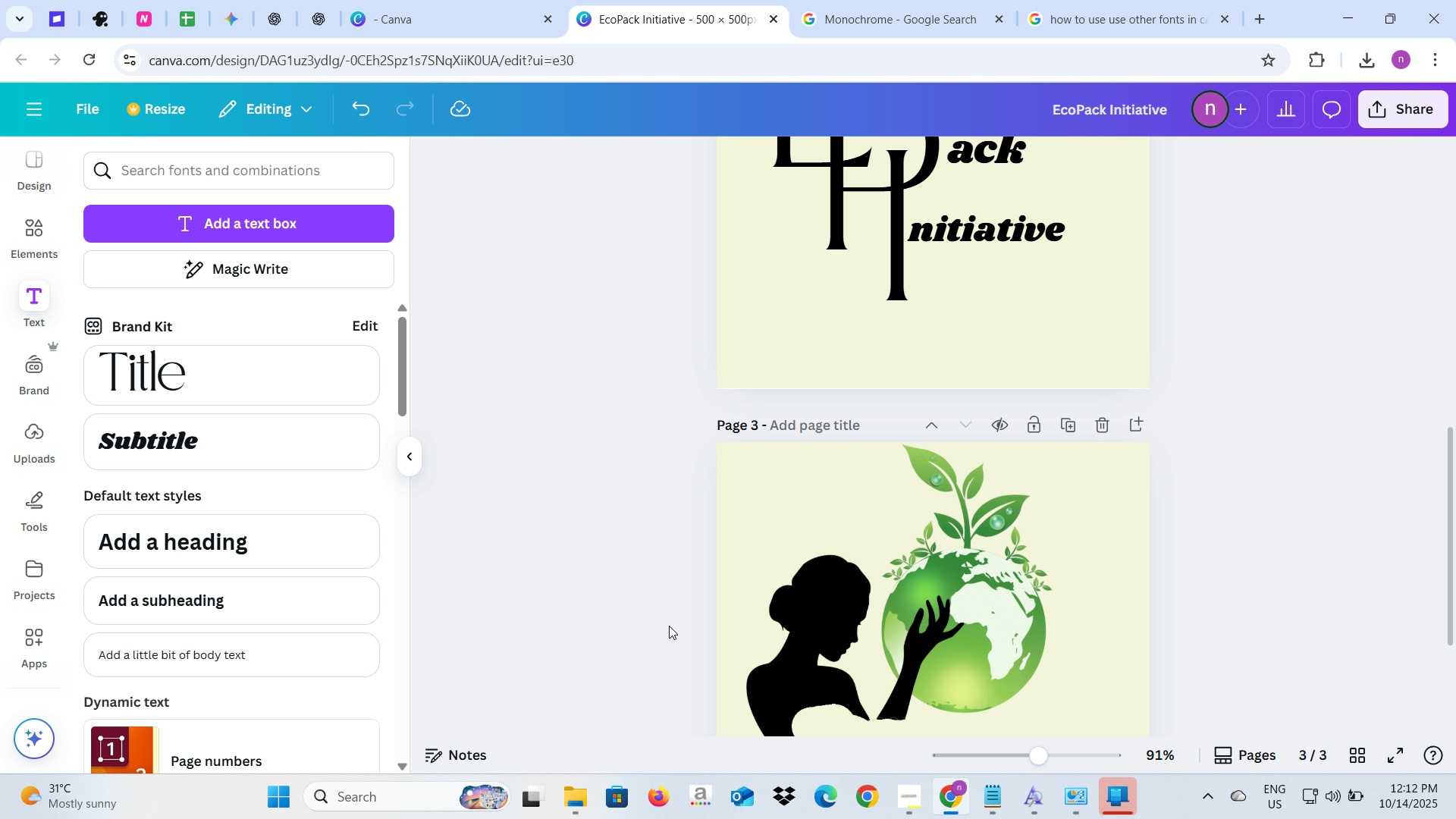 
key(Control+V)
 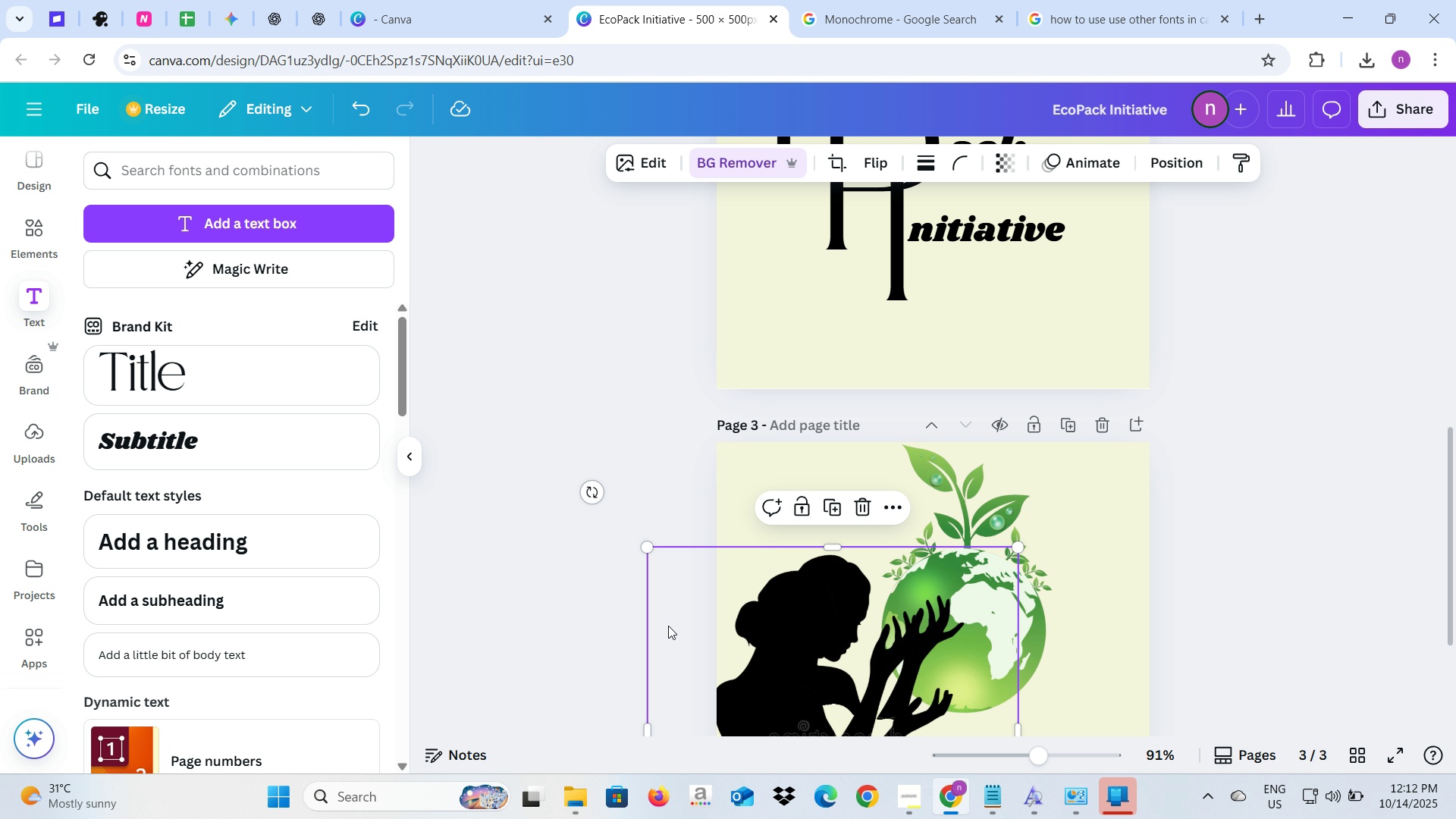 
scroll: coordinate [752, 563], scroll_direction: down, amount: 3.0
 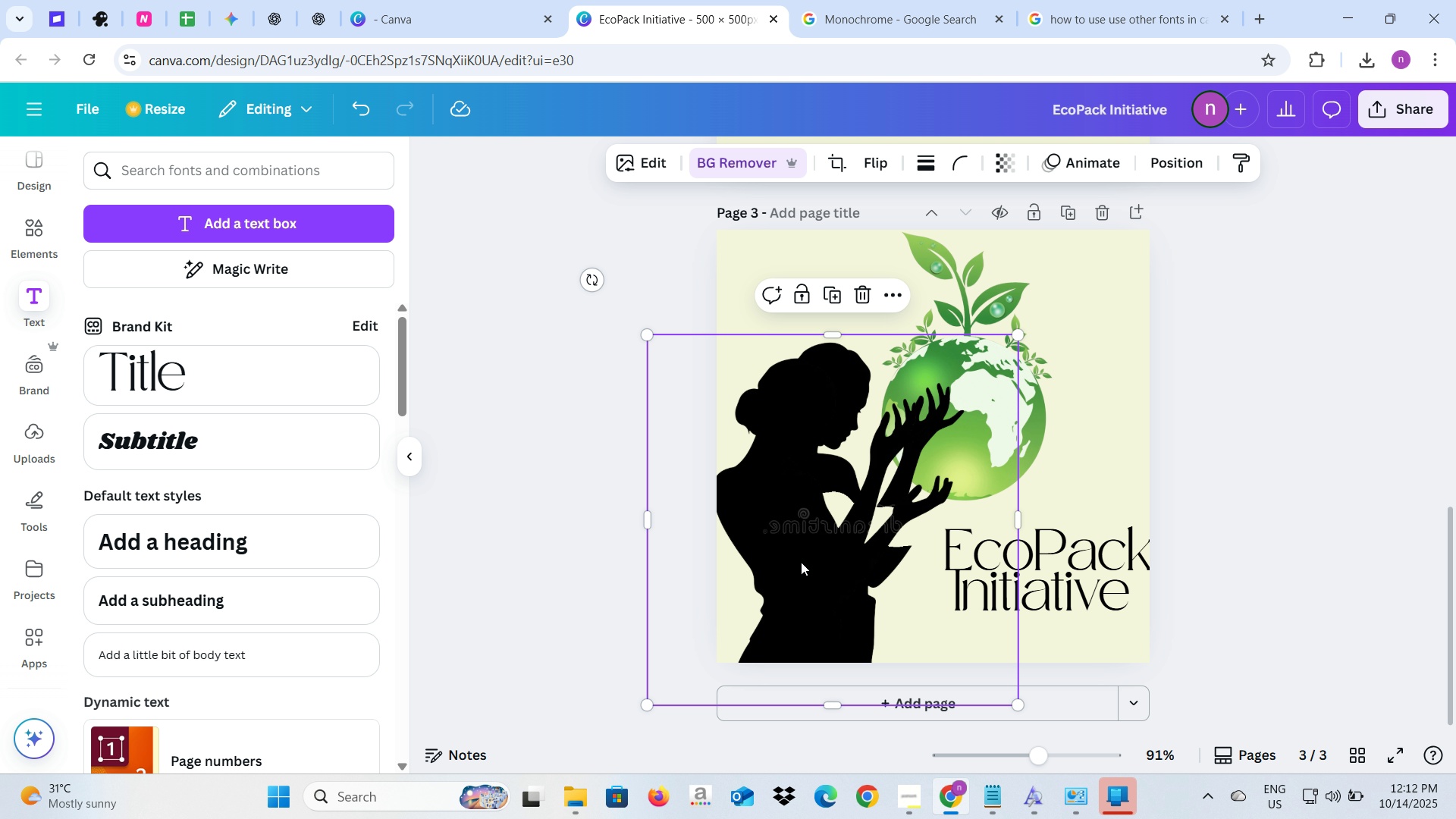 
left_click_drag(start_coordinate=[801, 562], to_coordinate=[835, 546])
 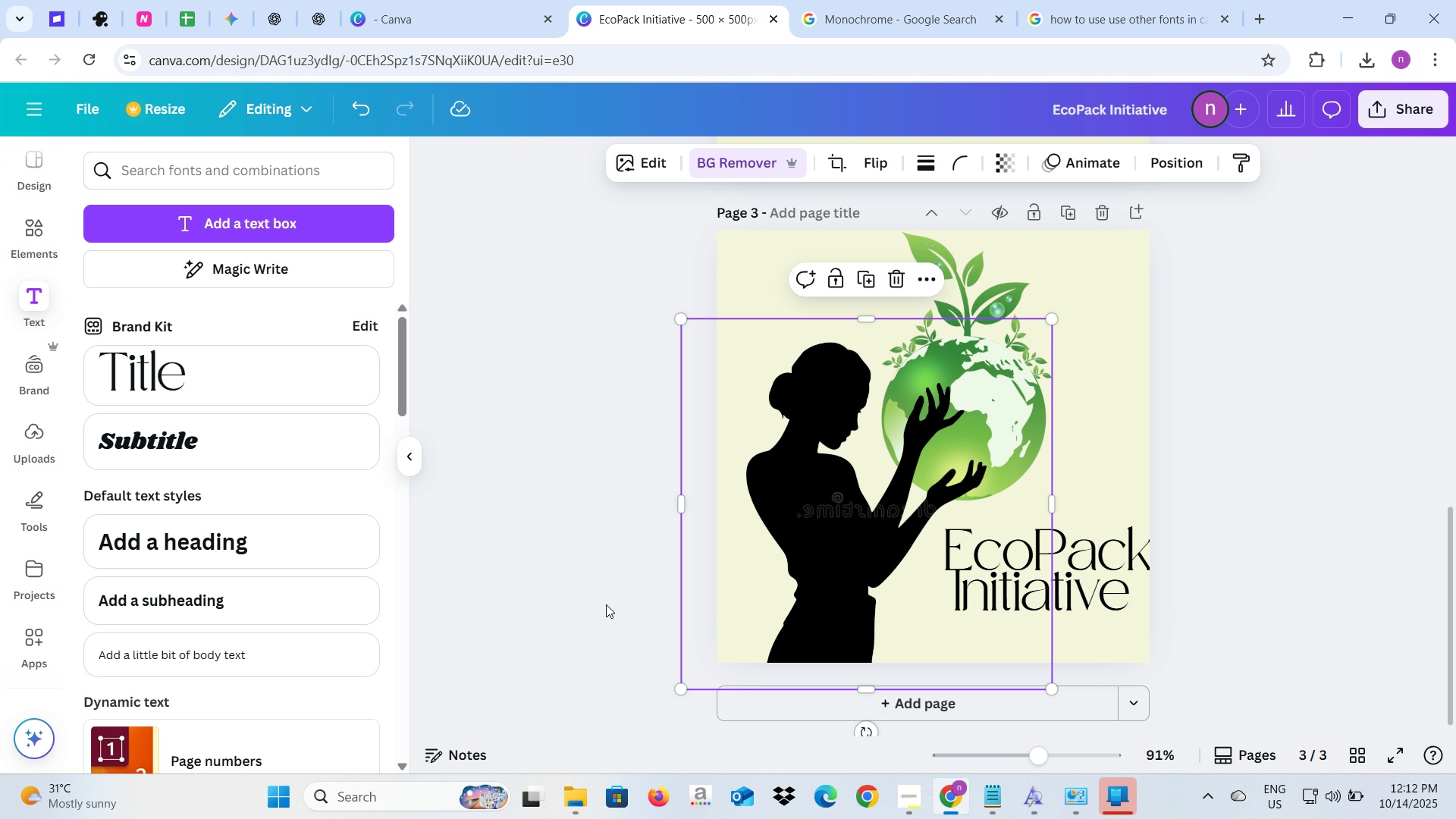 
left_click([606, 604])
 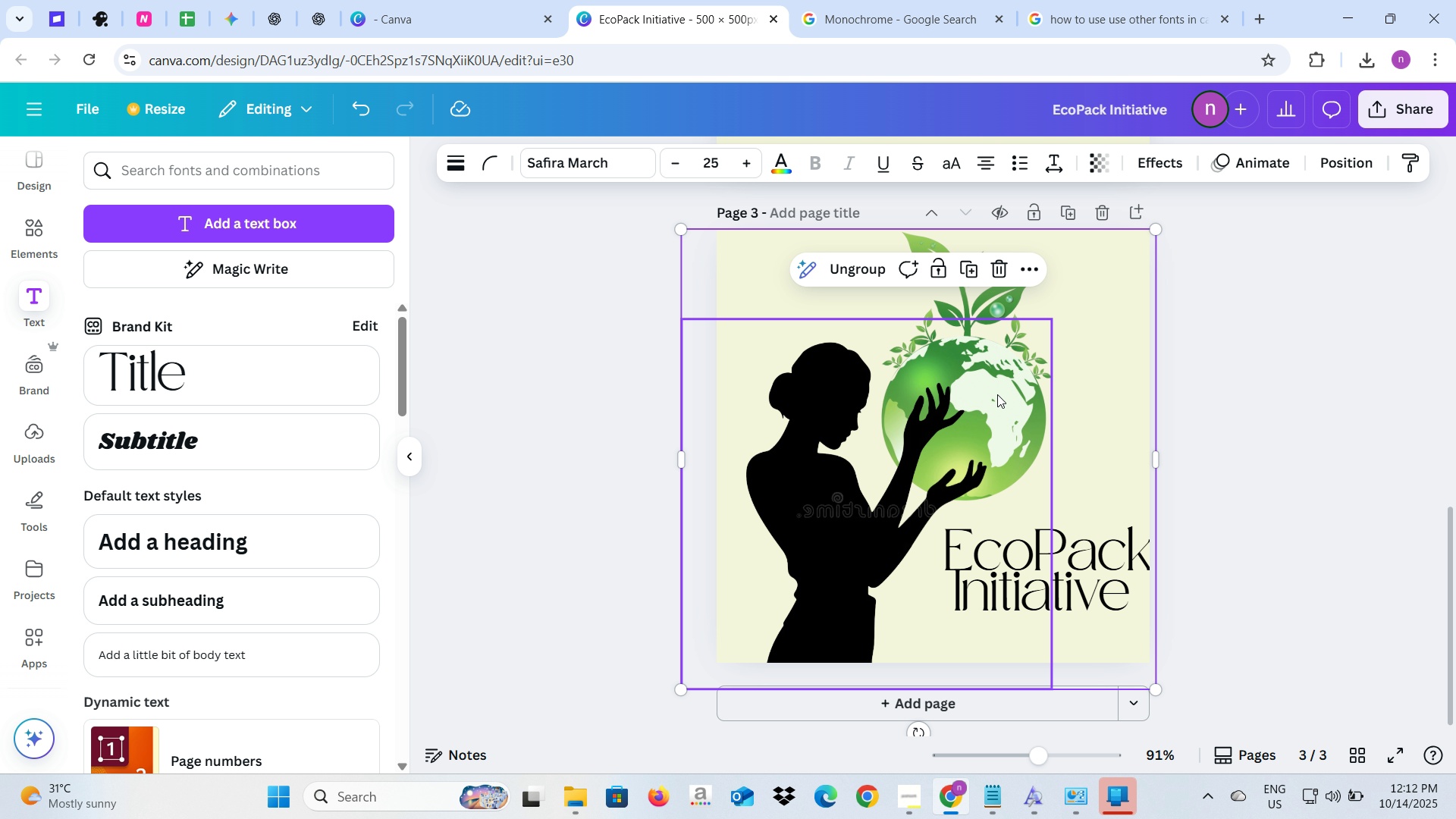 
left_click([986, 301])
 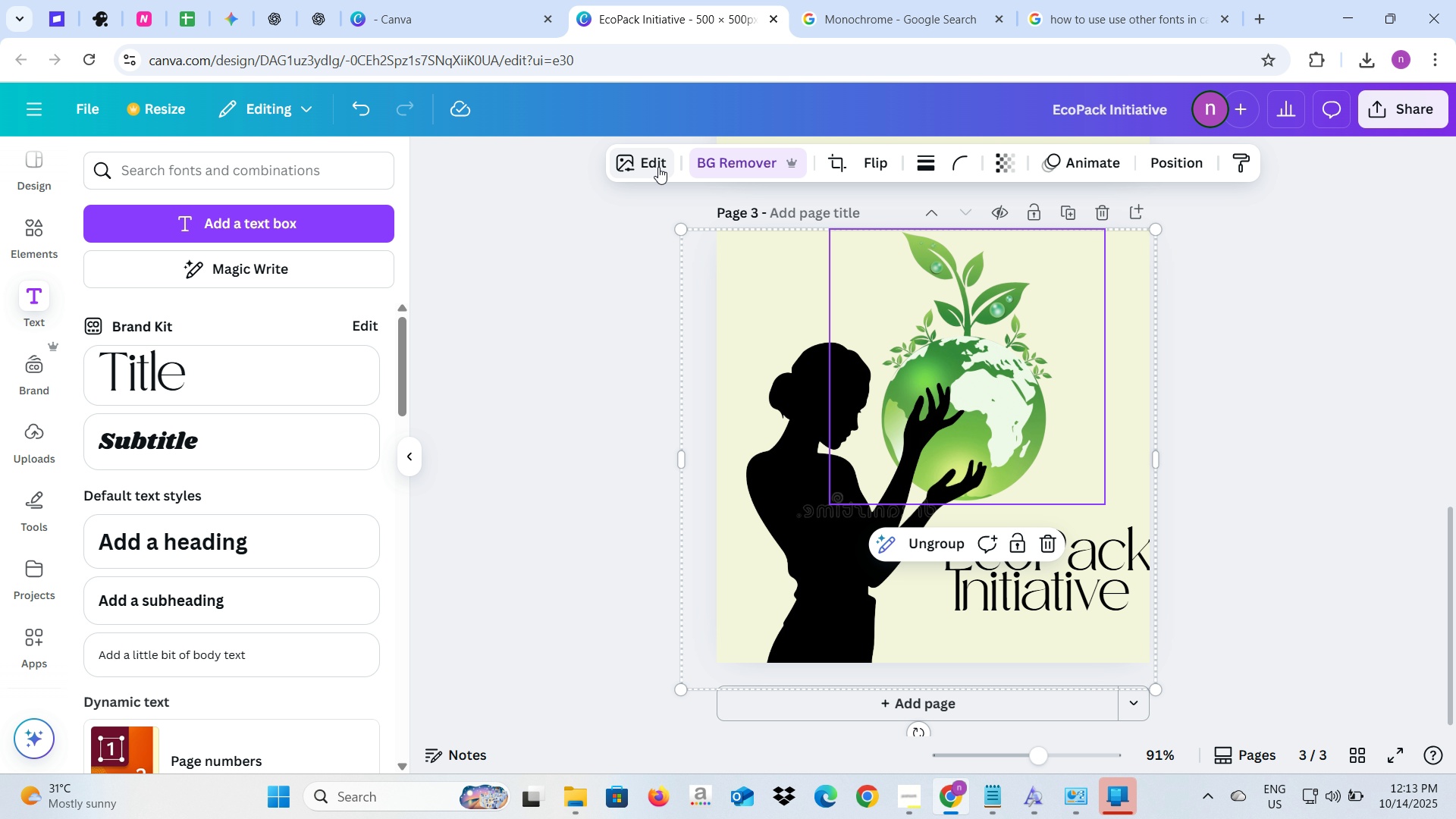 
left_click([658, 167])
 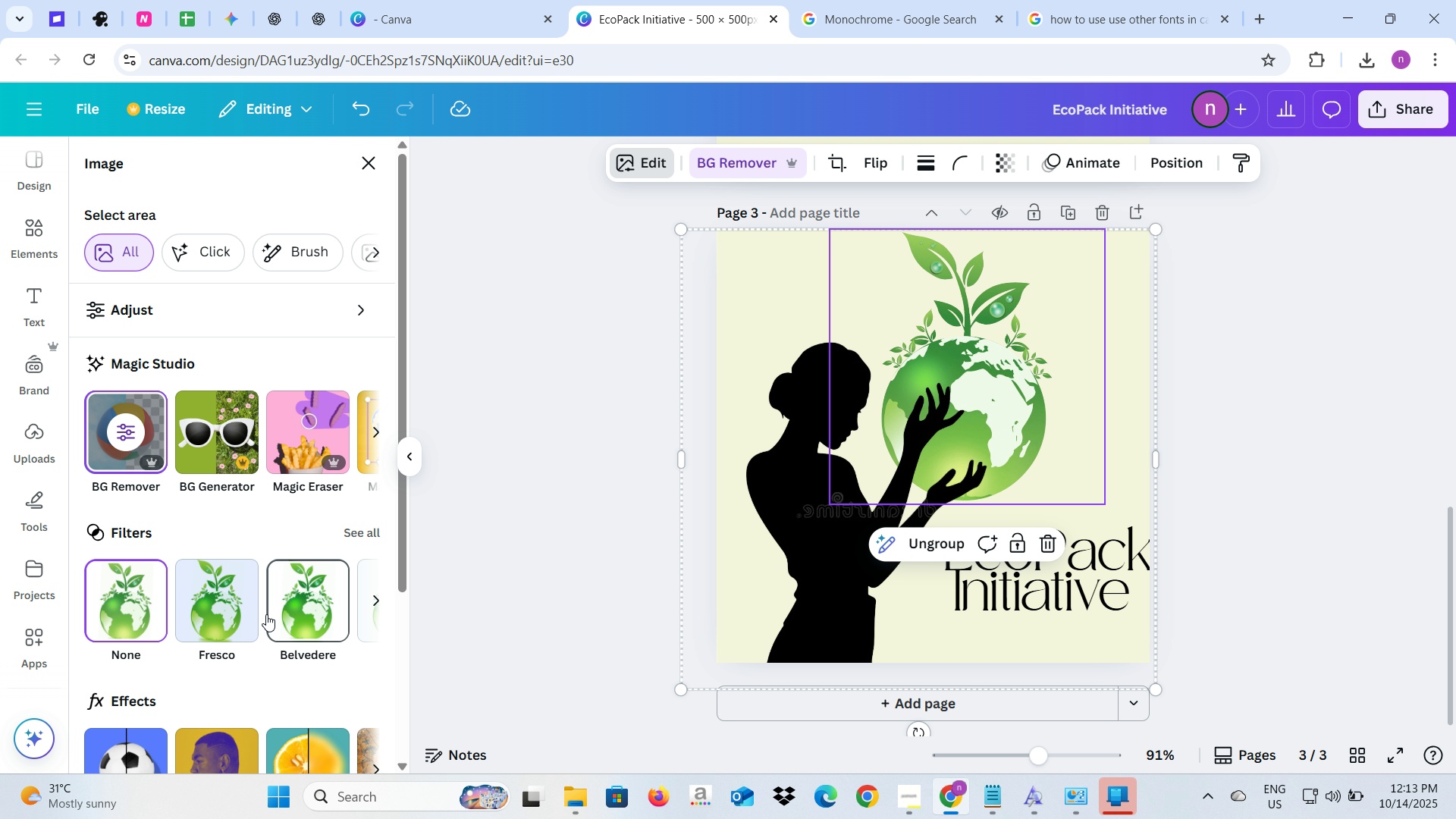 
scroll: coordinate [215, 633], scroll_direction: down, amount: 2.0
 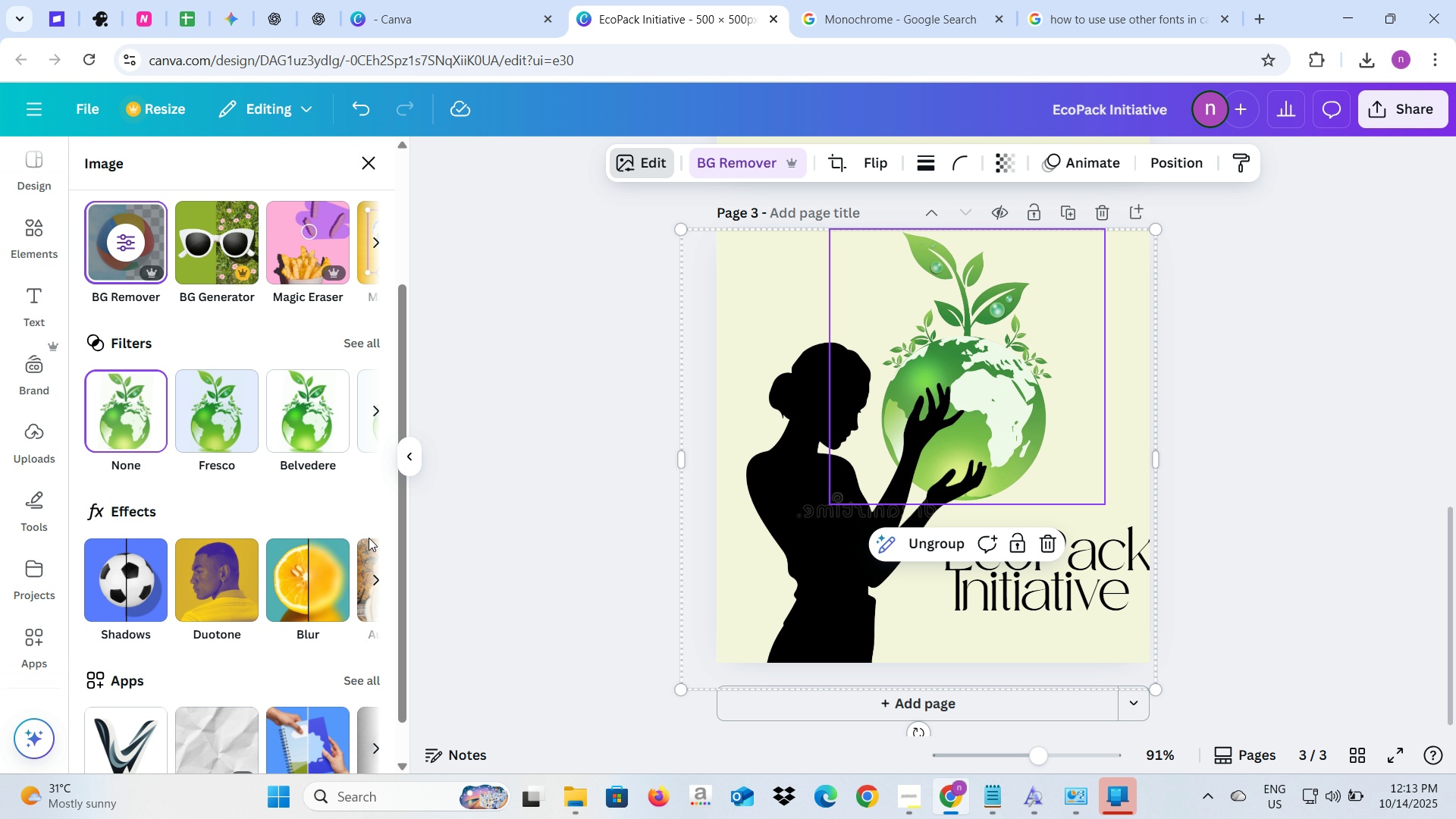 
left_click([375, 579])
 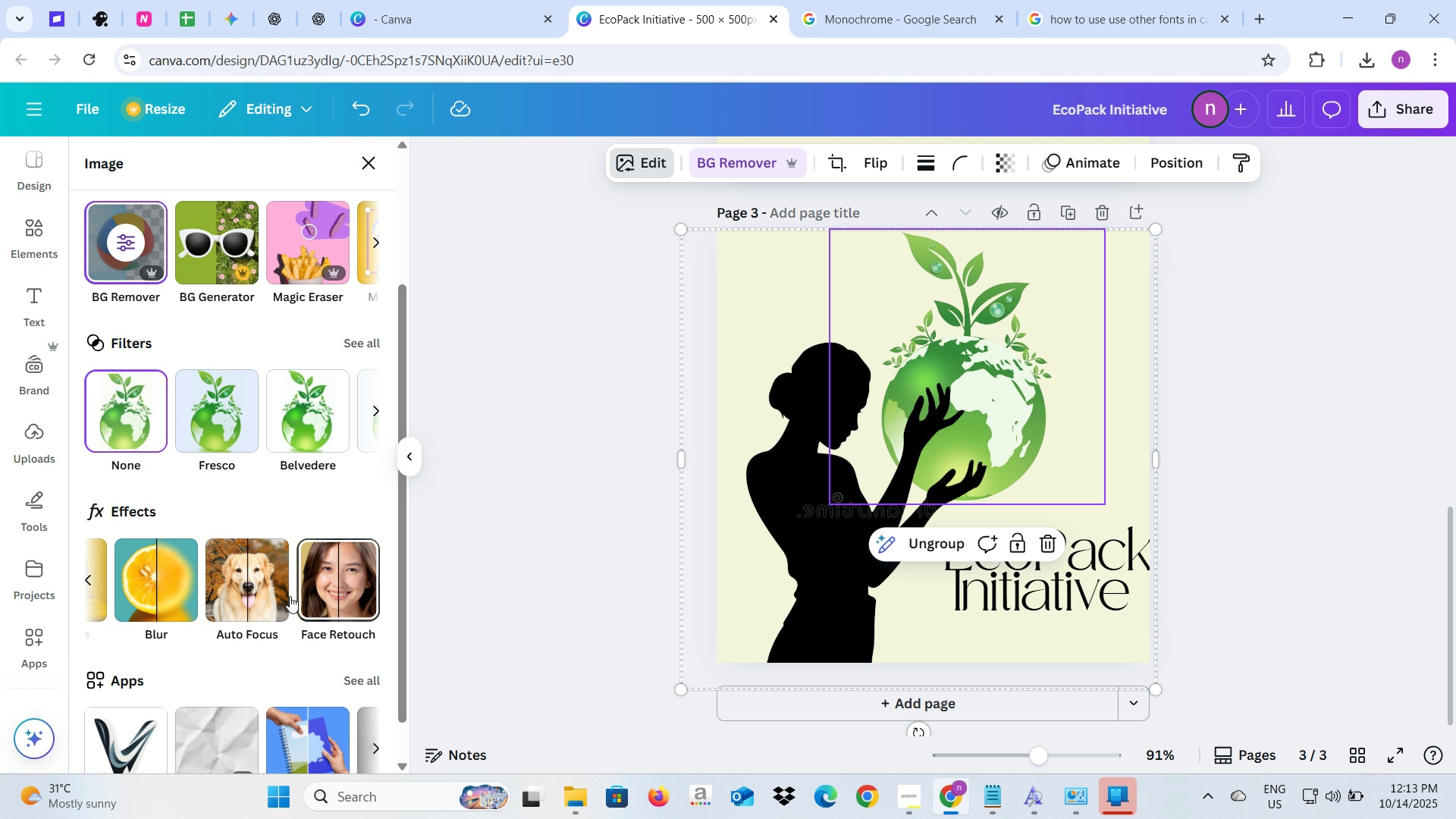 
scroll: coordinate [253, 602], scroll_direction: down, amount: 3.0
 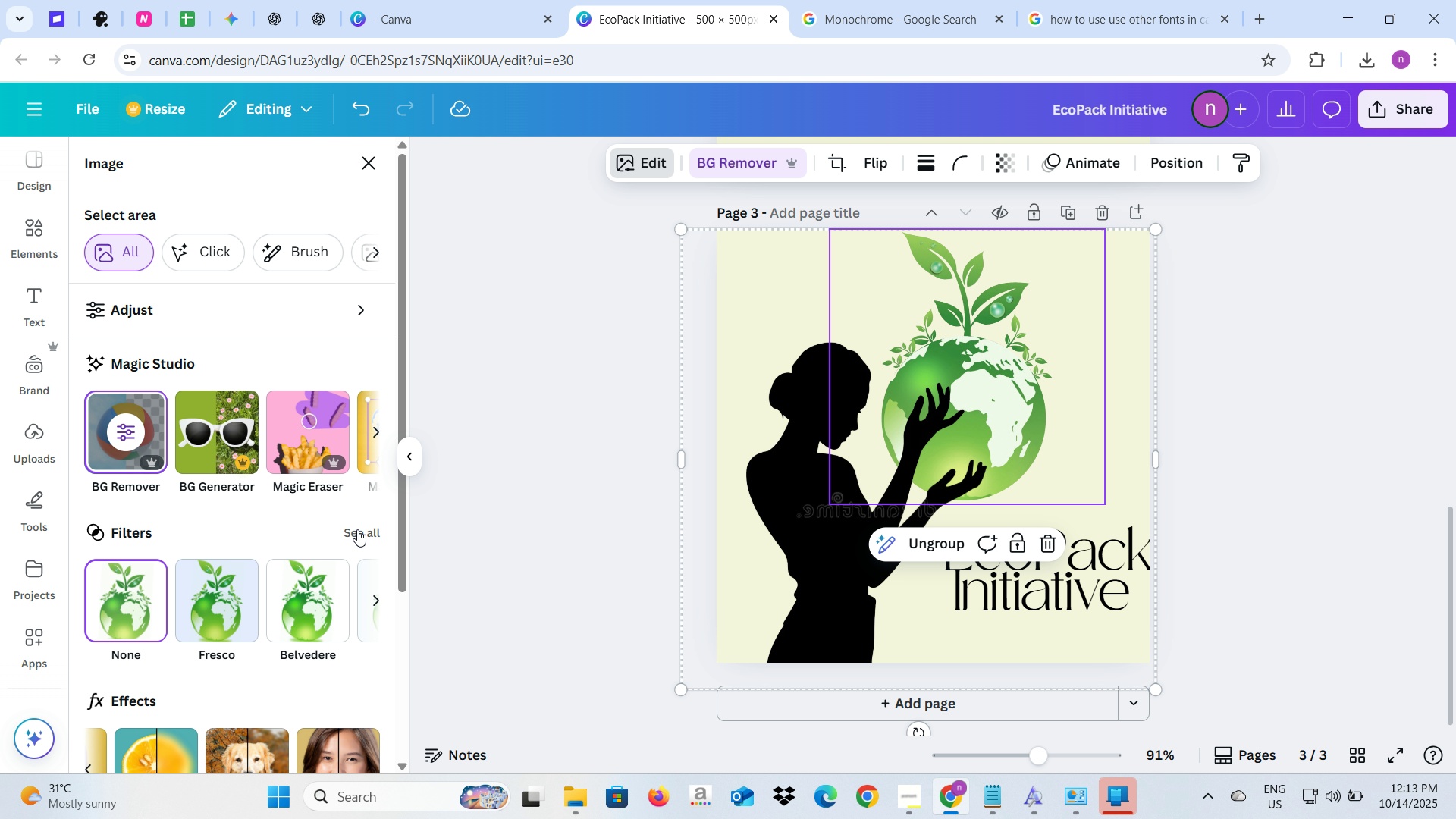 
left_click([359, 533])
 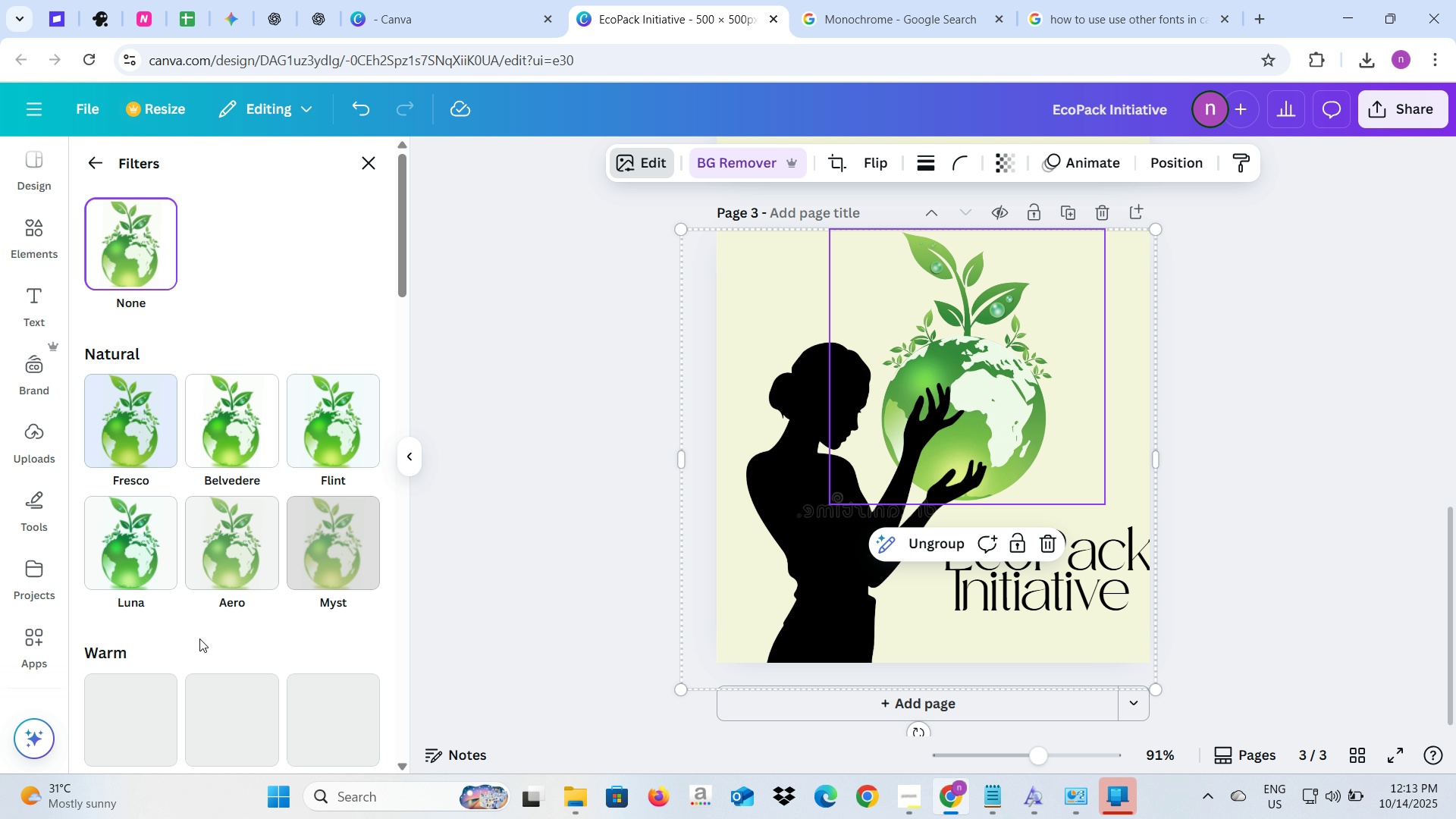 
scroll: coordinate [199, 639], scroll_direction: down, amount: 11.0
 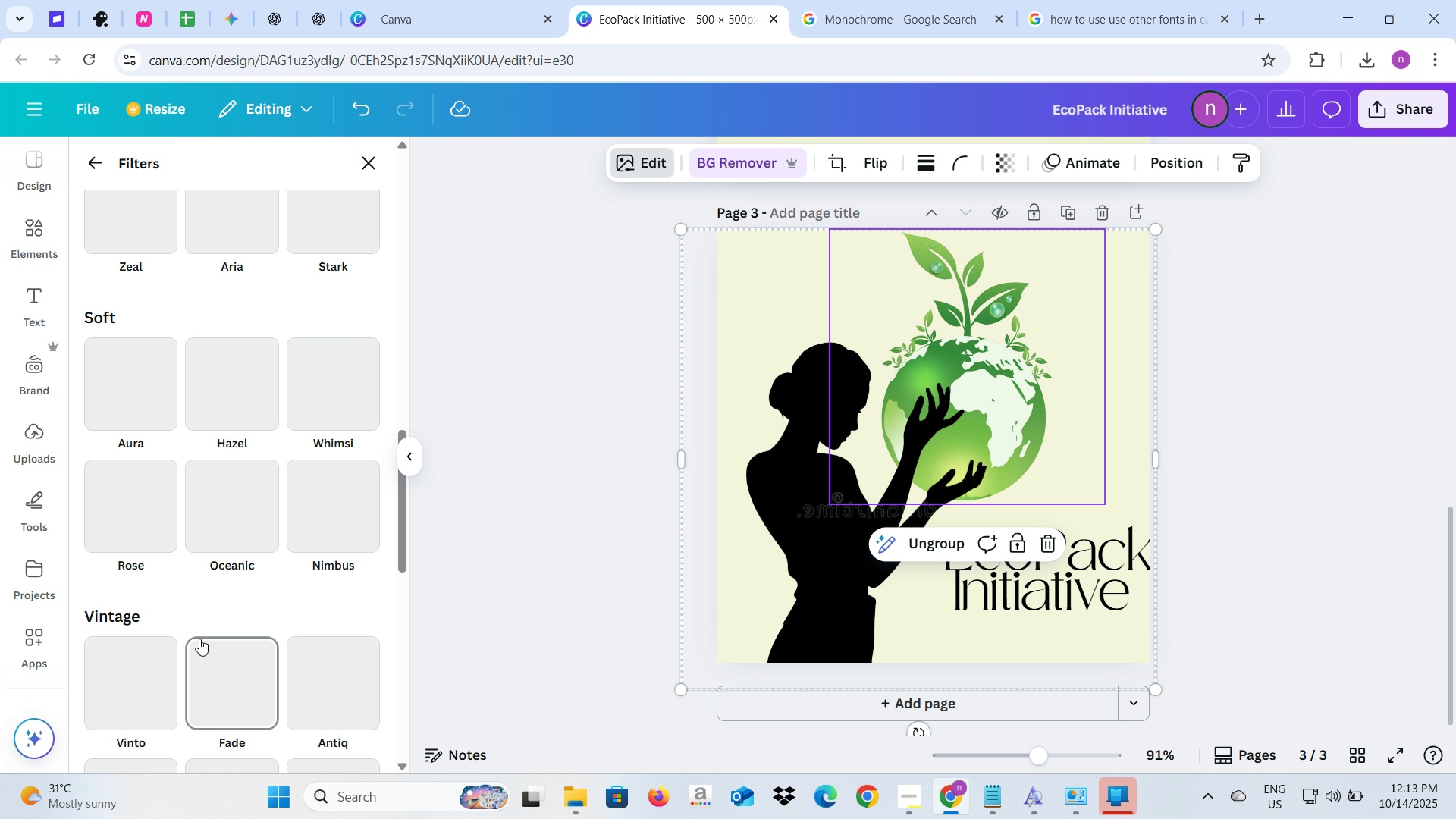 
scroll: coordinate [199, 642], scroll_direction: up, amount: 11.0
 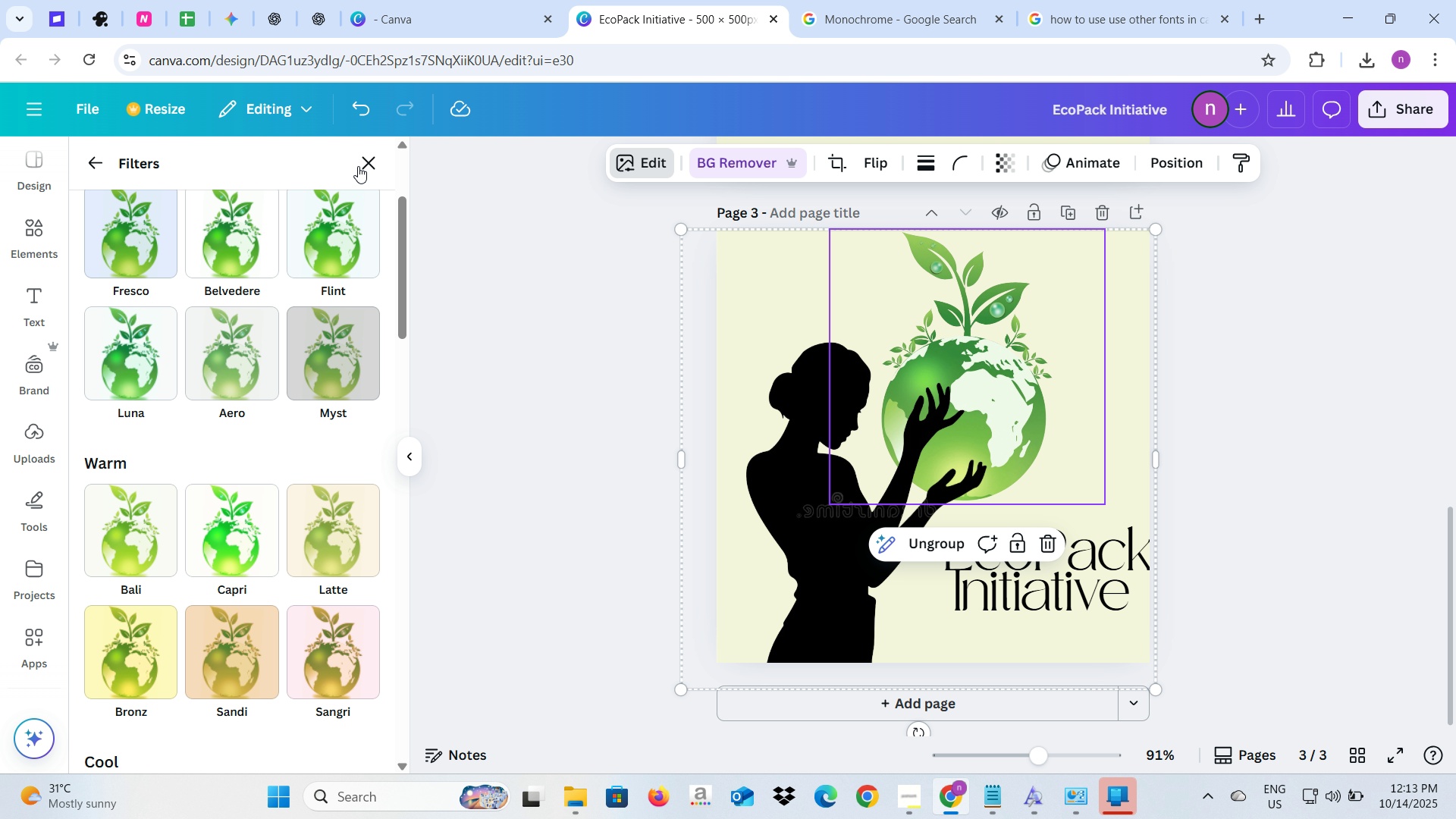 
left_click([358, 166])
 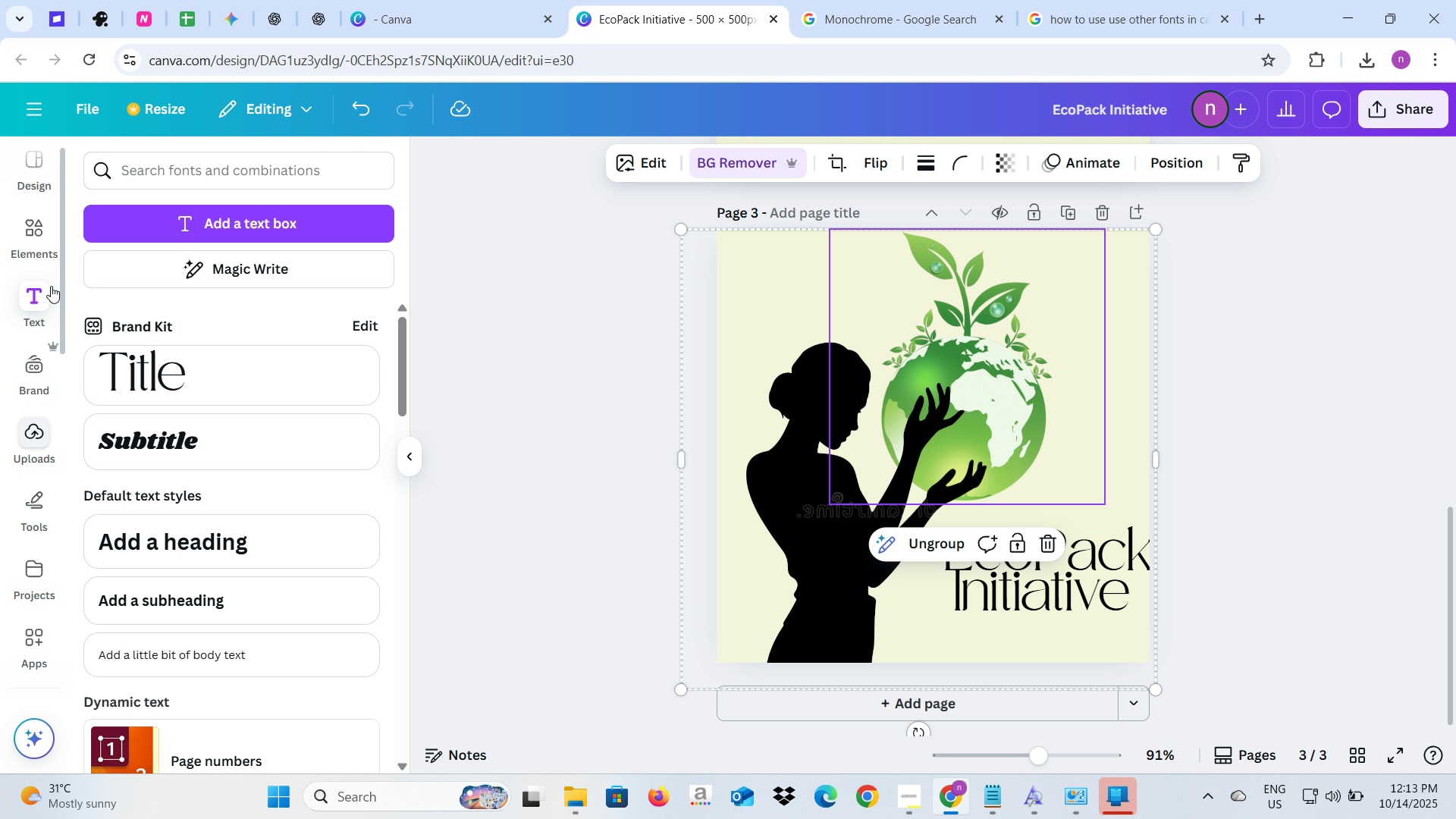 
left_click([26, 230])
 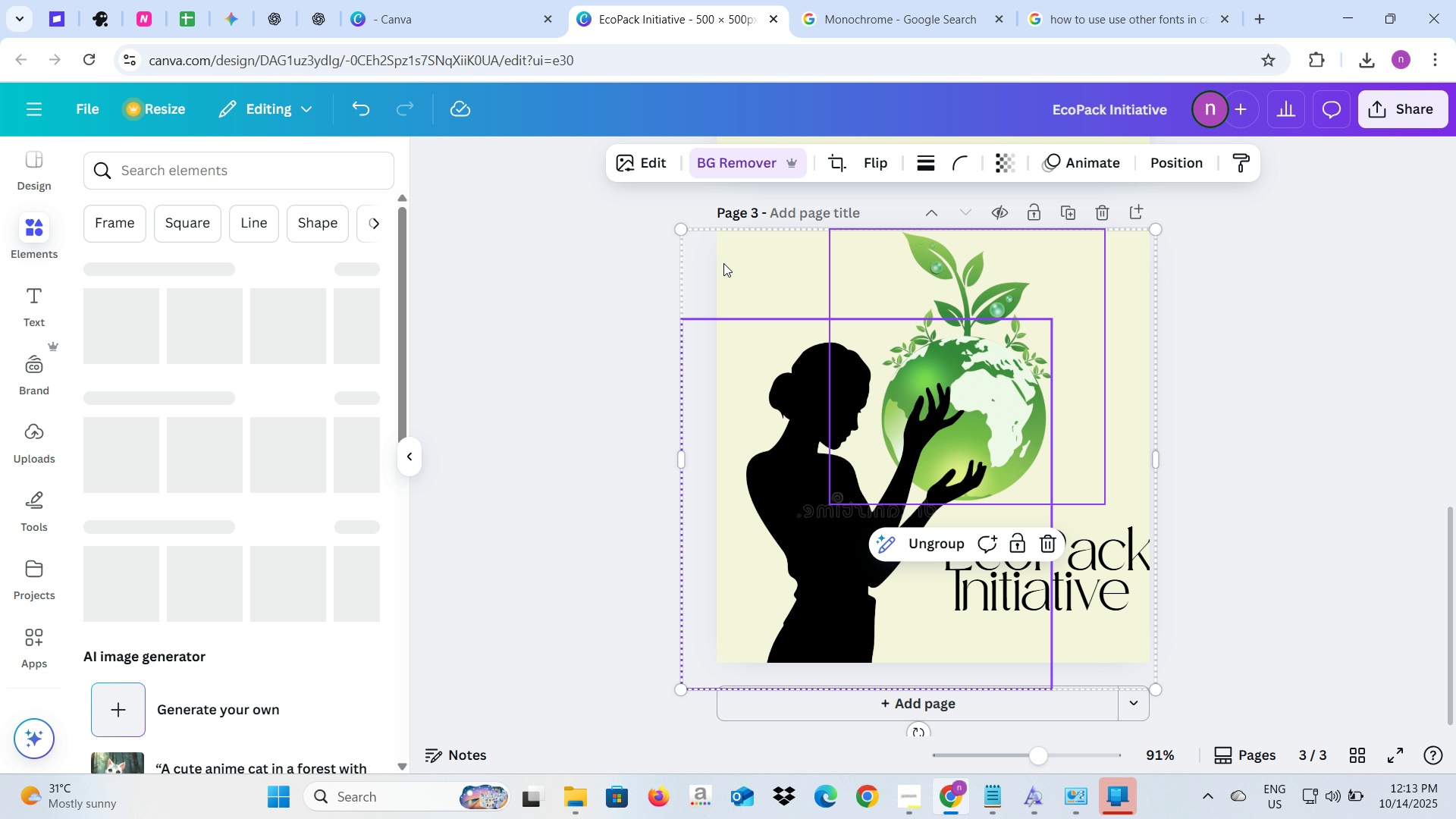 
left_click([651, 154])
 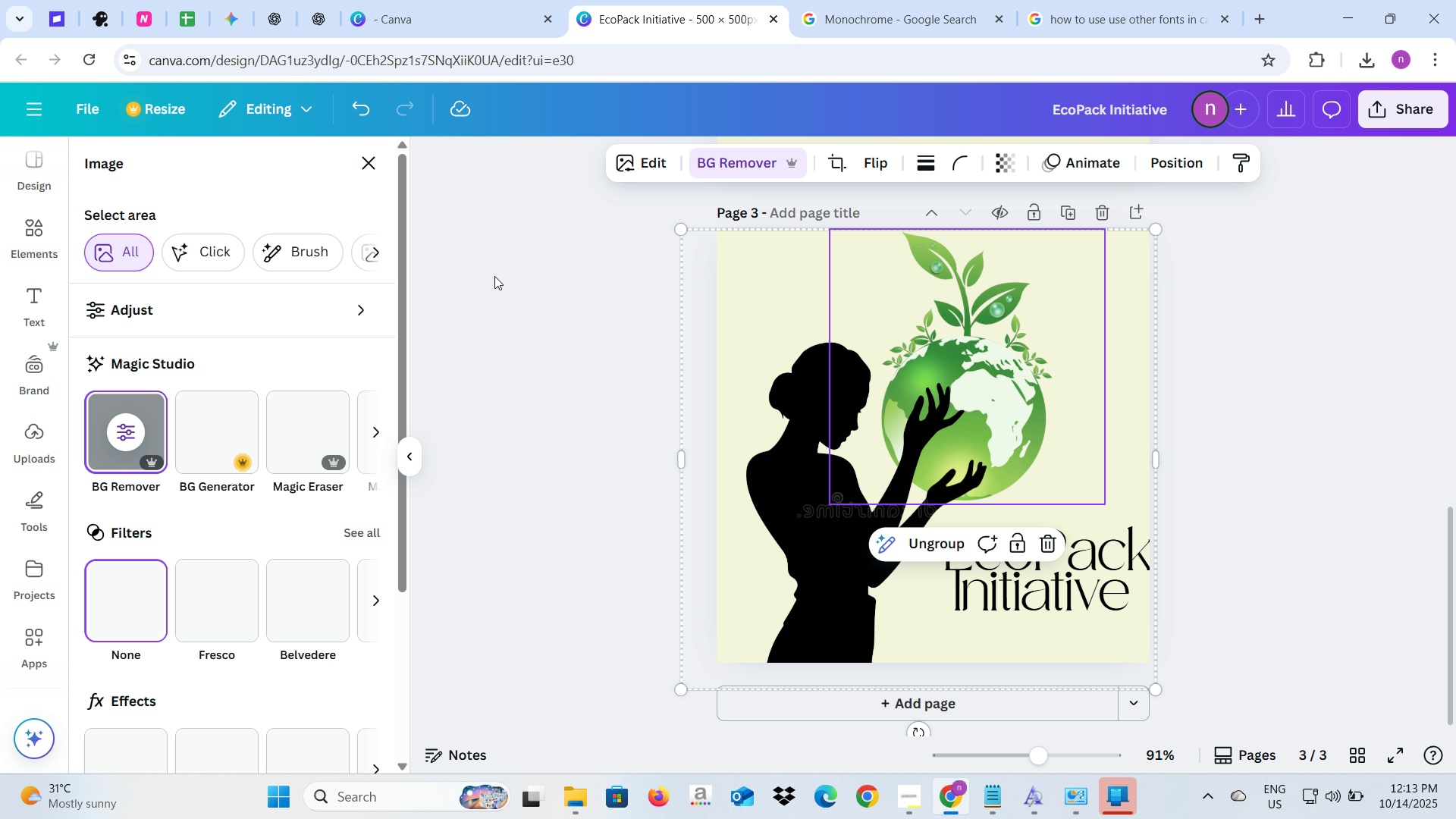 
mouse_move([397, 461])
 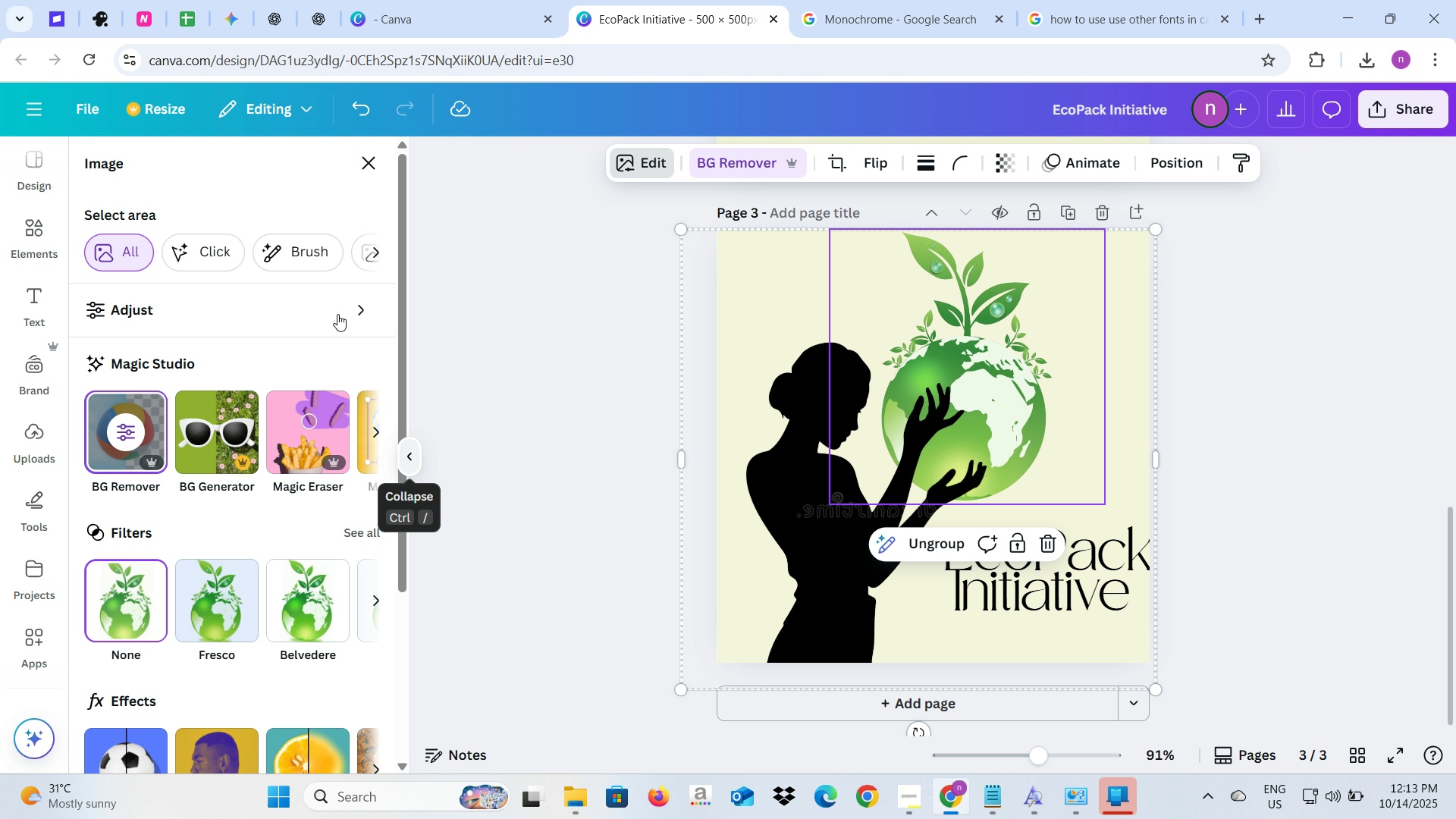 
left_click([342, 306])
 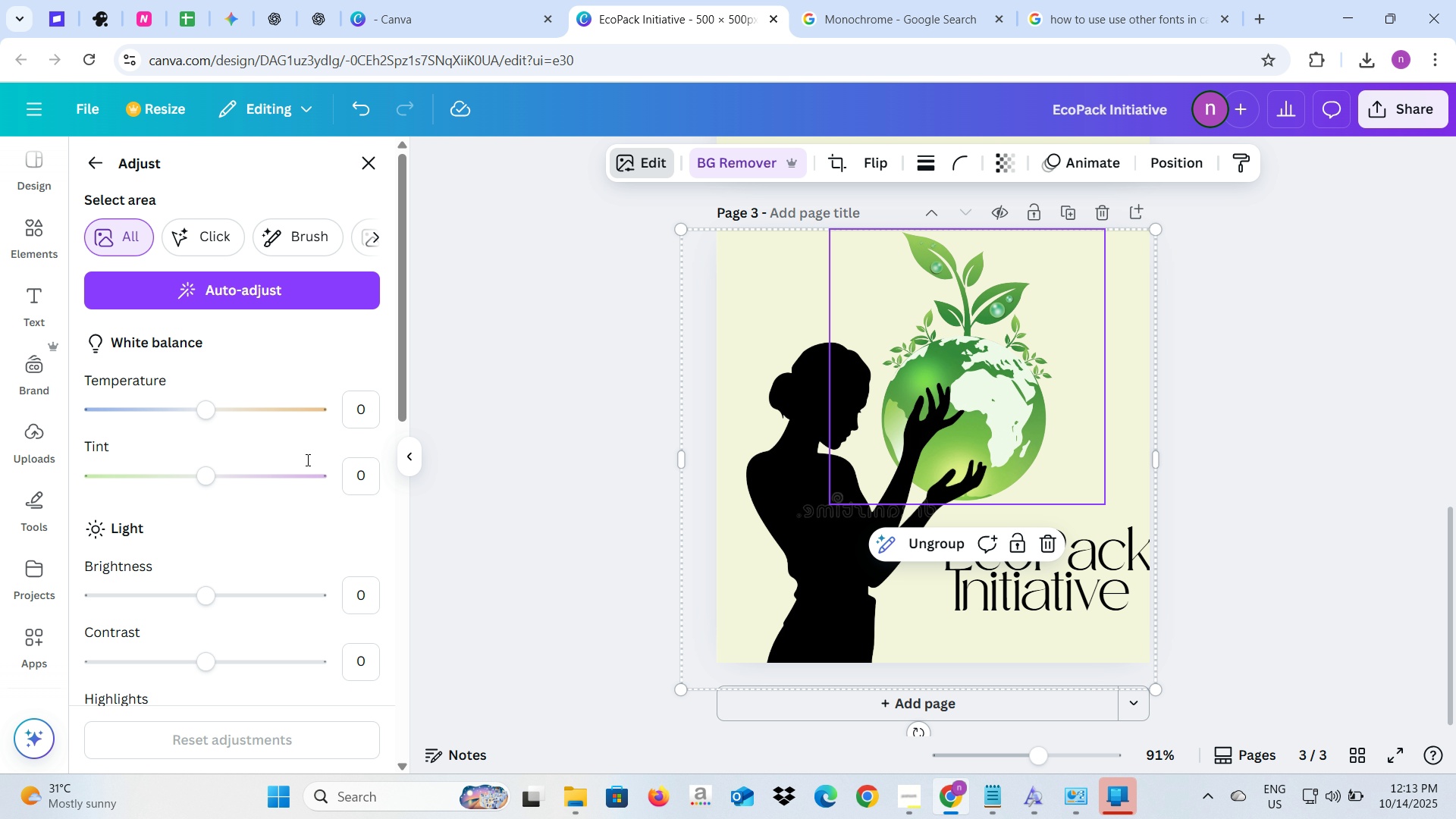 
scroll: coordinate [207, 489], scroll_direction: down, amount: 1.0
 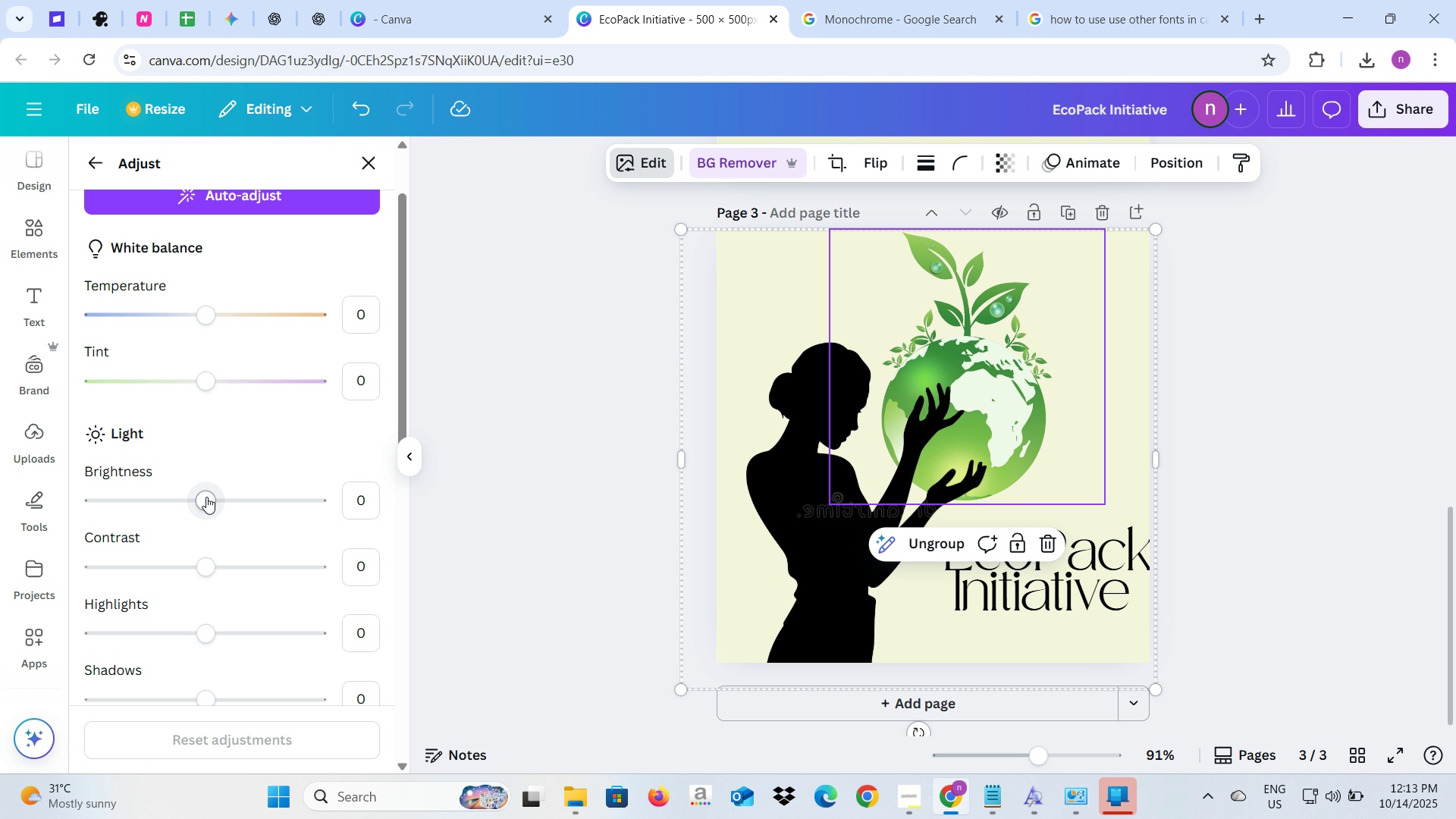 
left_click_drag(start_coordinate=[206, 499], to_coordinate=[92, 510])
 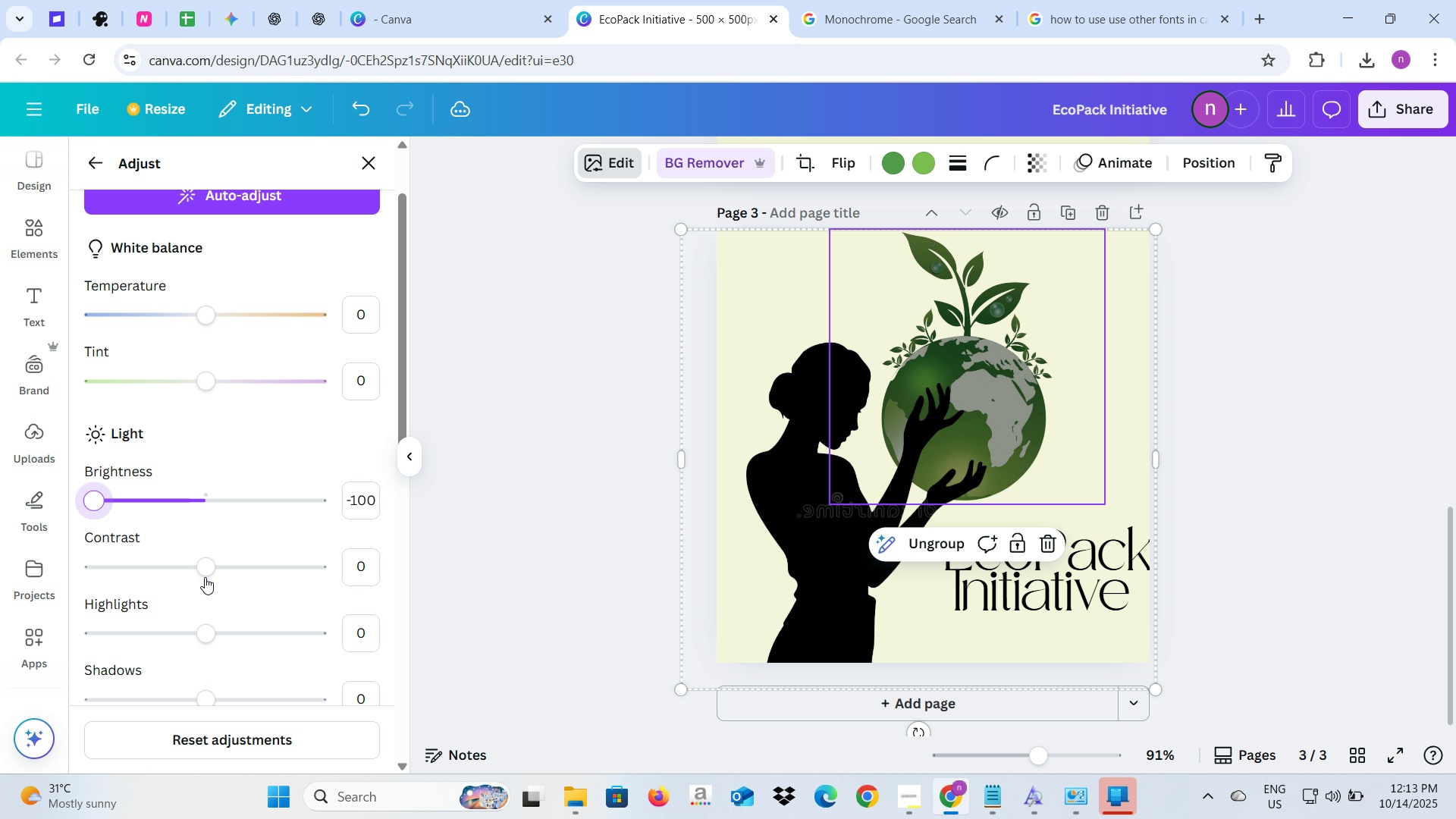 
left_click_drag(start_coordinate=[205, 577], to_coordinate=[97, 573])
 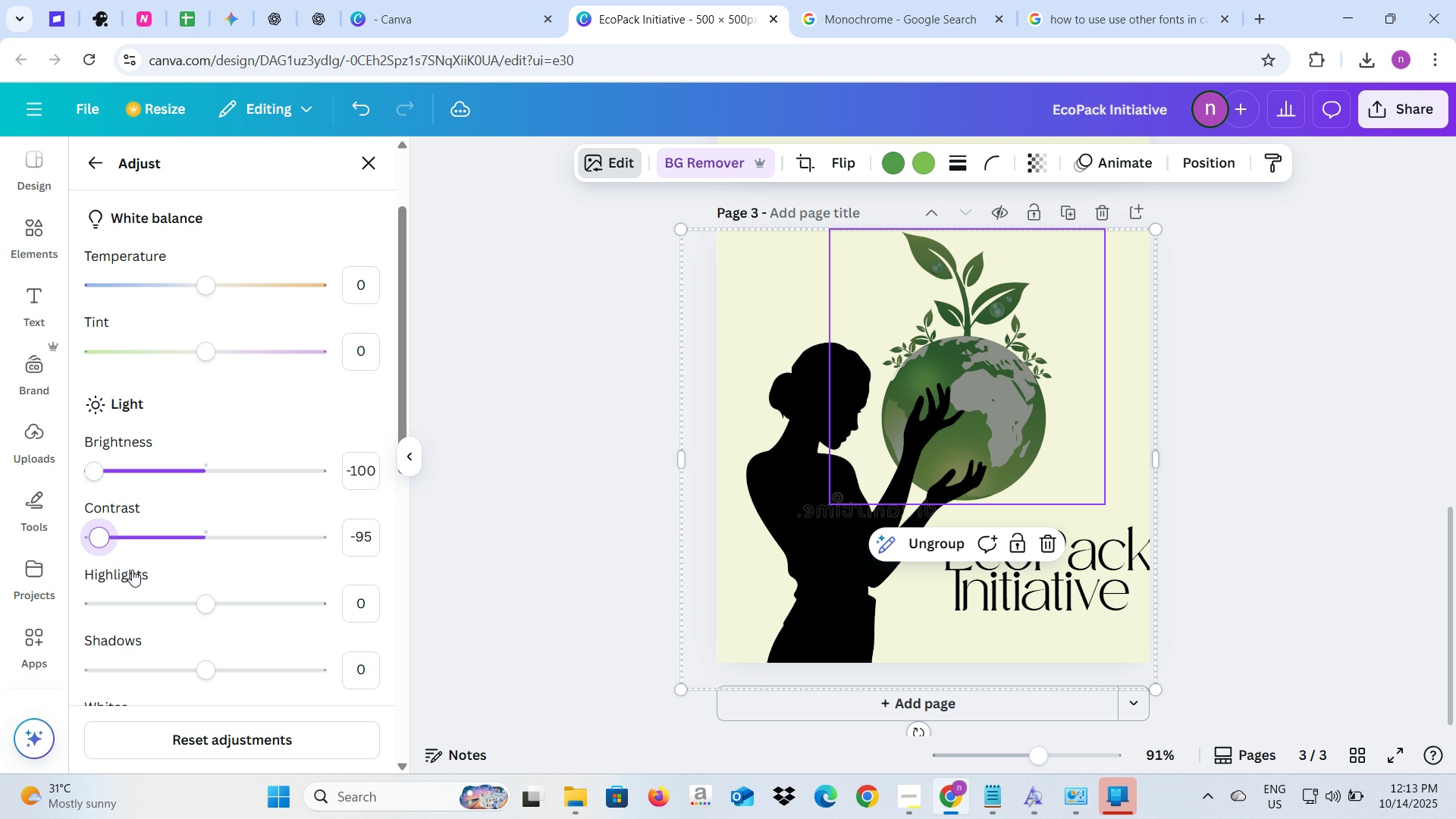 
scroll: coordinate [105, 570], scroll_direction: down, amount: 2.0
 